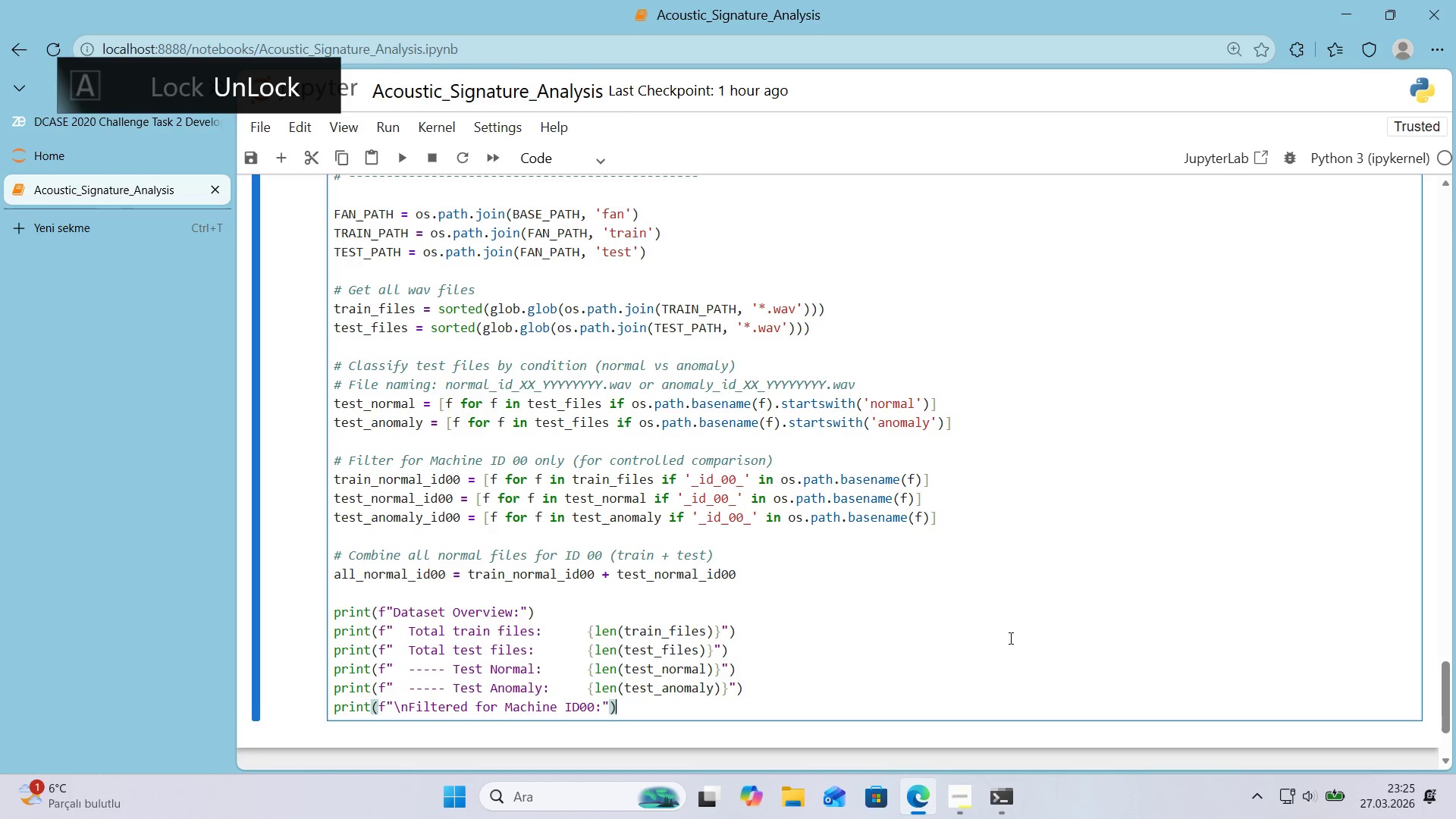 
key(Enter)
 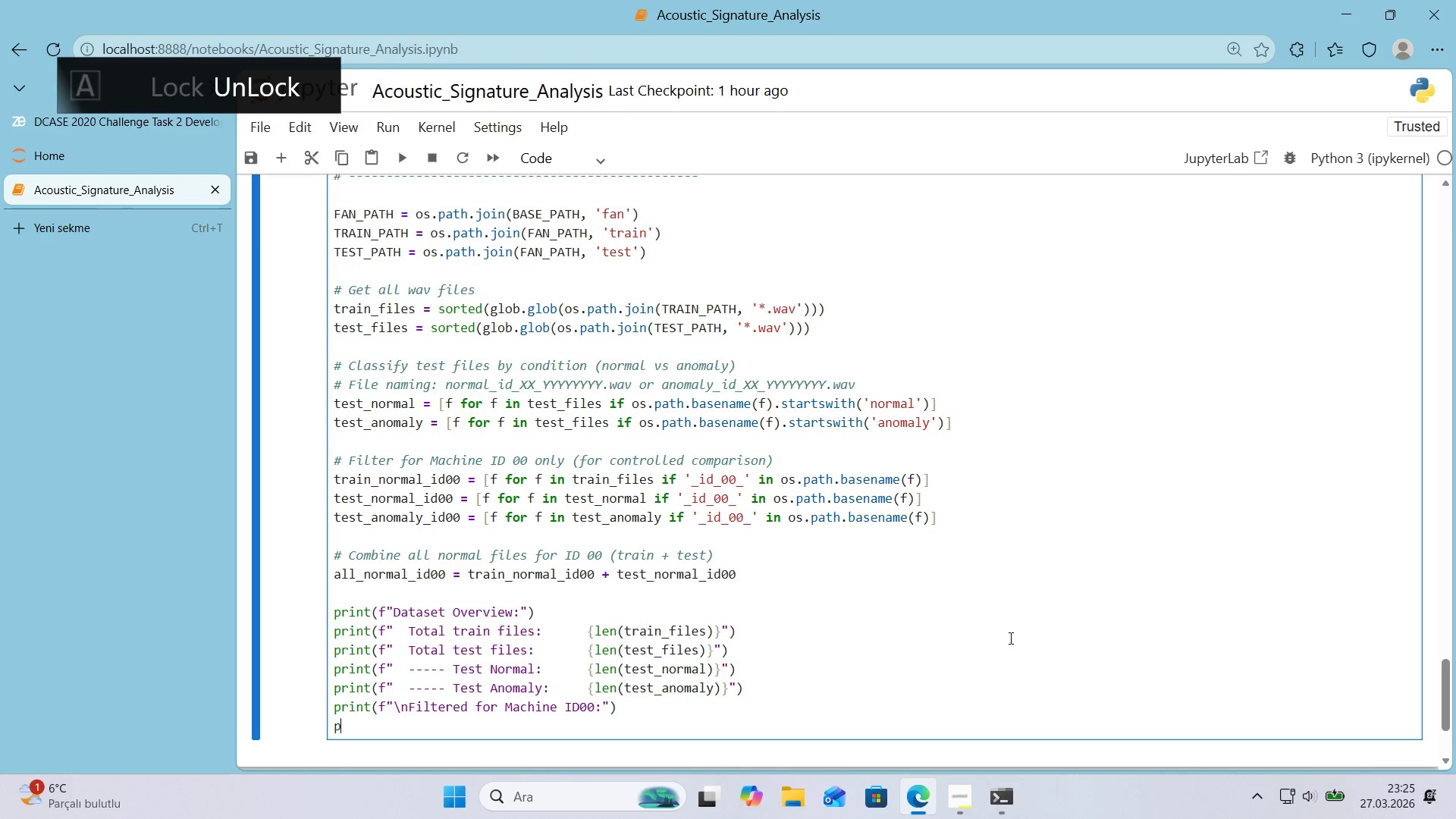 
type(pr'nt*()
 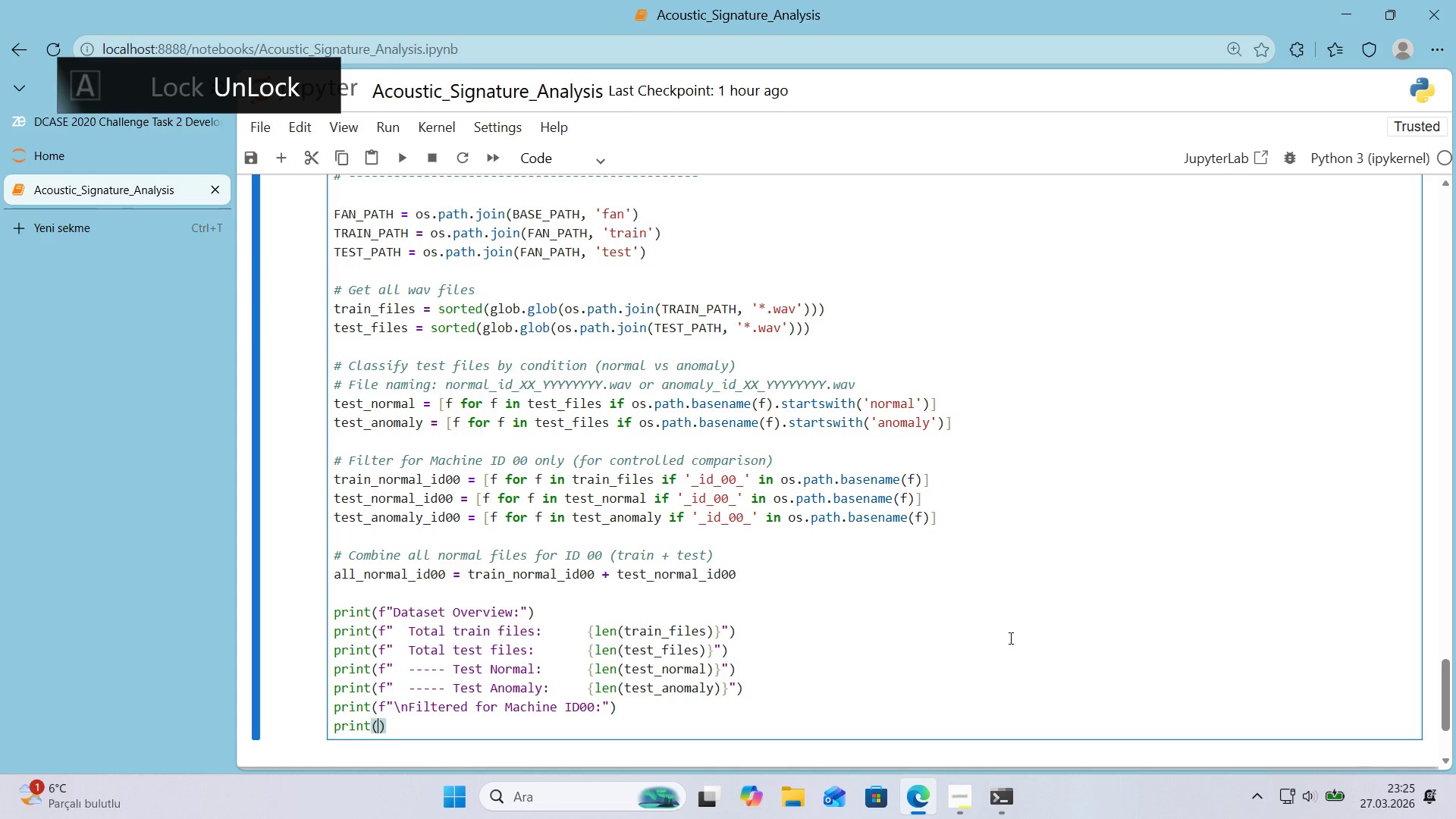 
 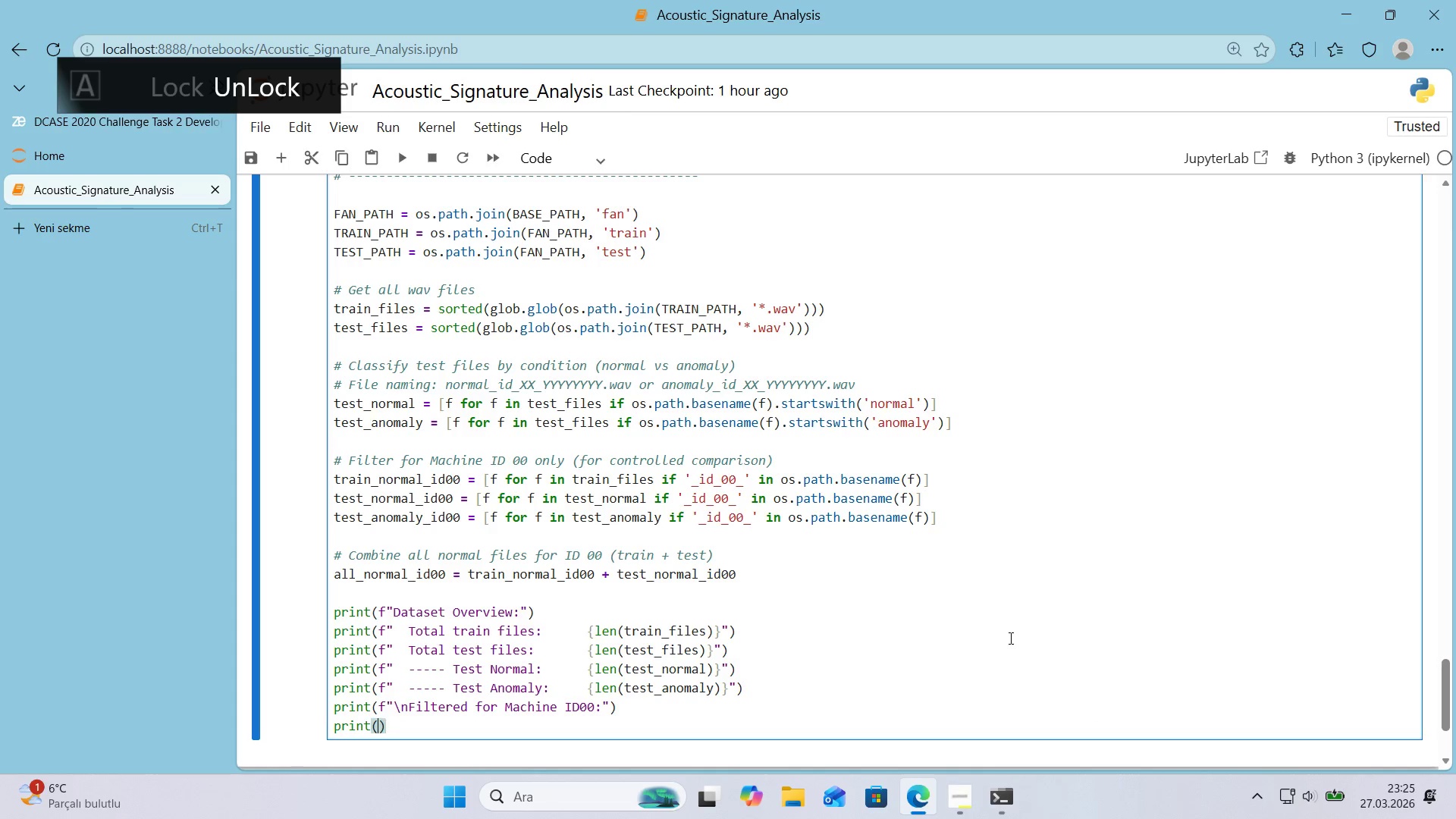 
key(ArrowLeft)
 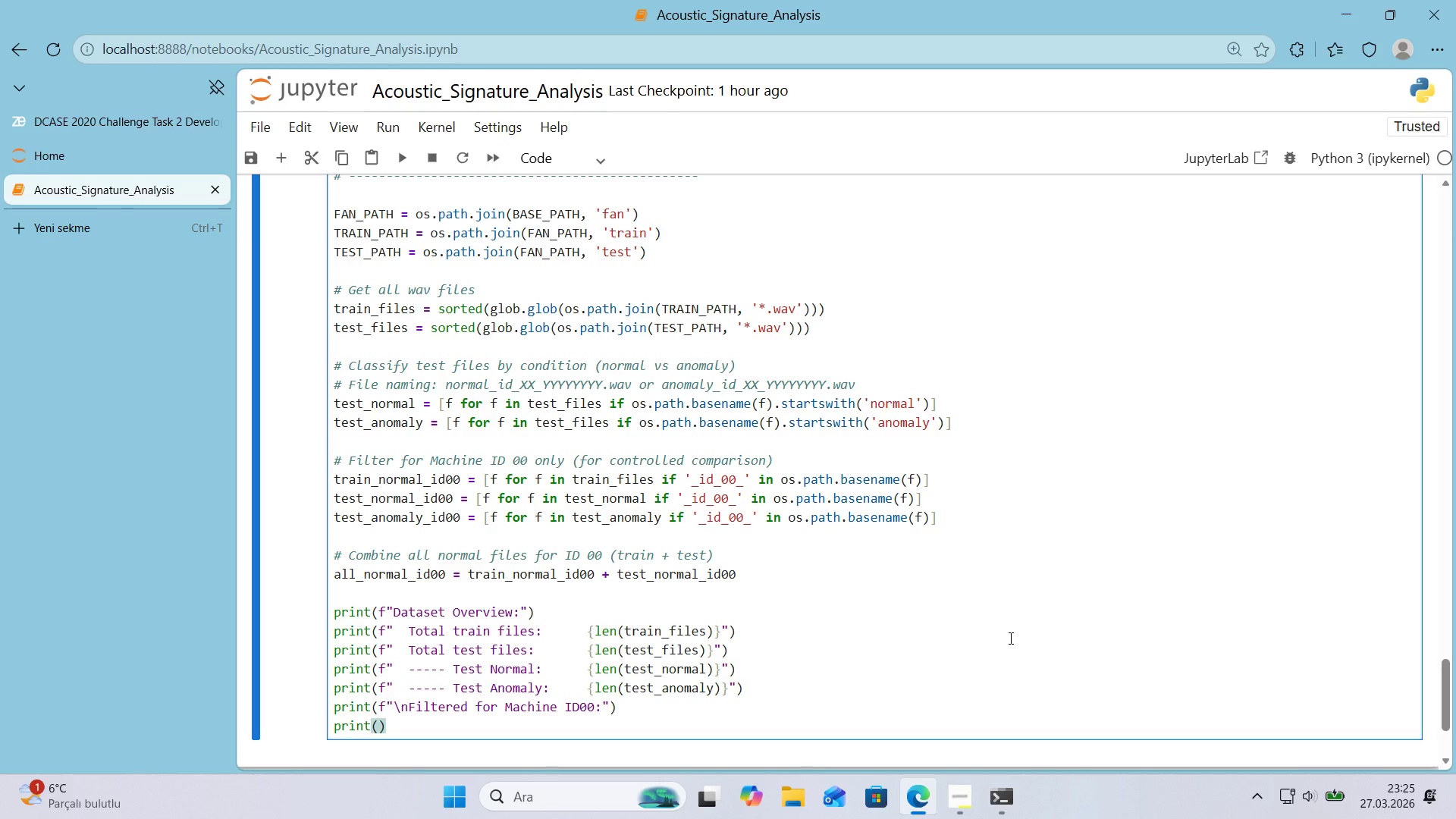 
key(F)
 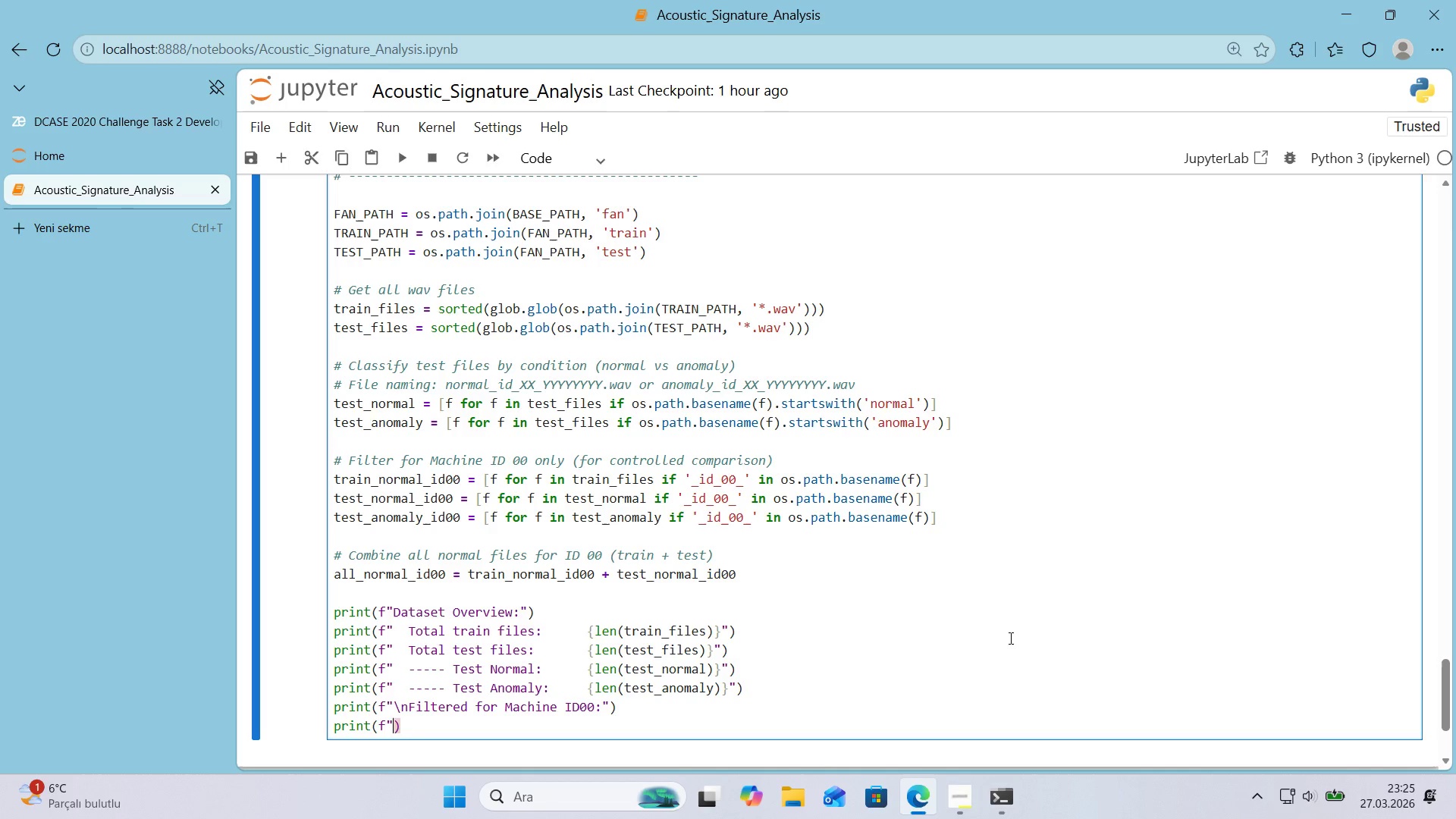 
key(Backquote)
 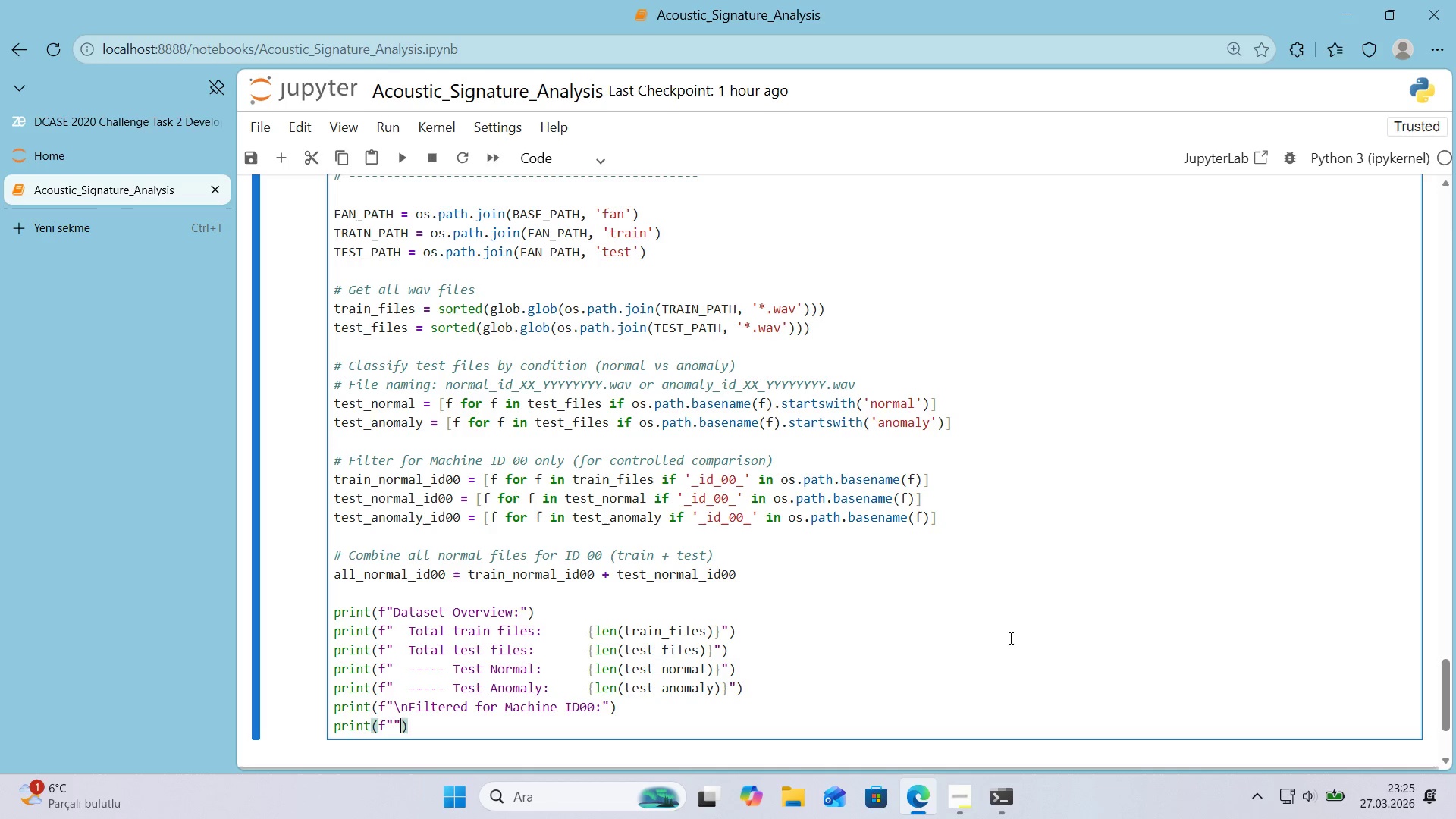 
key(Backquote)
 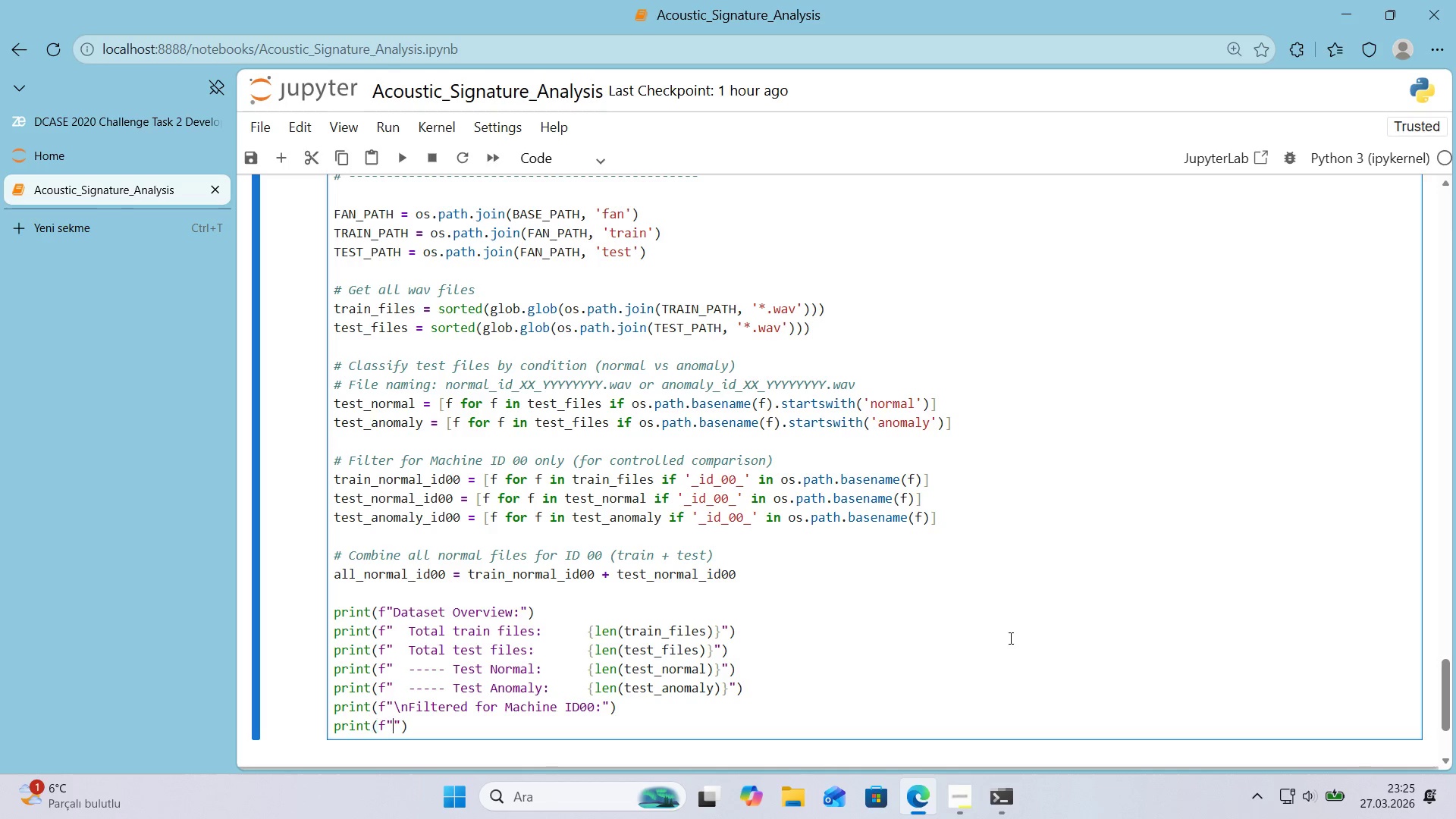 
key(ArrowLeft)
 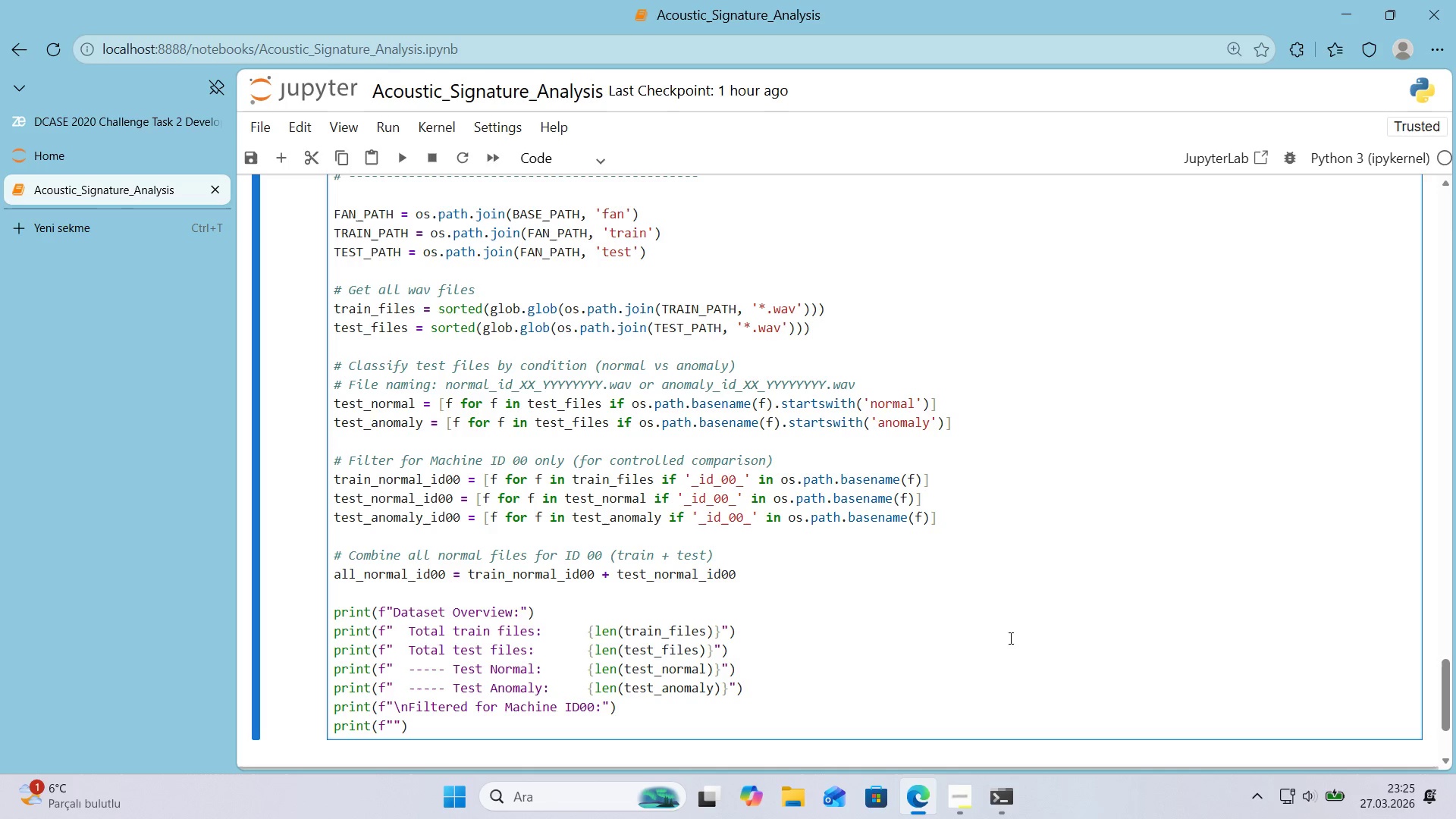 
type(  Normal *()
 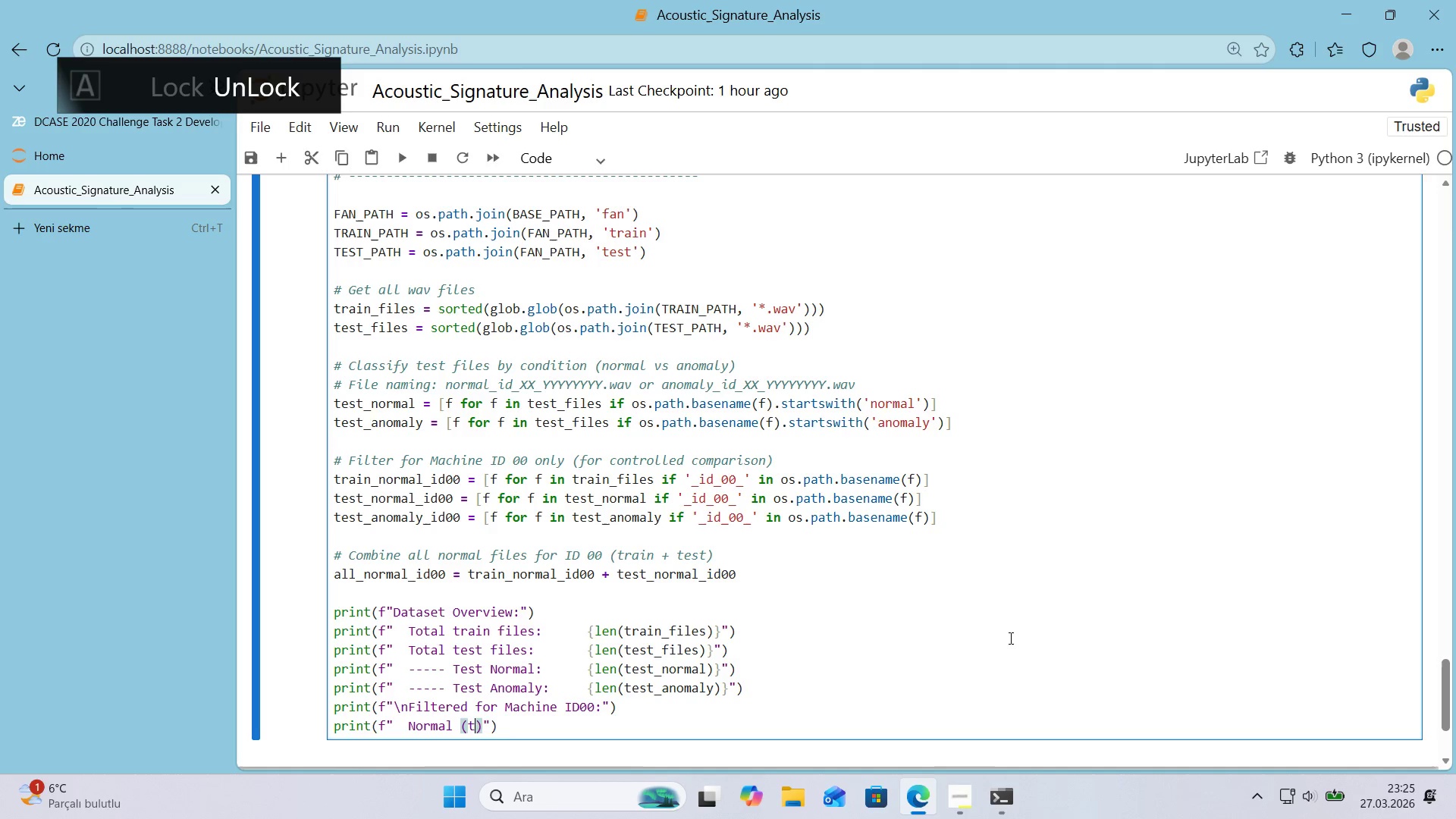 
 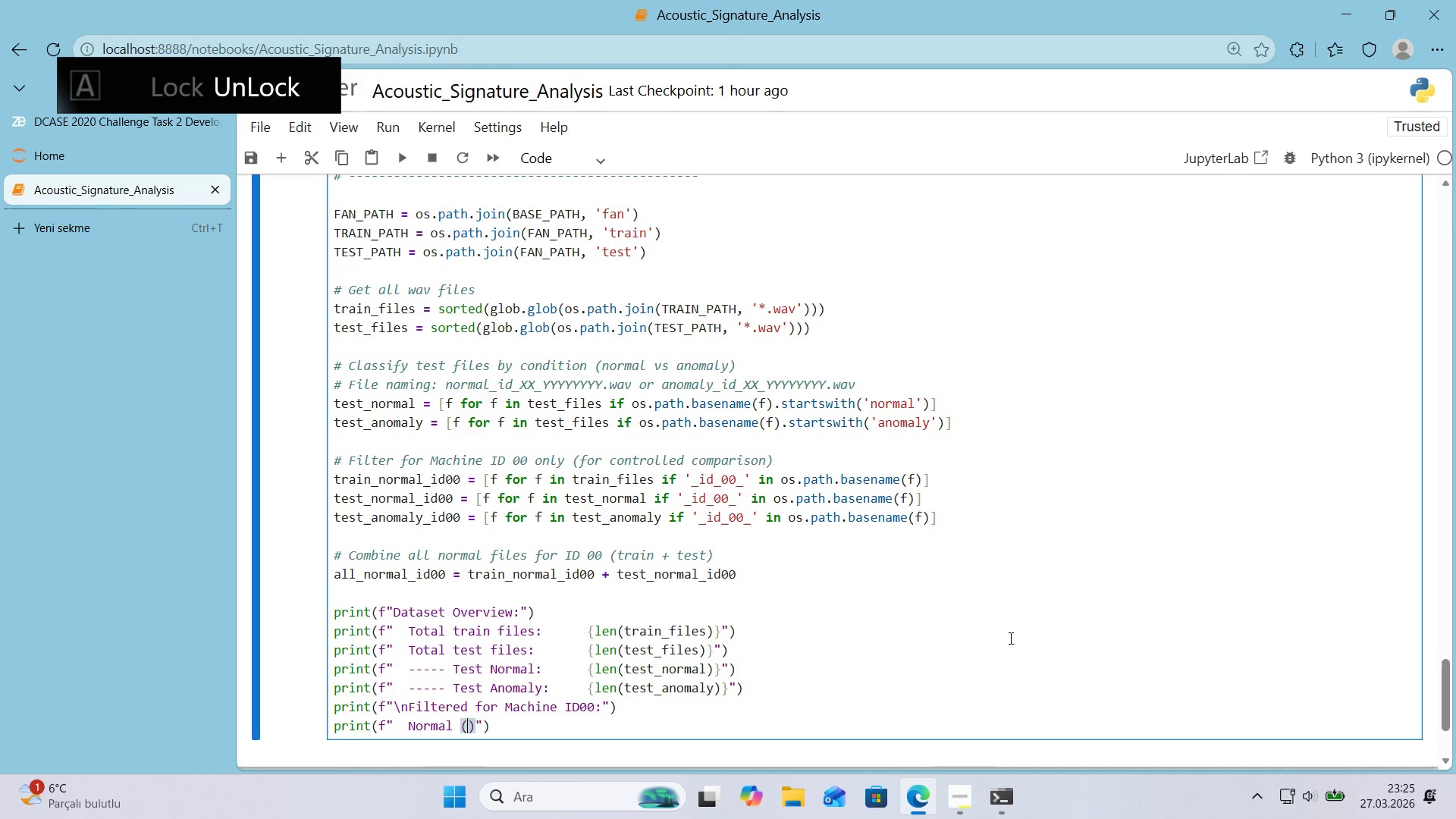 
key(ArrowLeft)
 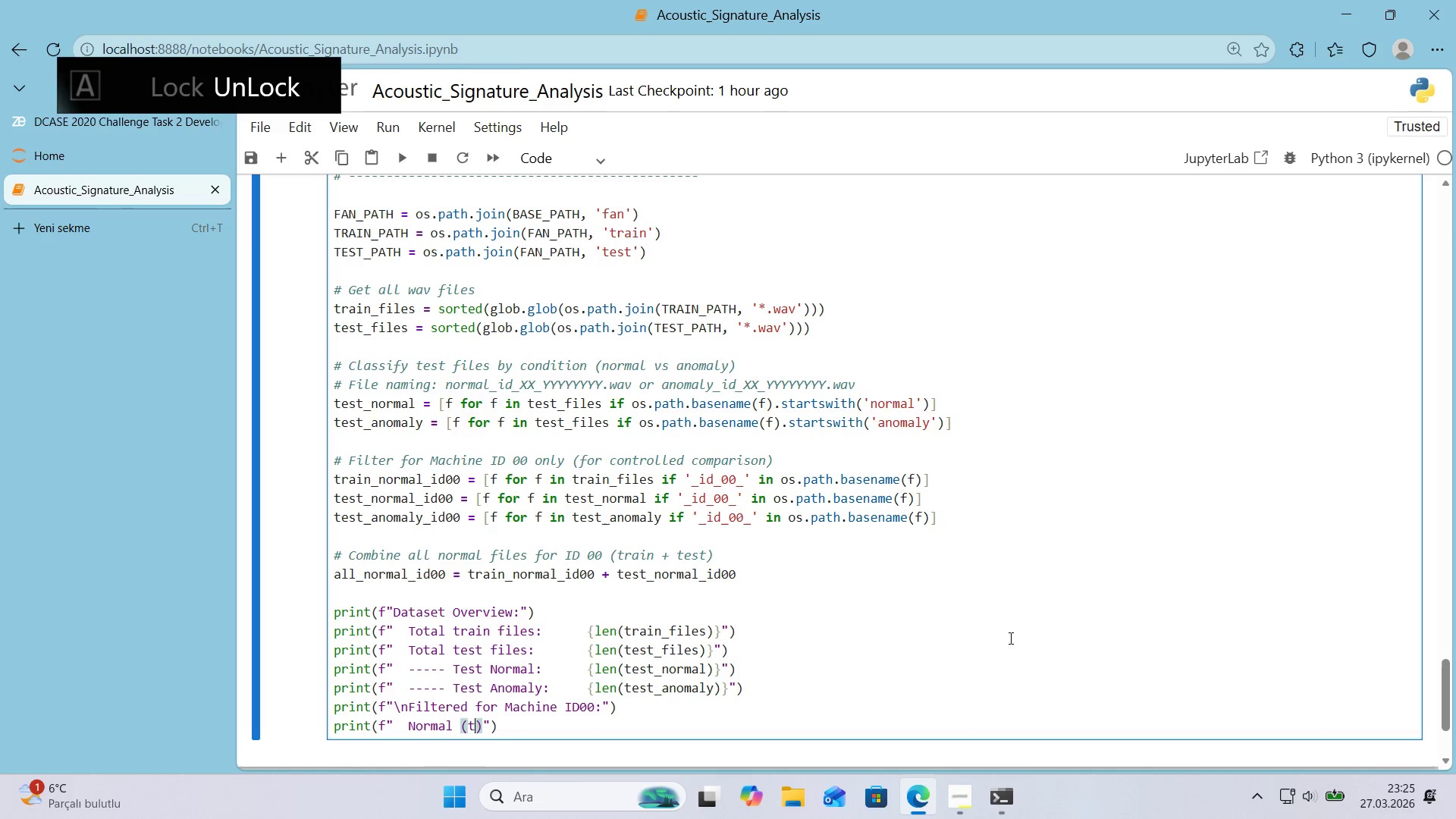 
type(tra'n + test)
 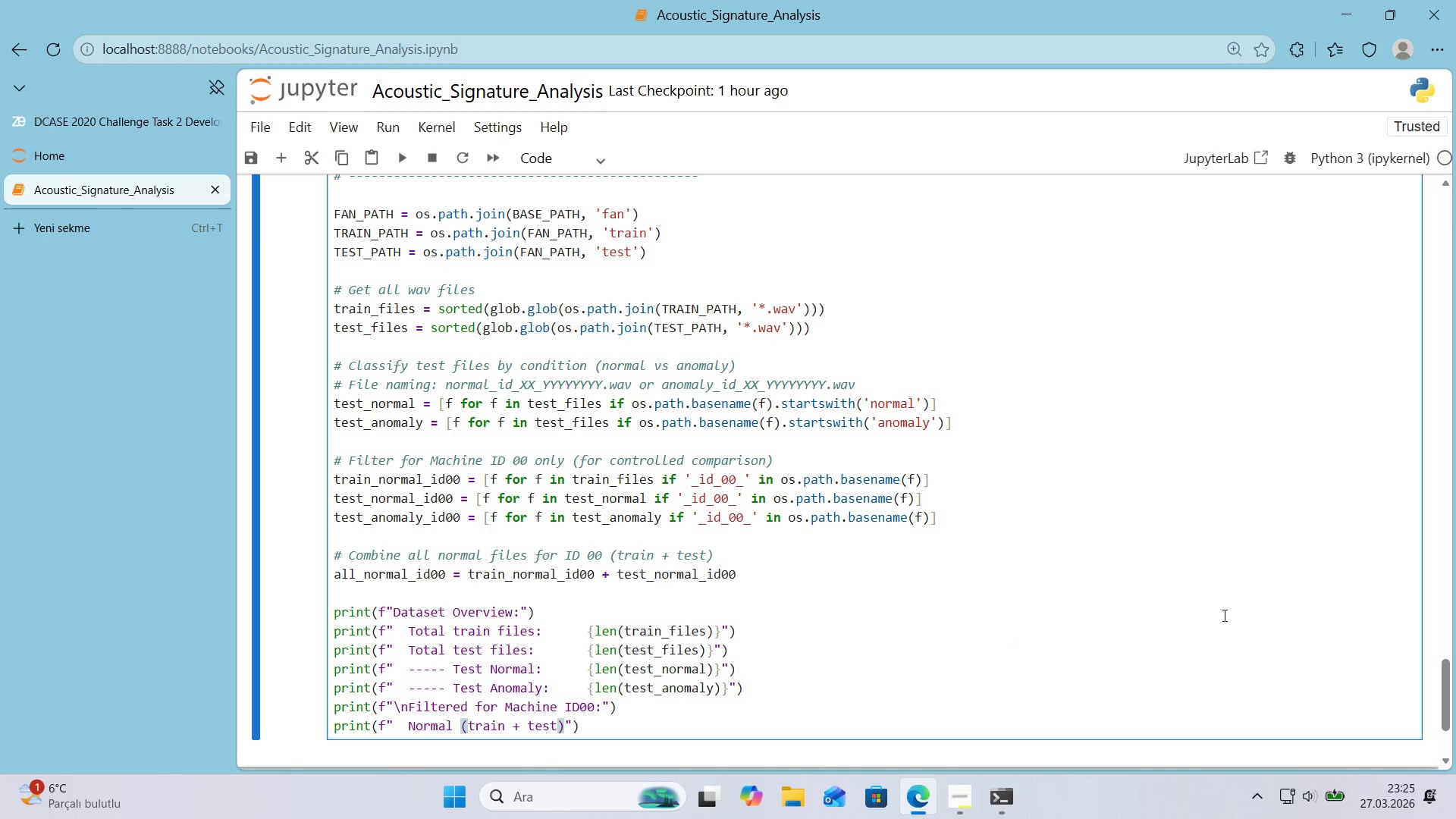 
scroll: coordinate [1207, 609], scroll_direction: down, amount: 1.0
 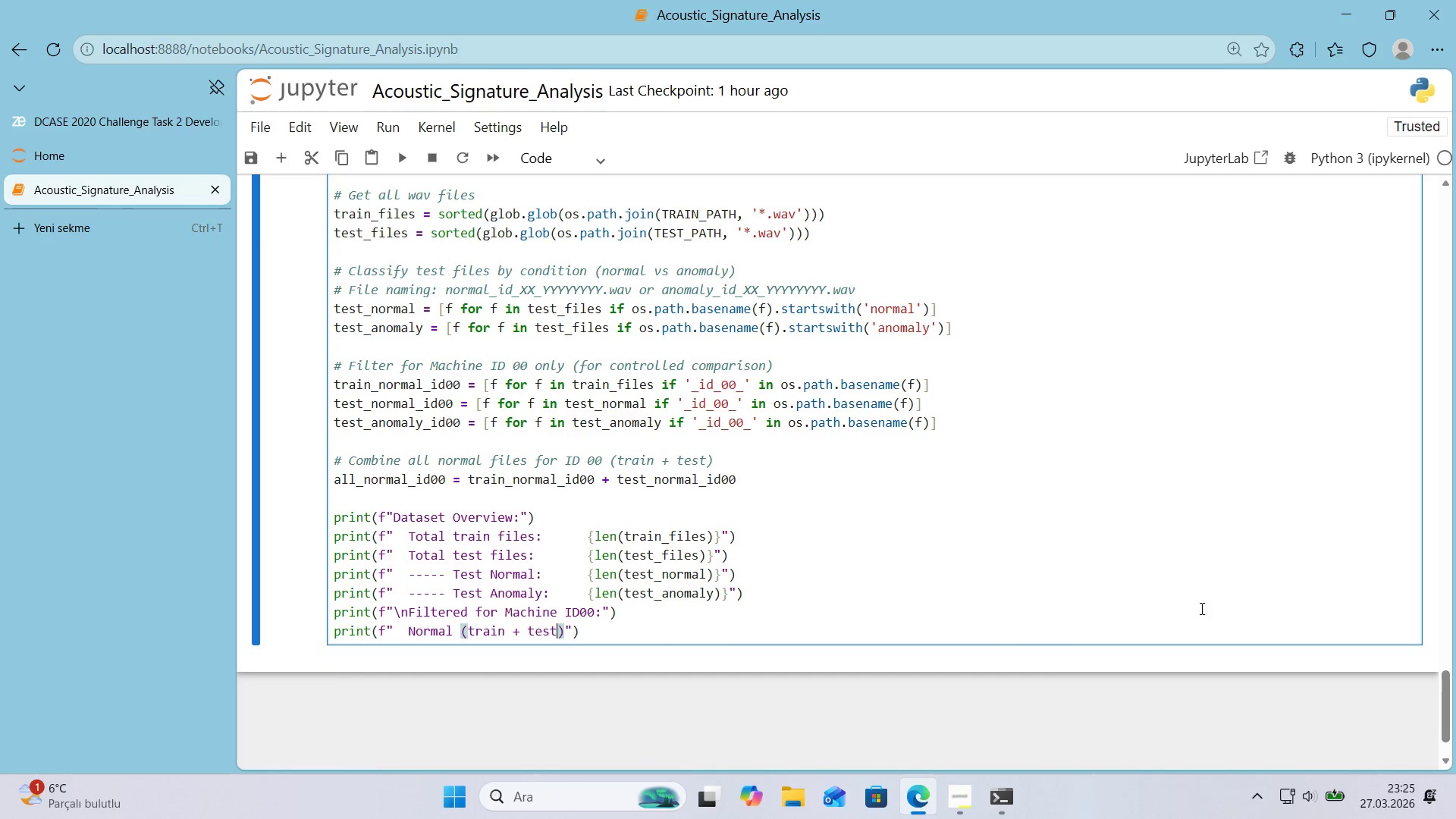 
key(ArrowRight)
 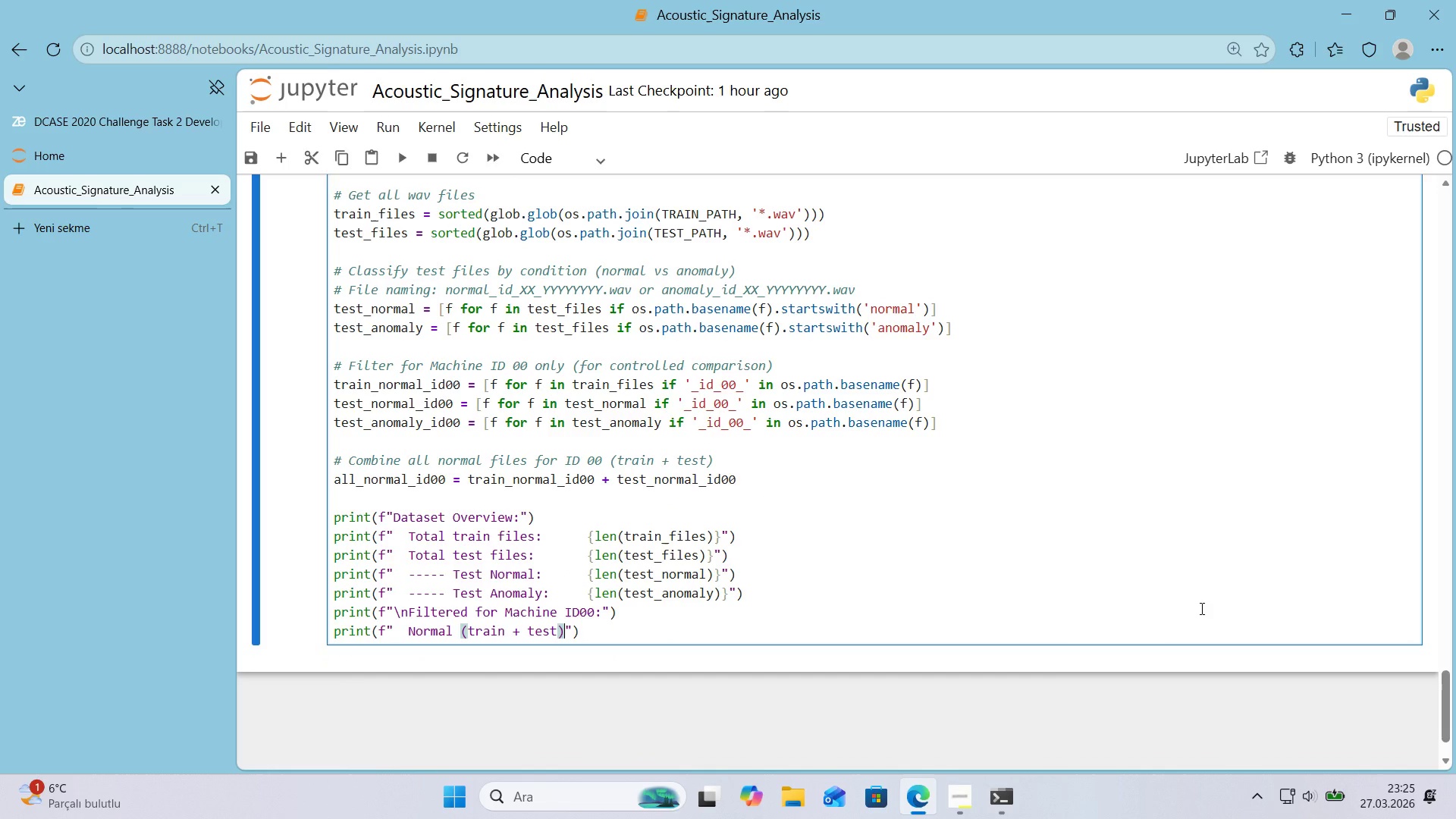 
key(Shift+Period)
 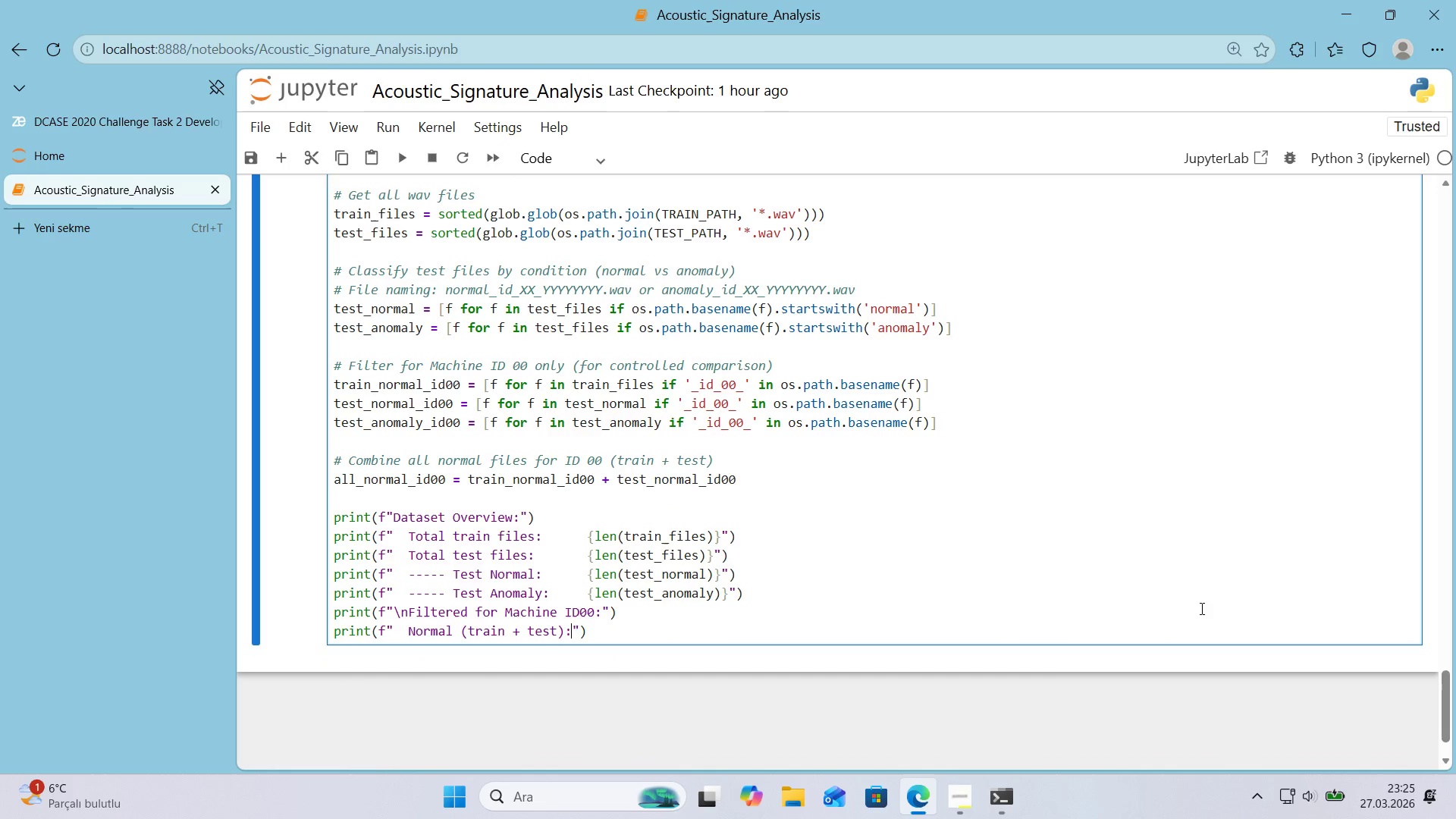 
key(Space)
 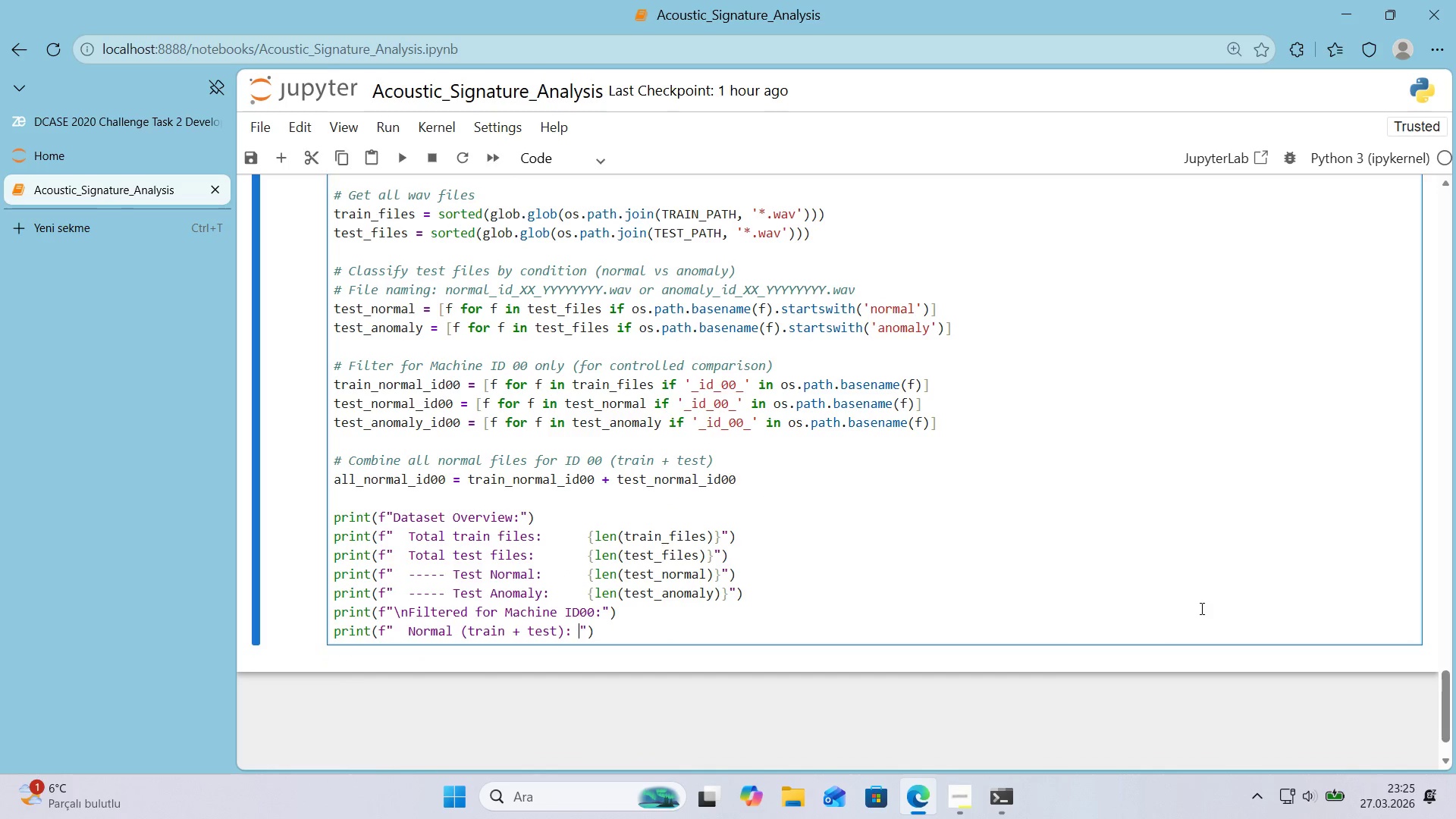 
key(Space)
 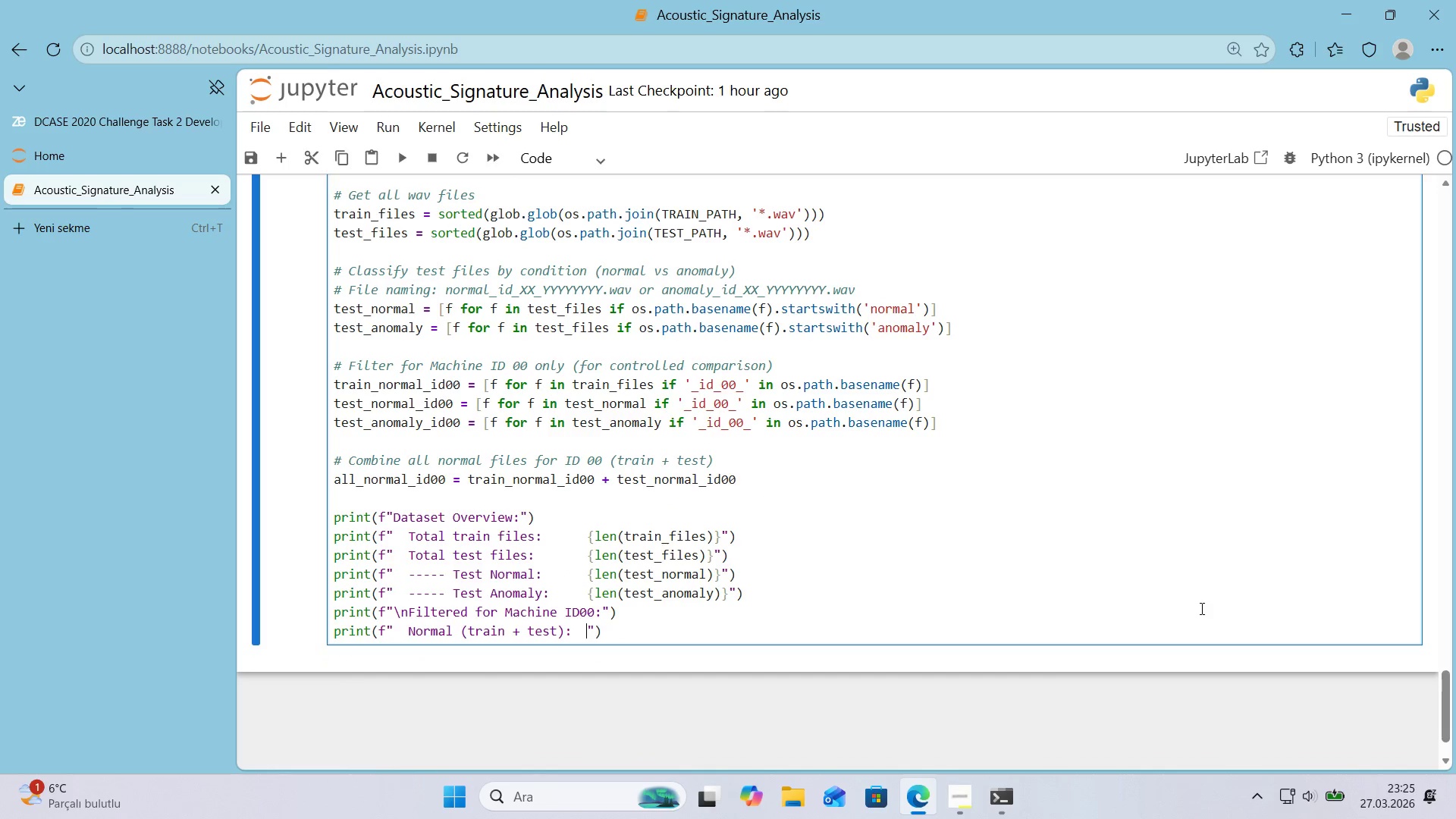 
key(Space)
 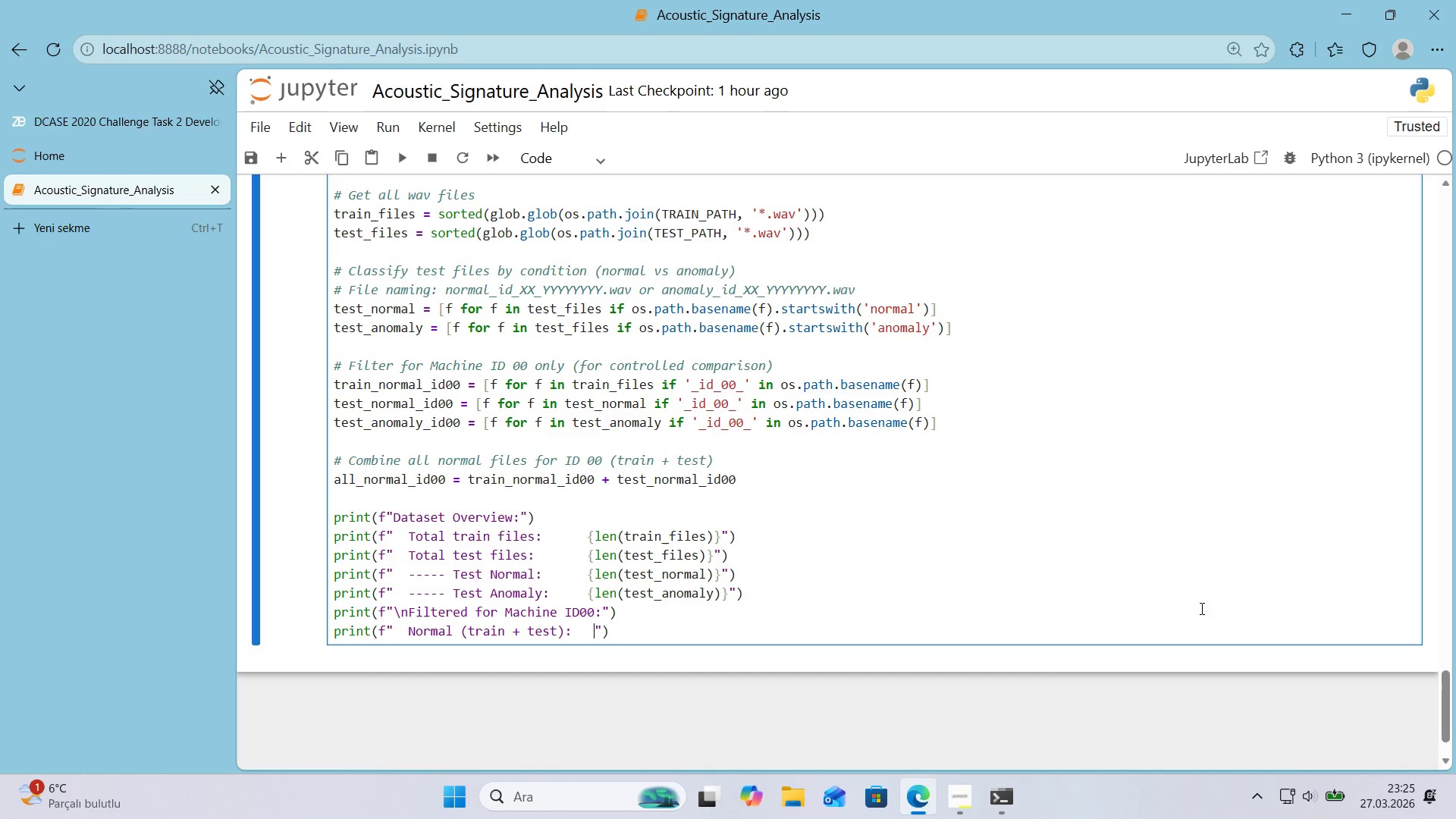 
key(Backspace)
 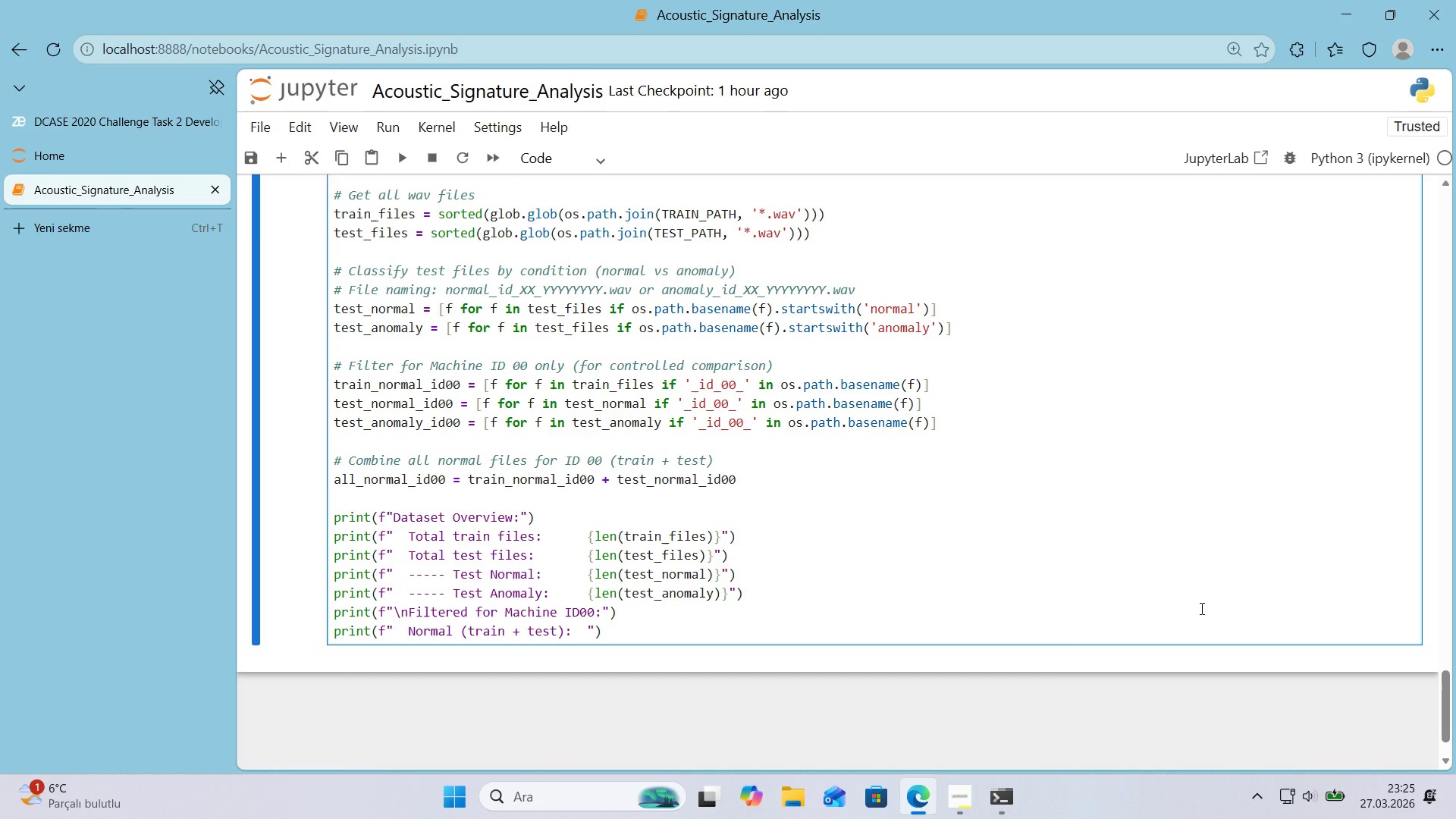 
key(Alt+Control+7)
 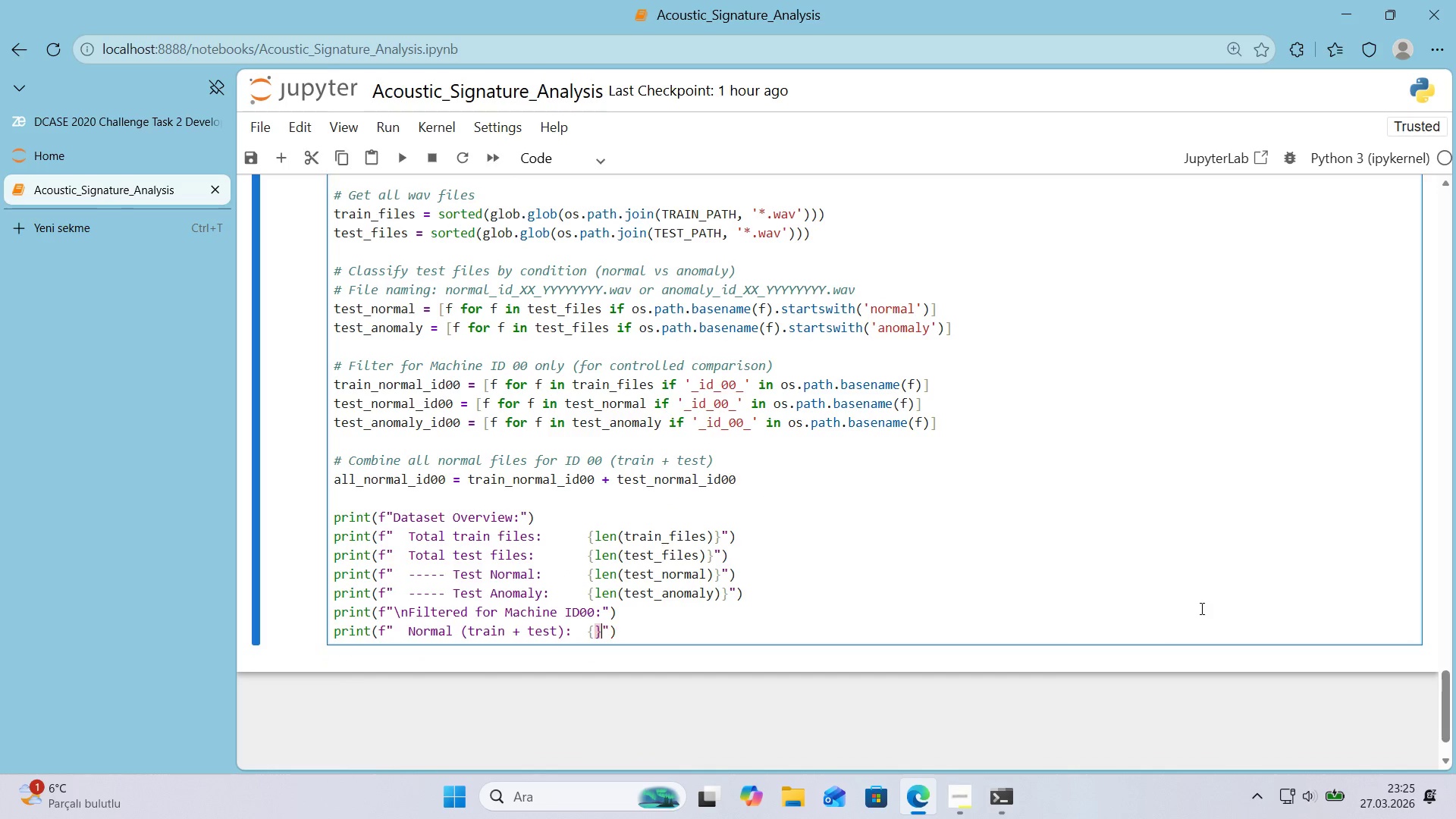 
key(Alt+Control+0)
 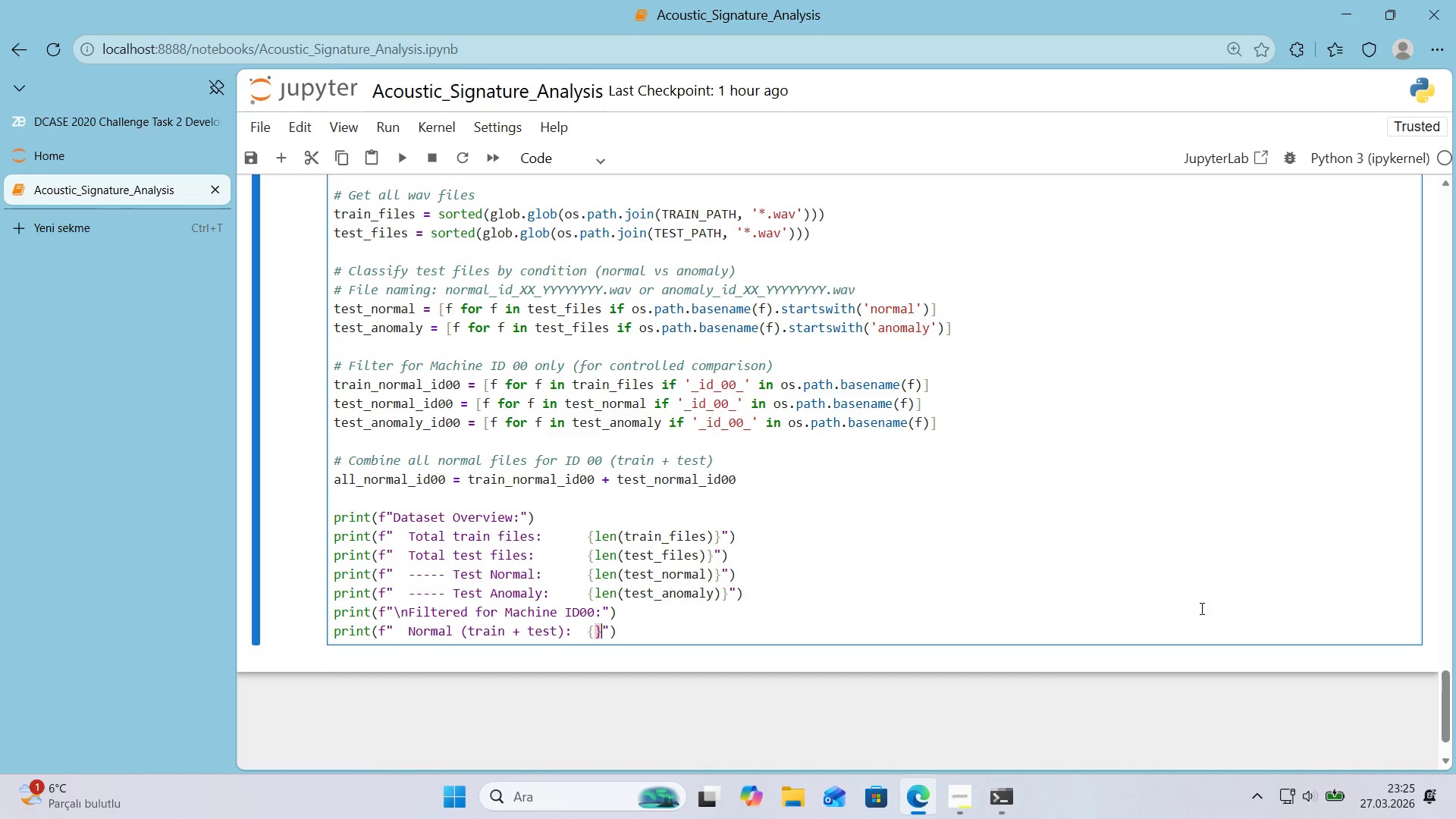 
key(ArrowLeft)
 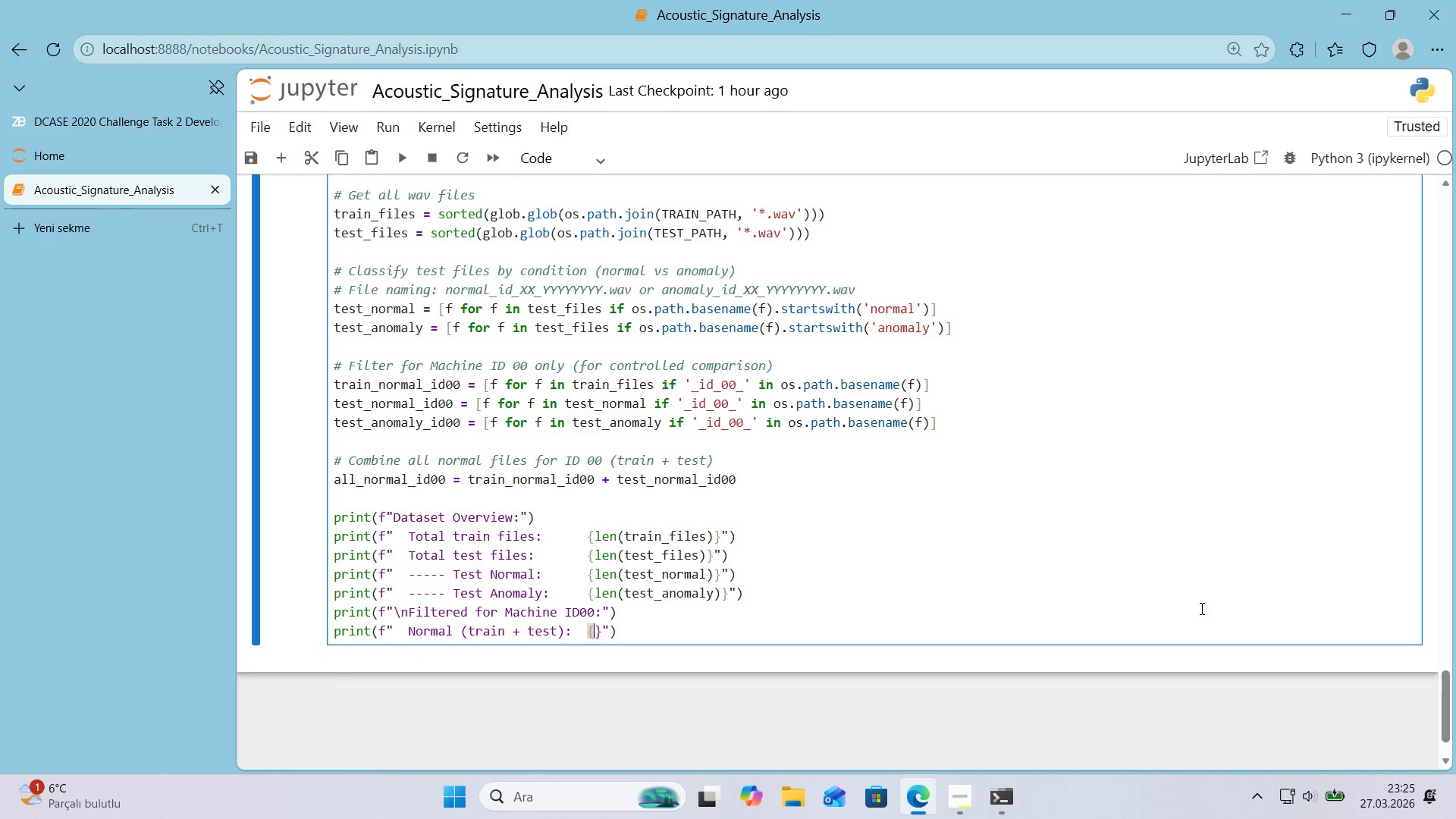 
type(len*()
 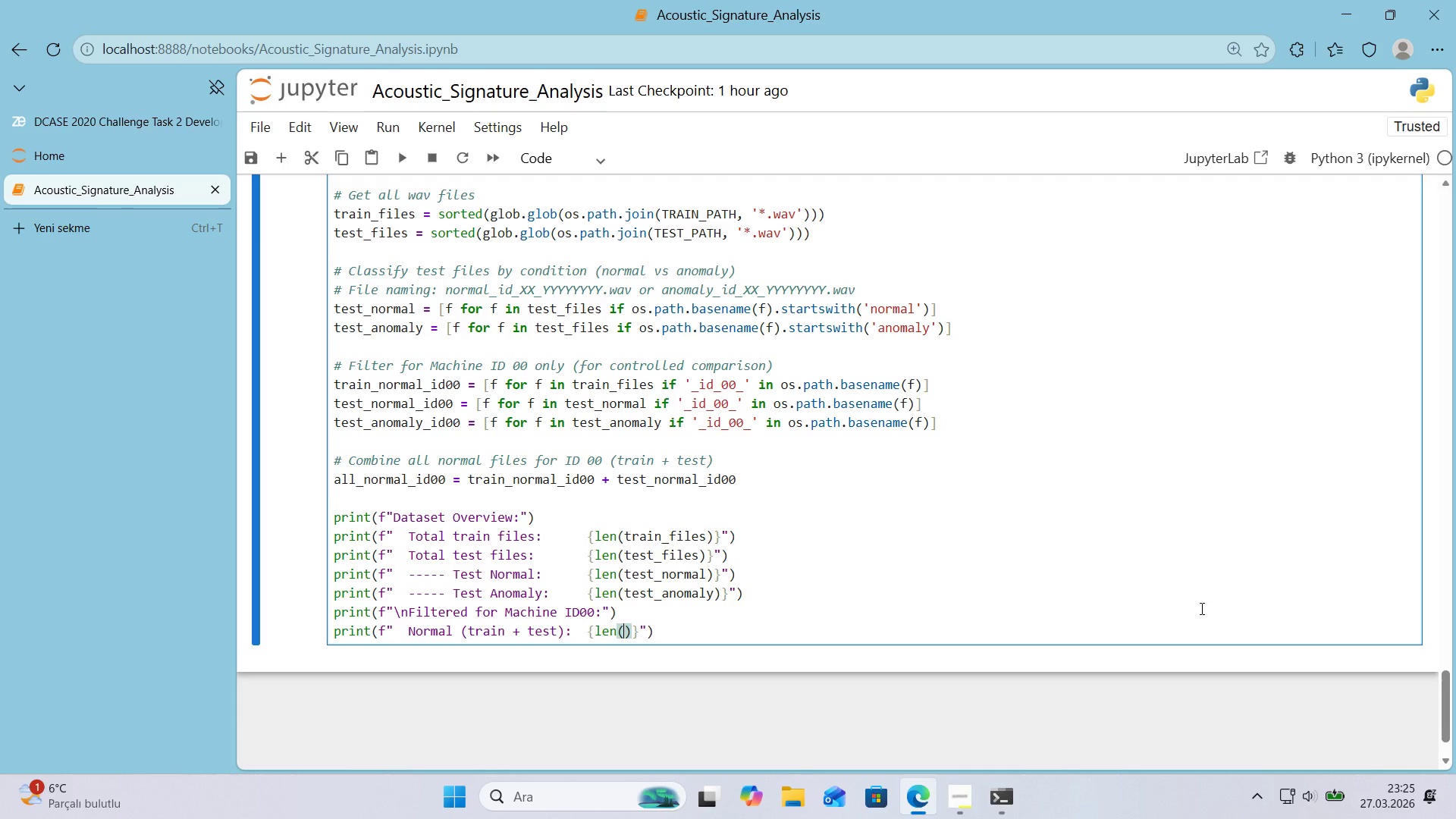 
 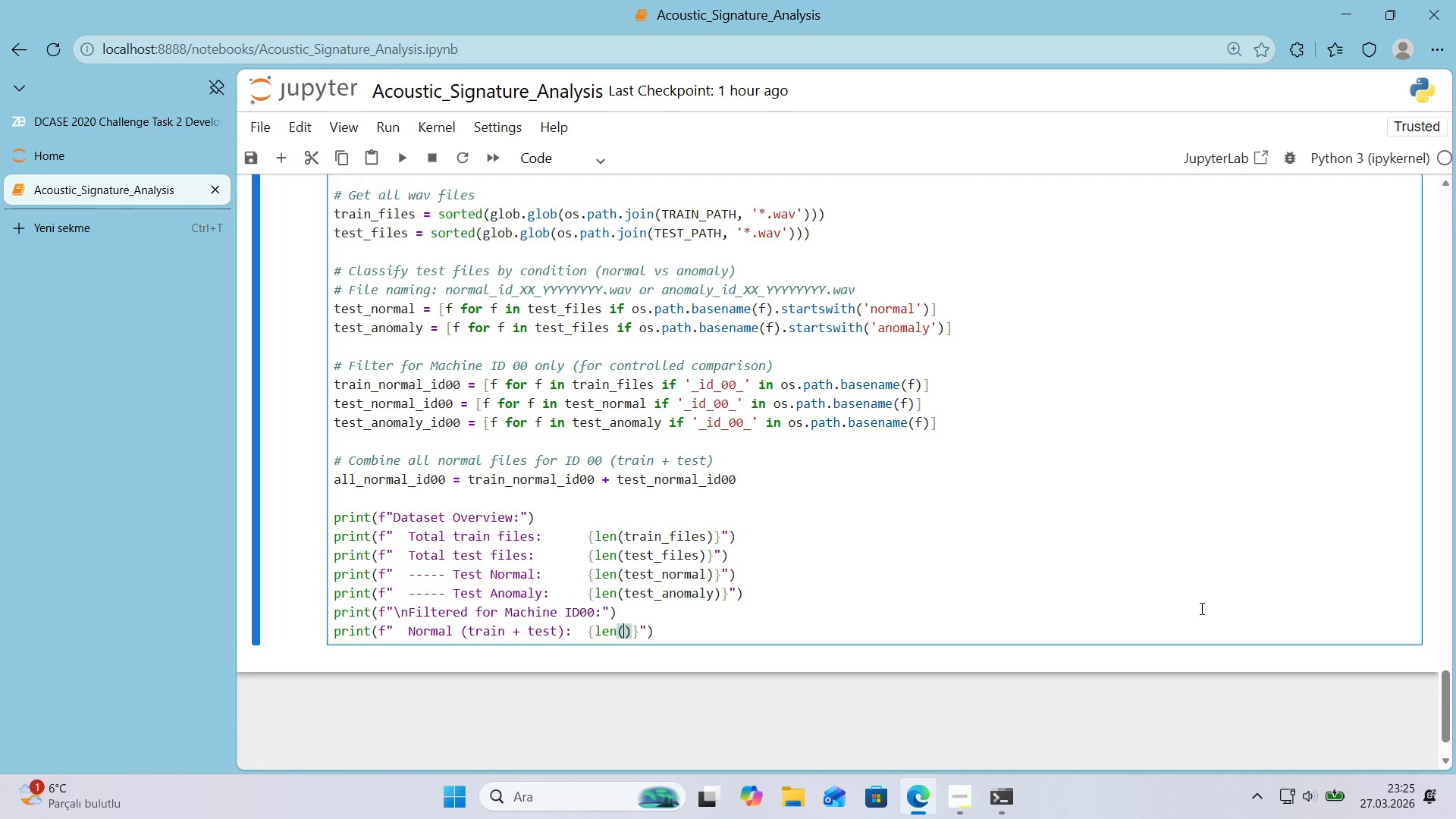 
key(ArrowLeft)
 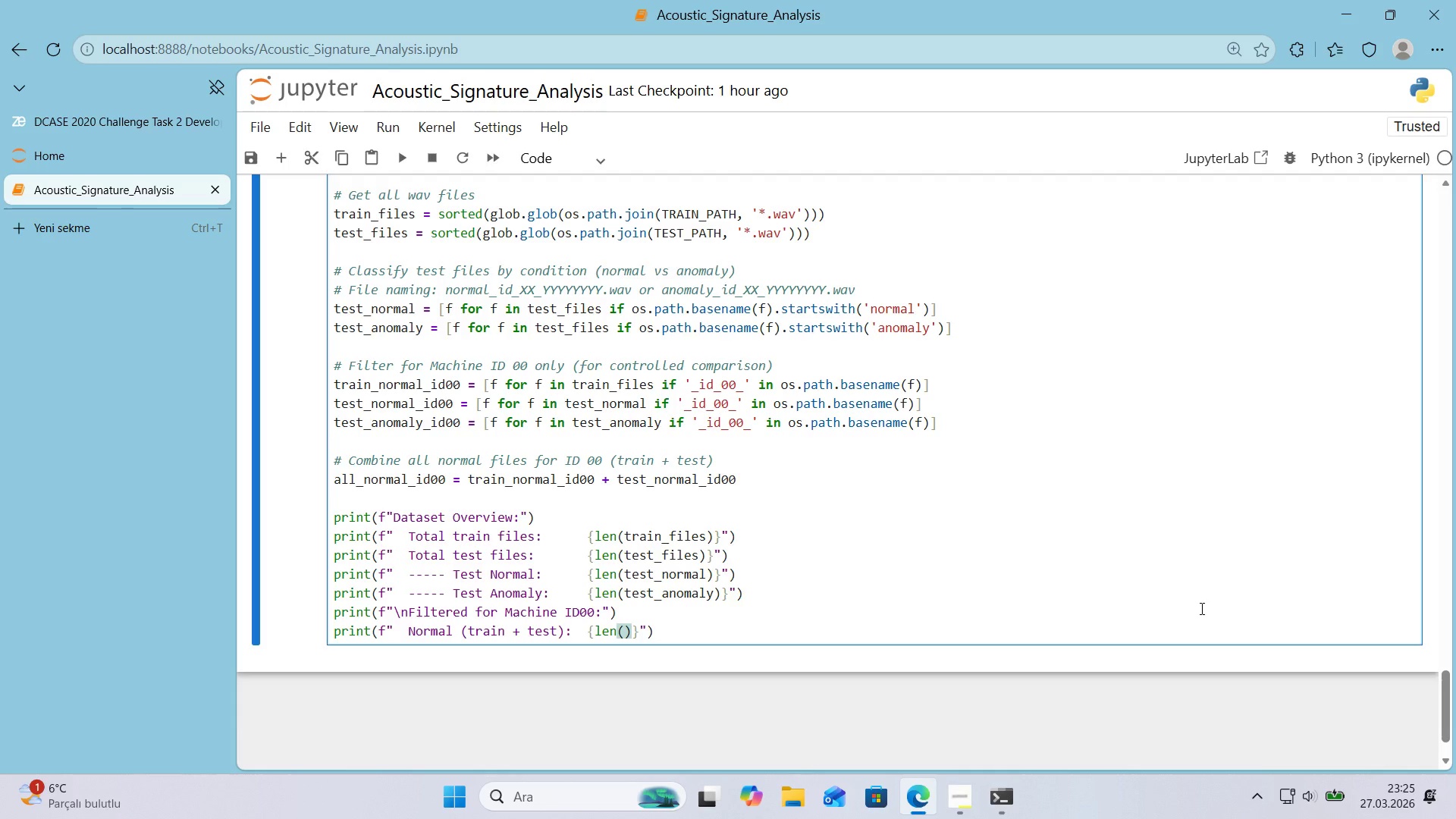 
type(all_normal_'d00)
 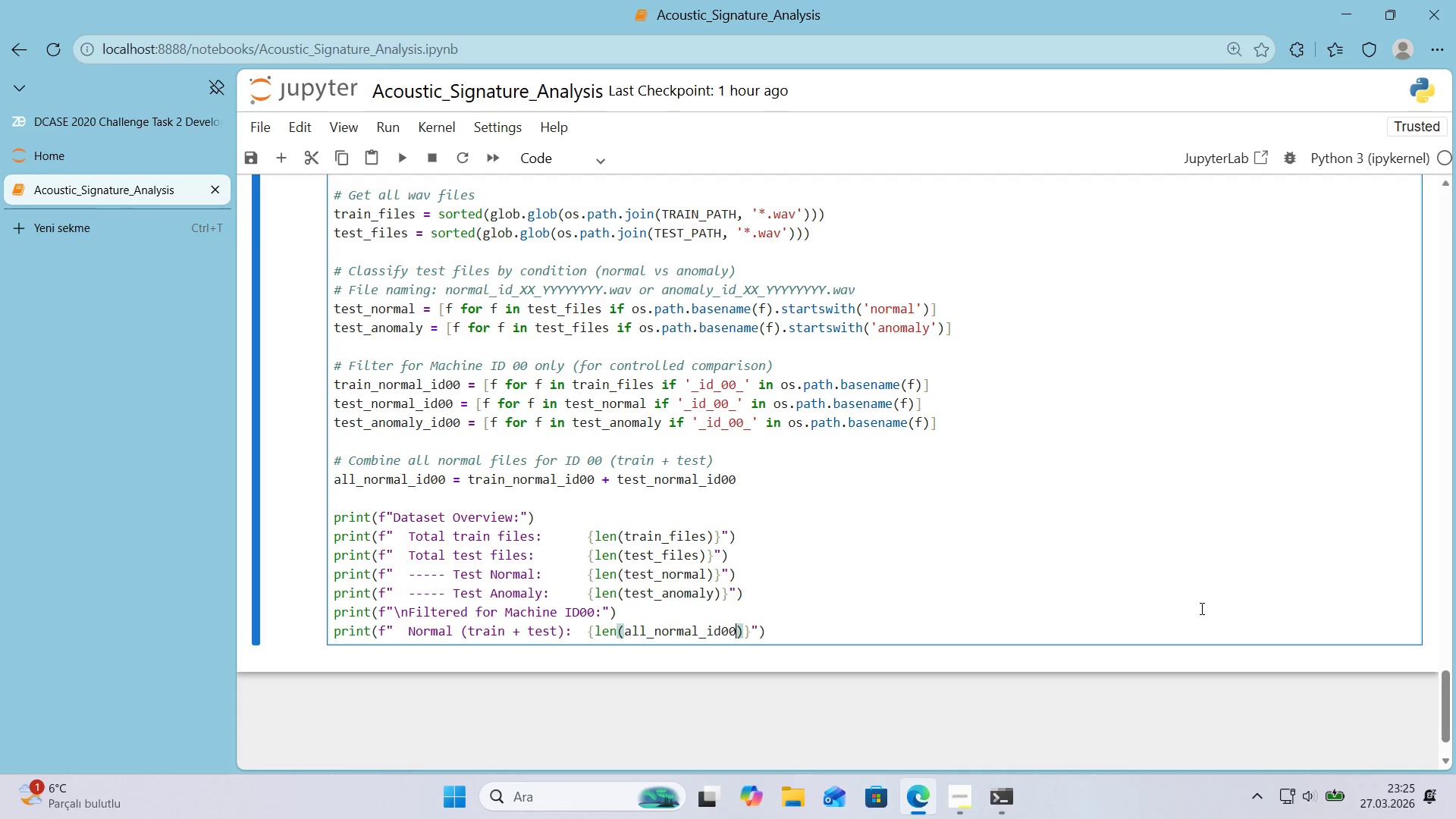 
key(ArrowRight)
 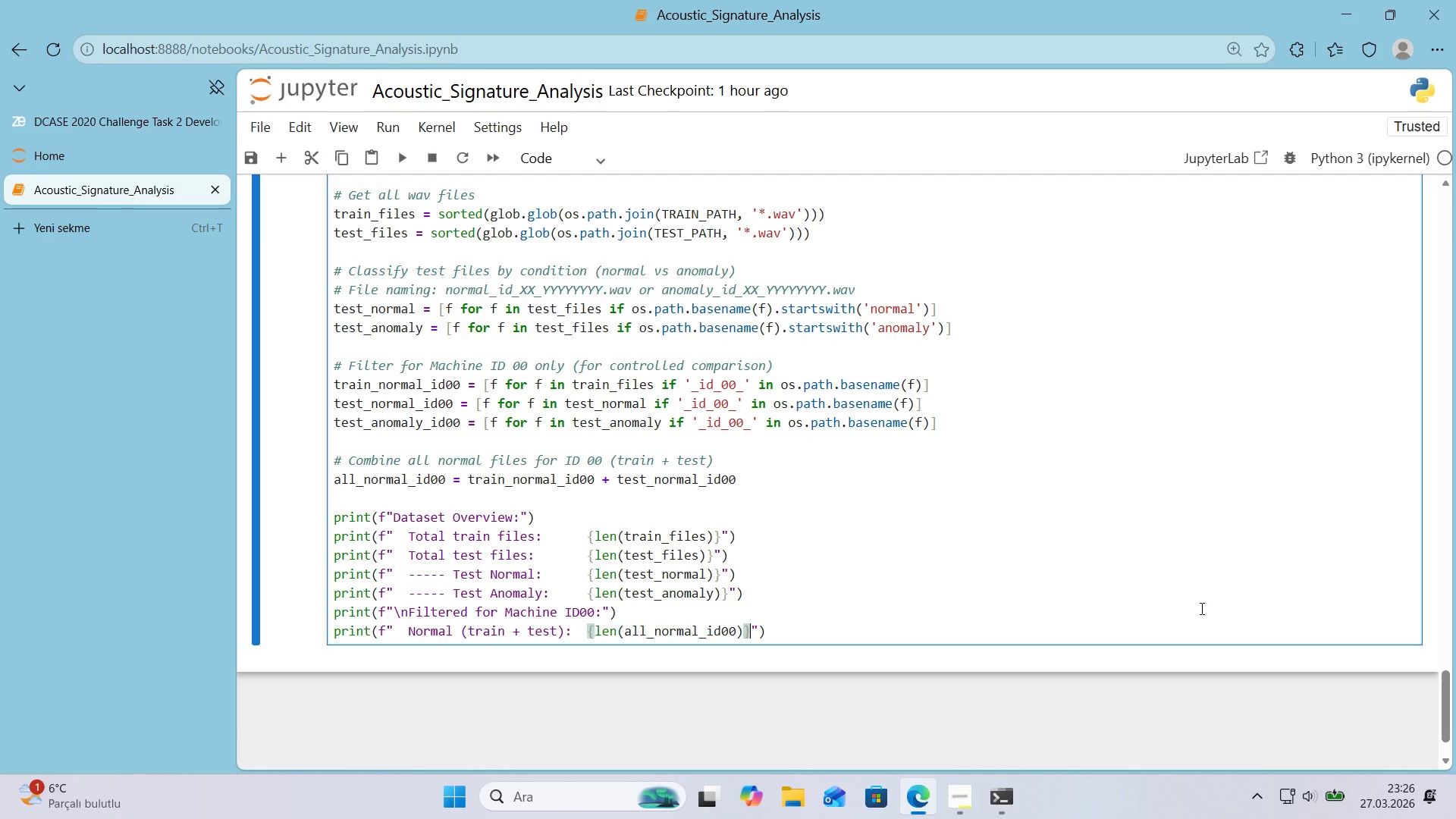 
key(ArrowRight)
 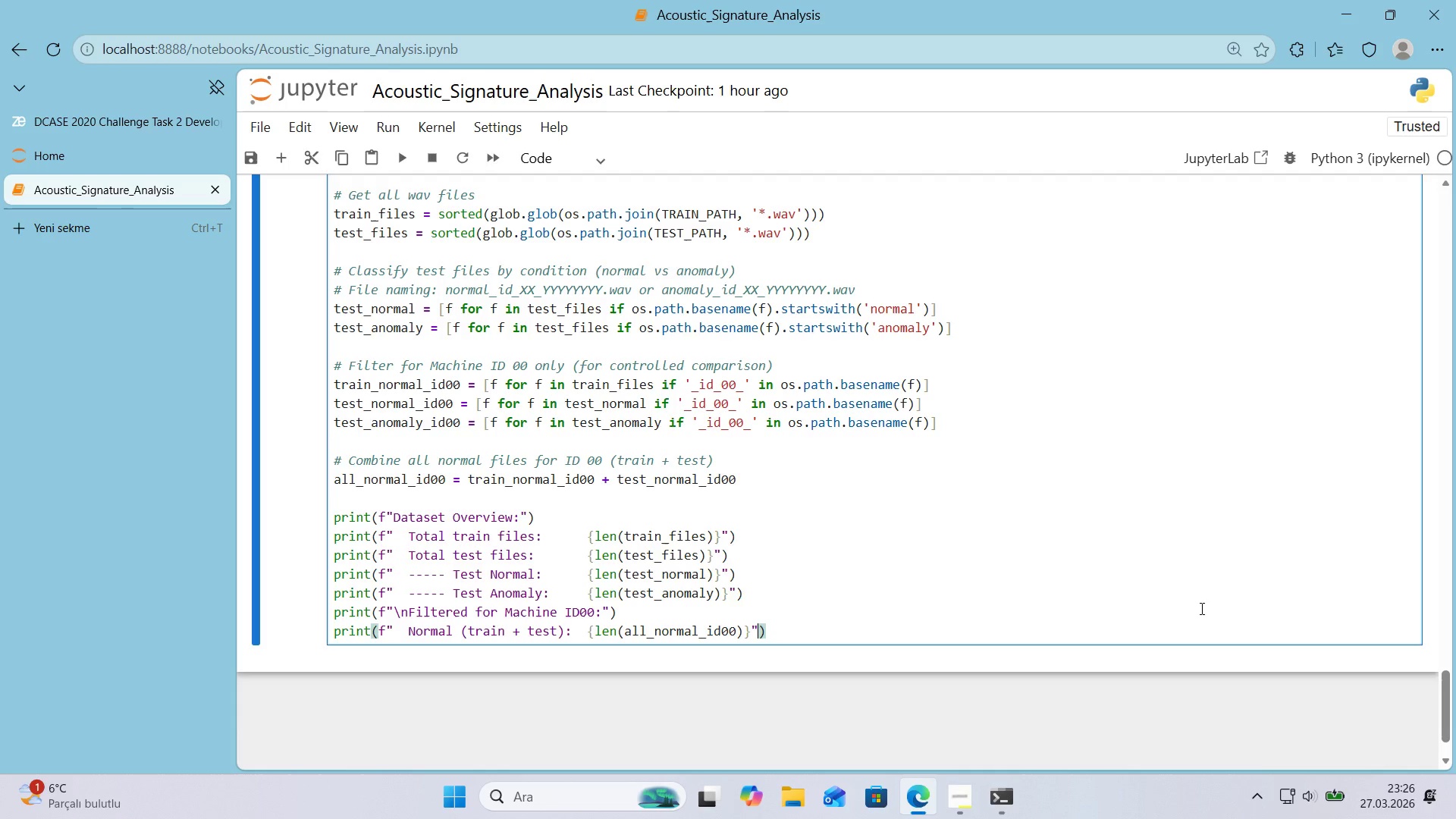 
key(ArrowRight)
 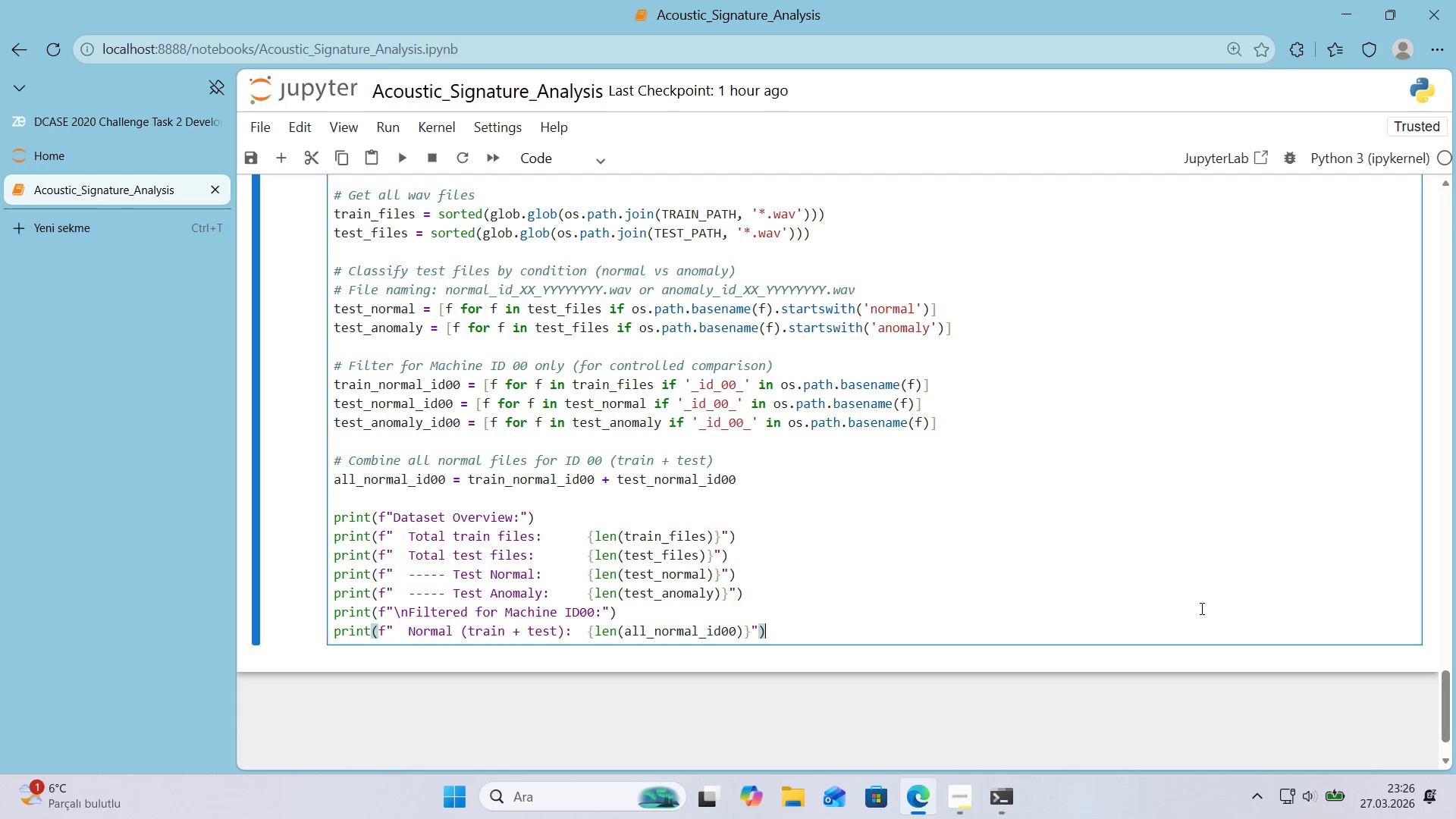 
key(ArrowRight)
 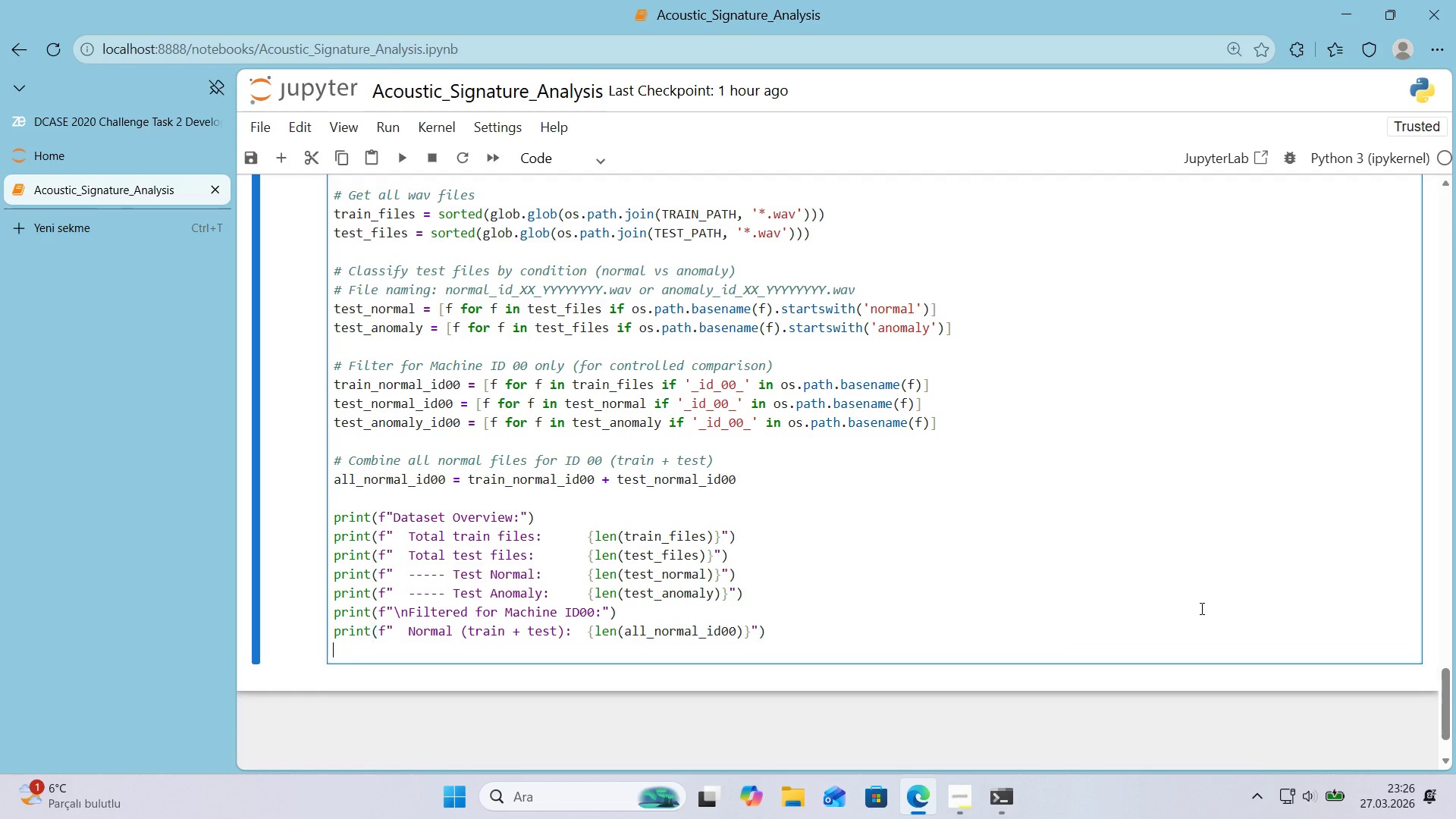 
key(Enter)
 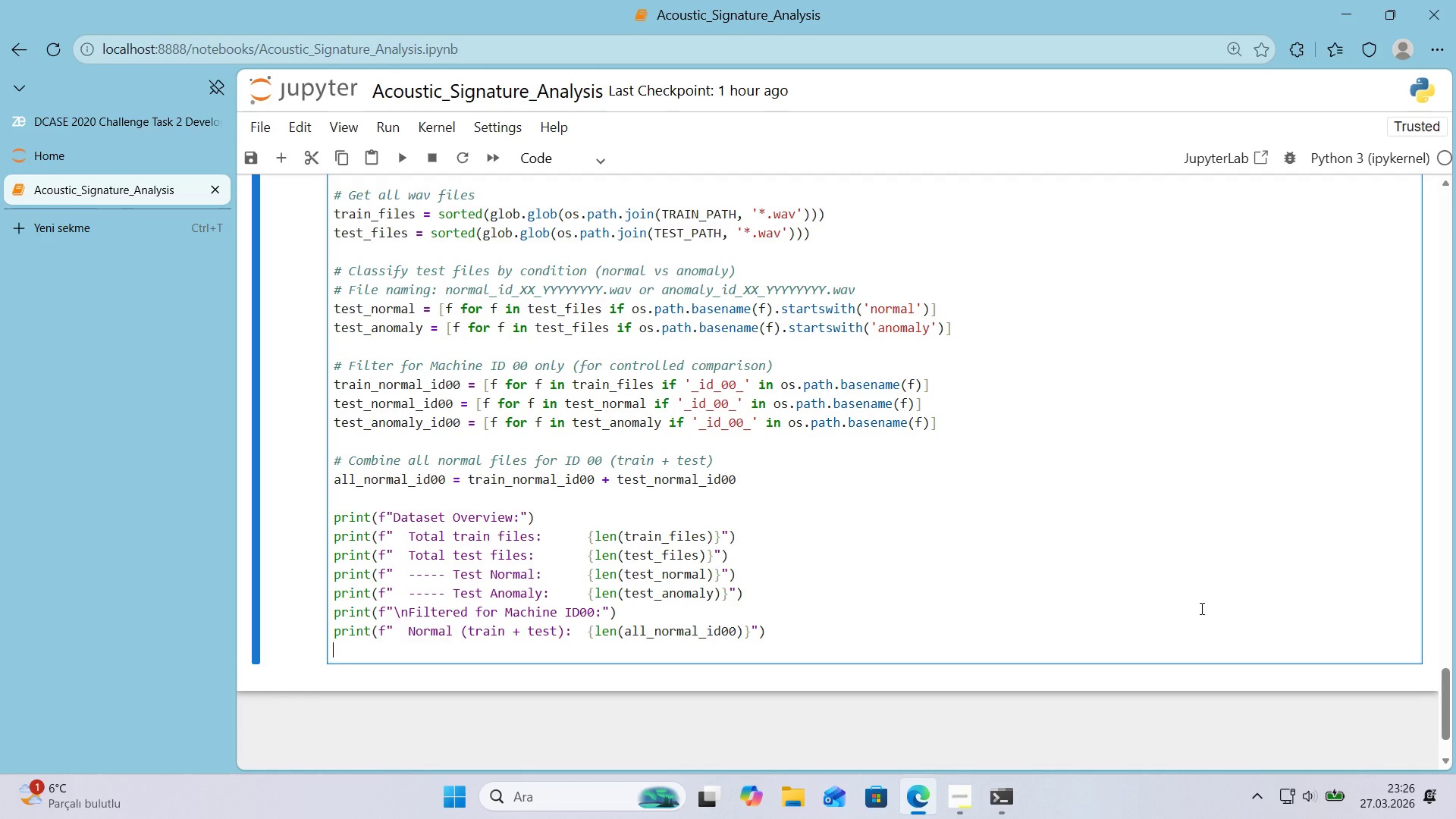 
type(pr'nt*()
 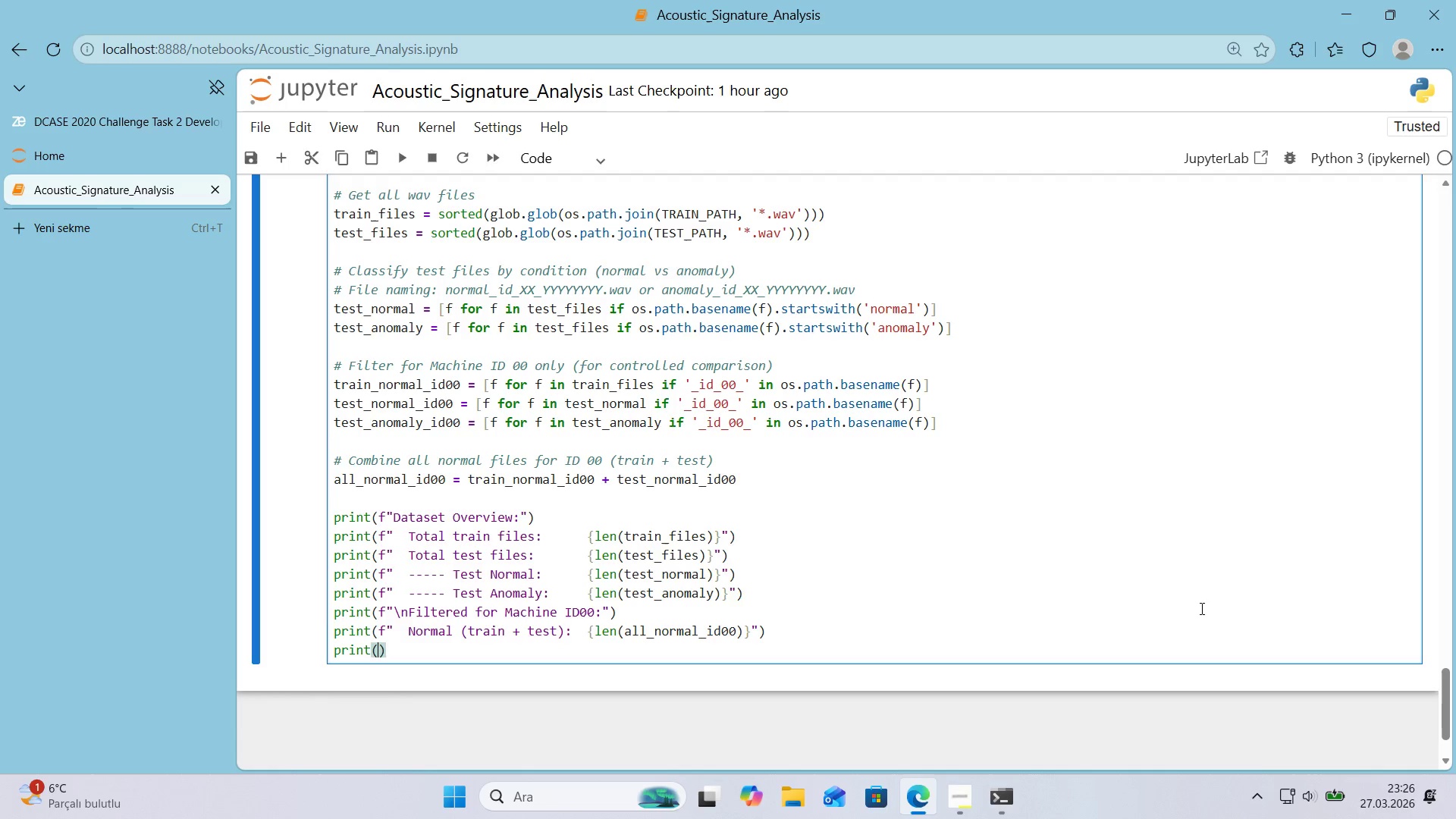 
 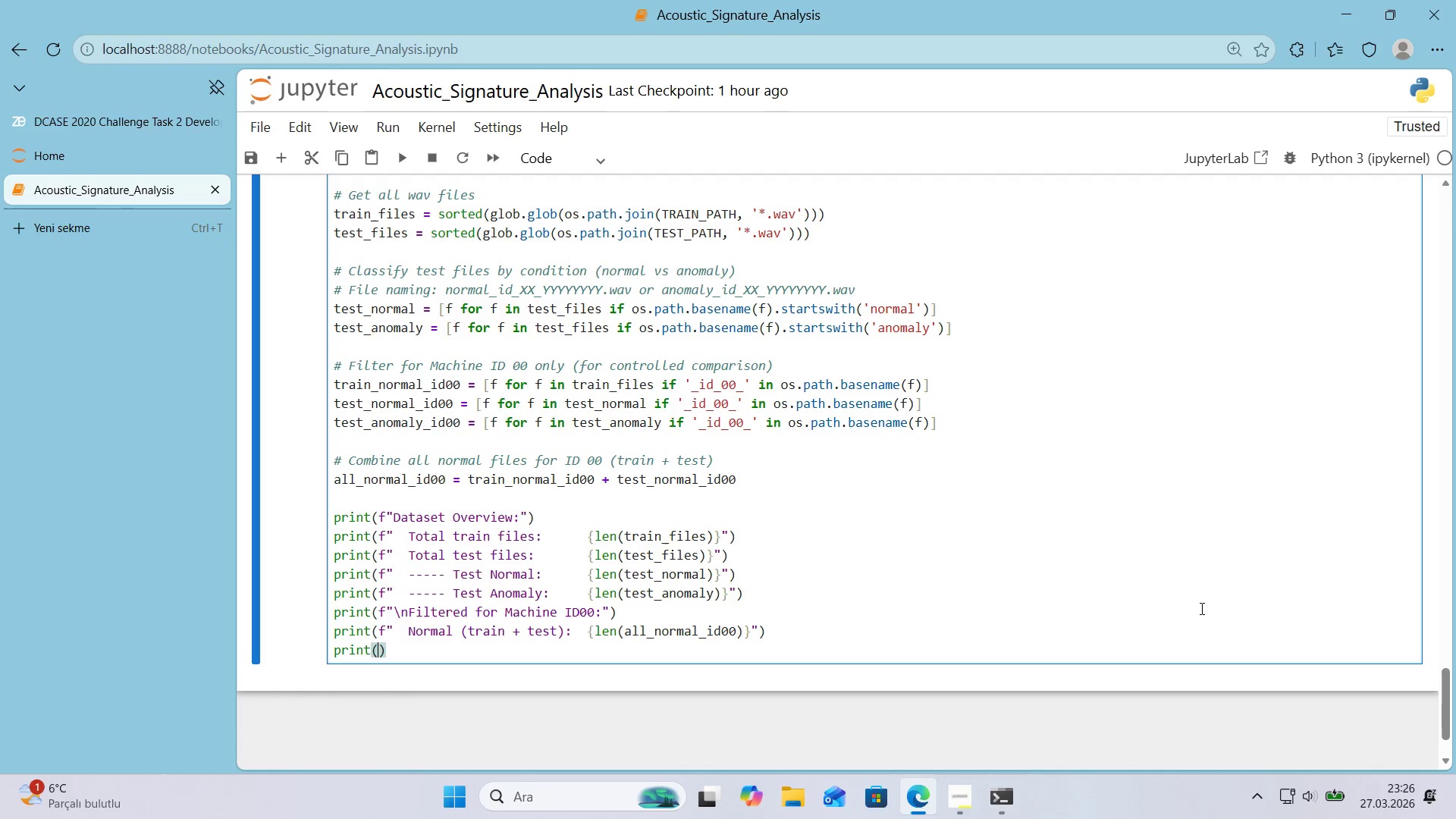 
key(ArrowLeft)
 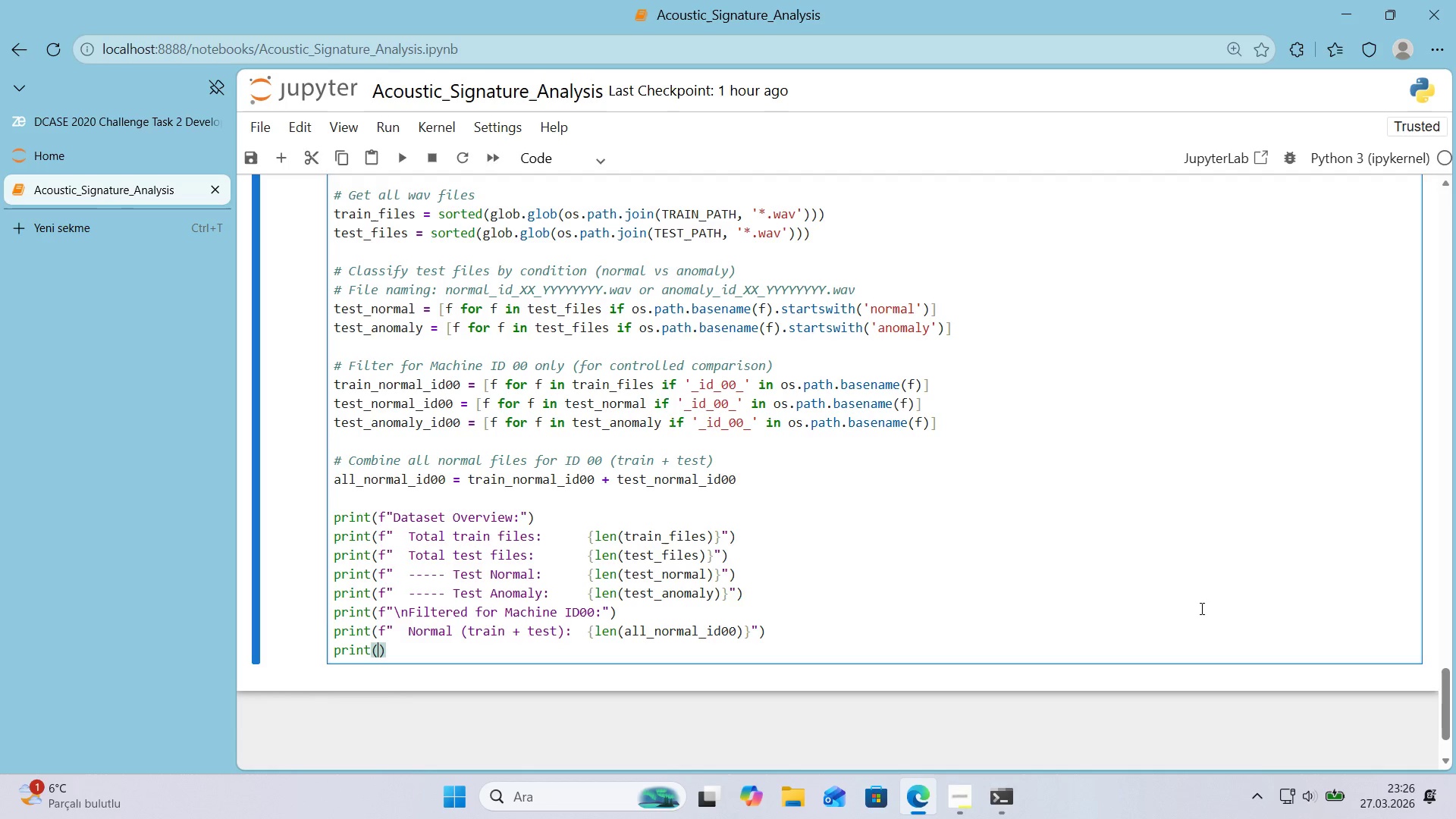 
wait(11.2)
 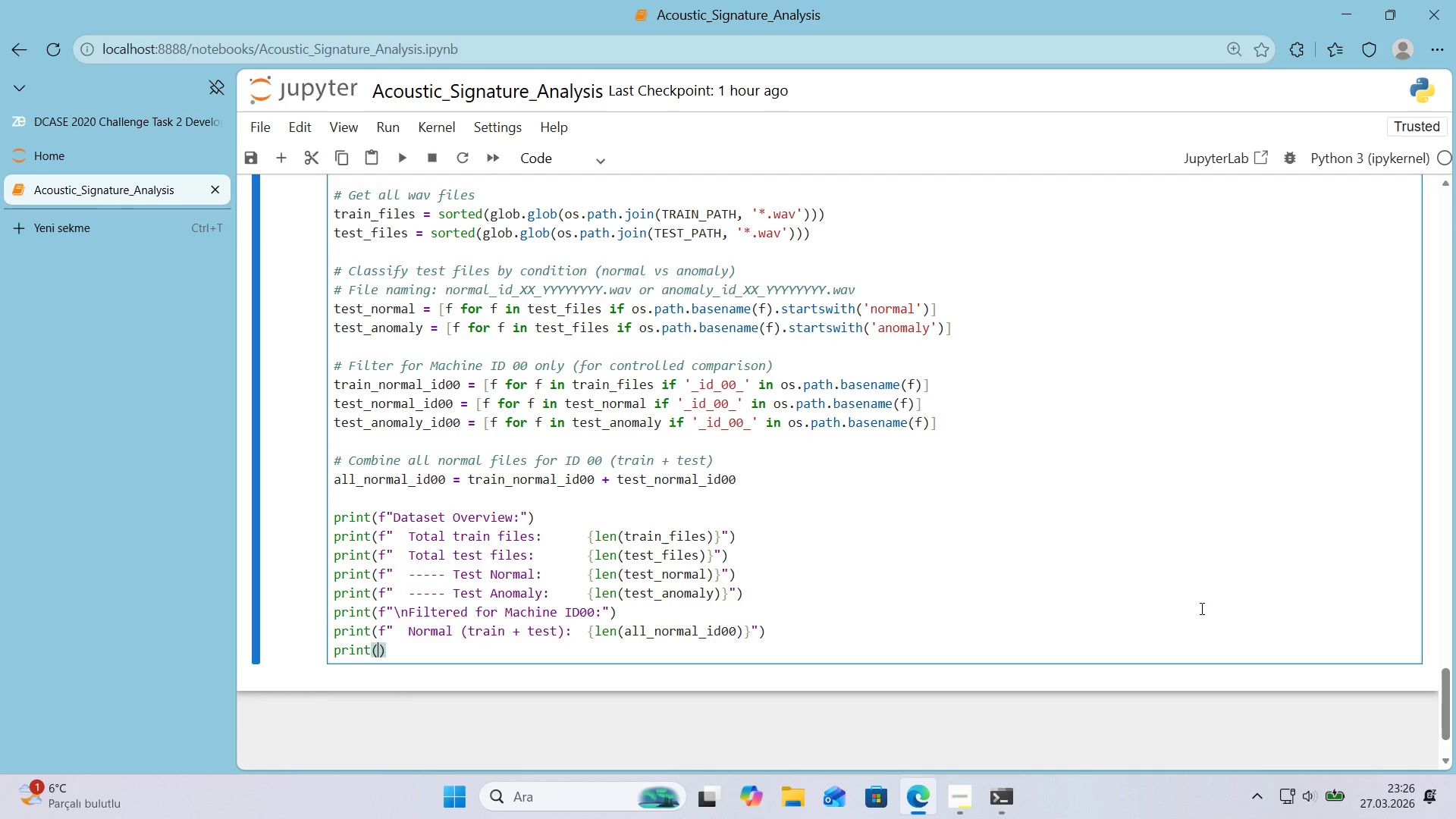 
key(F)
 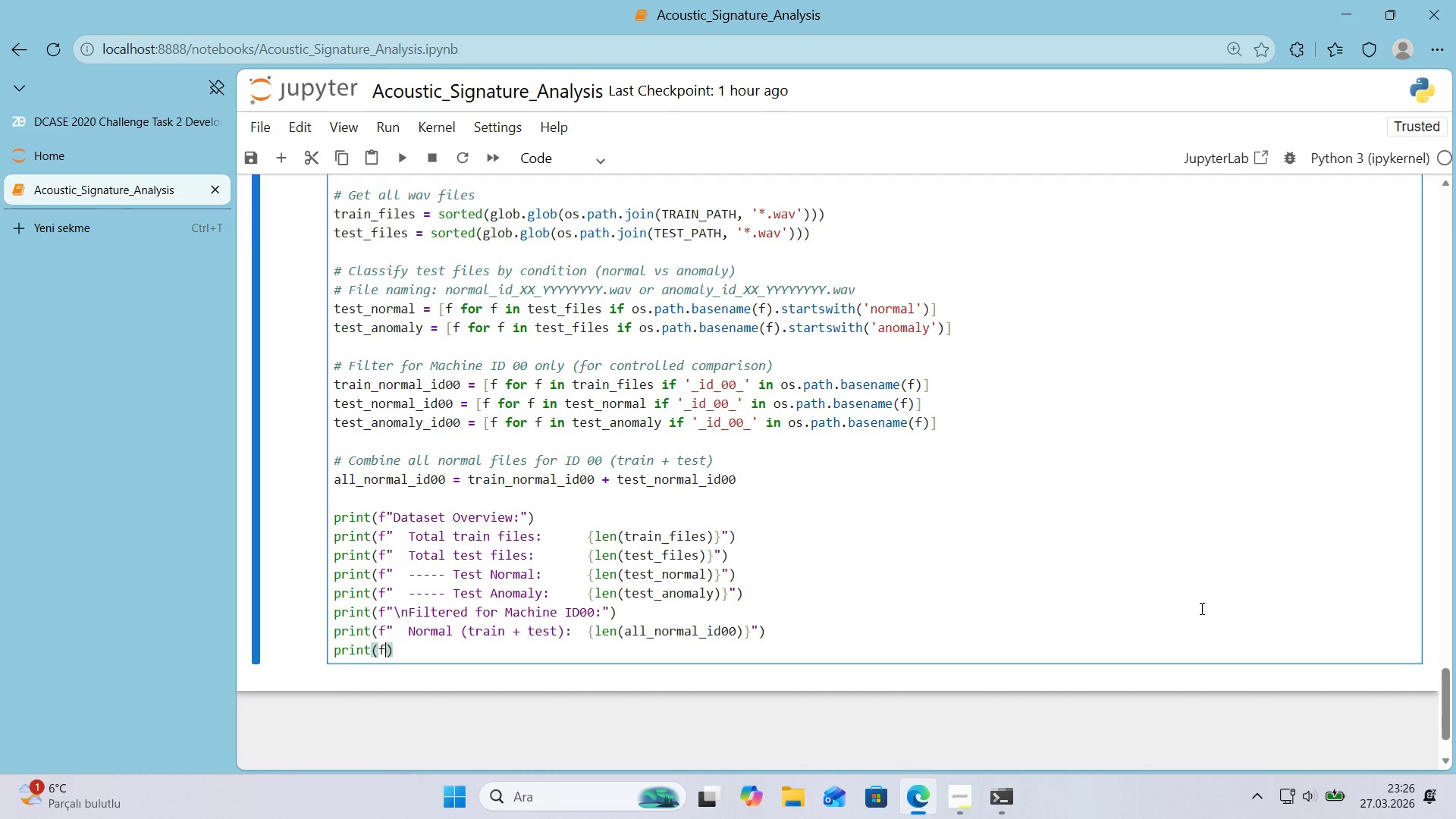 
key(Backquote)
 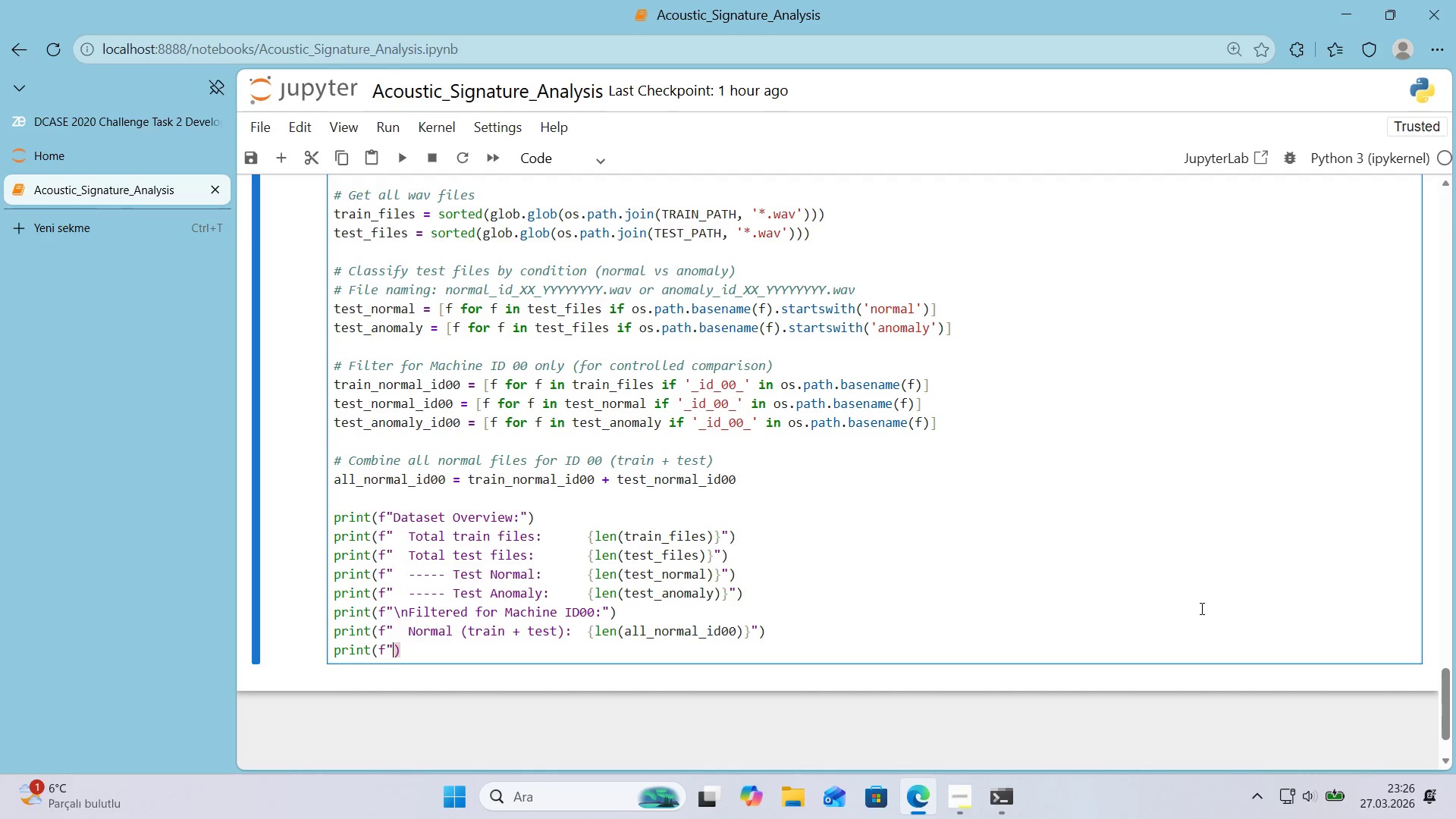 
key(Backquote)
 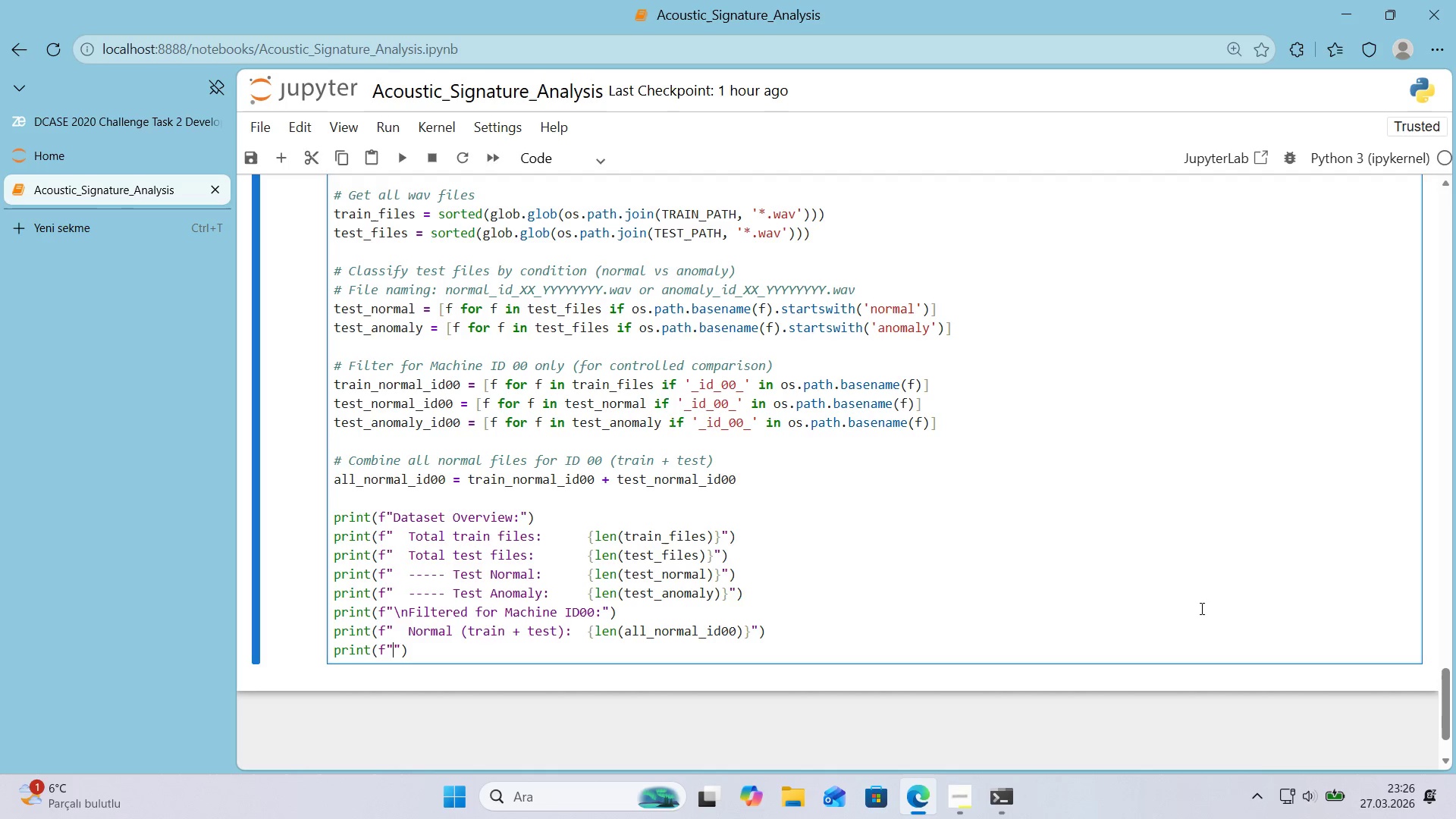 
key(ArrowLeft)
 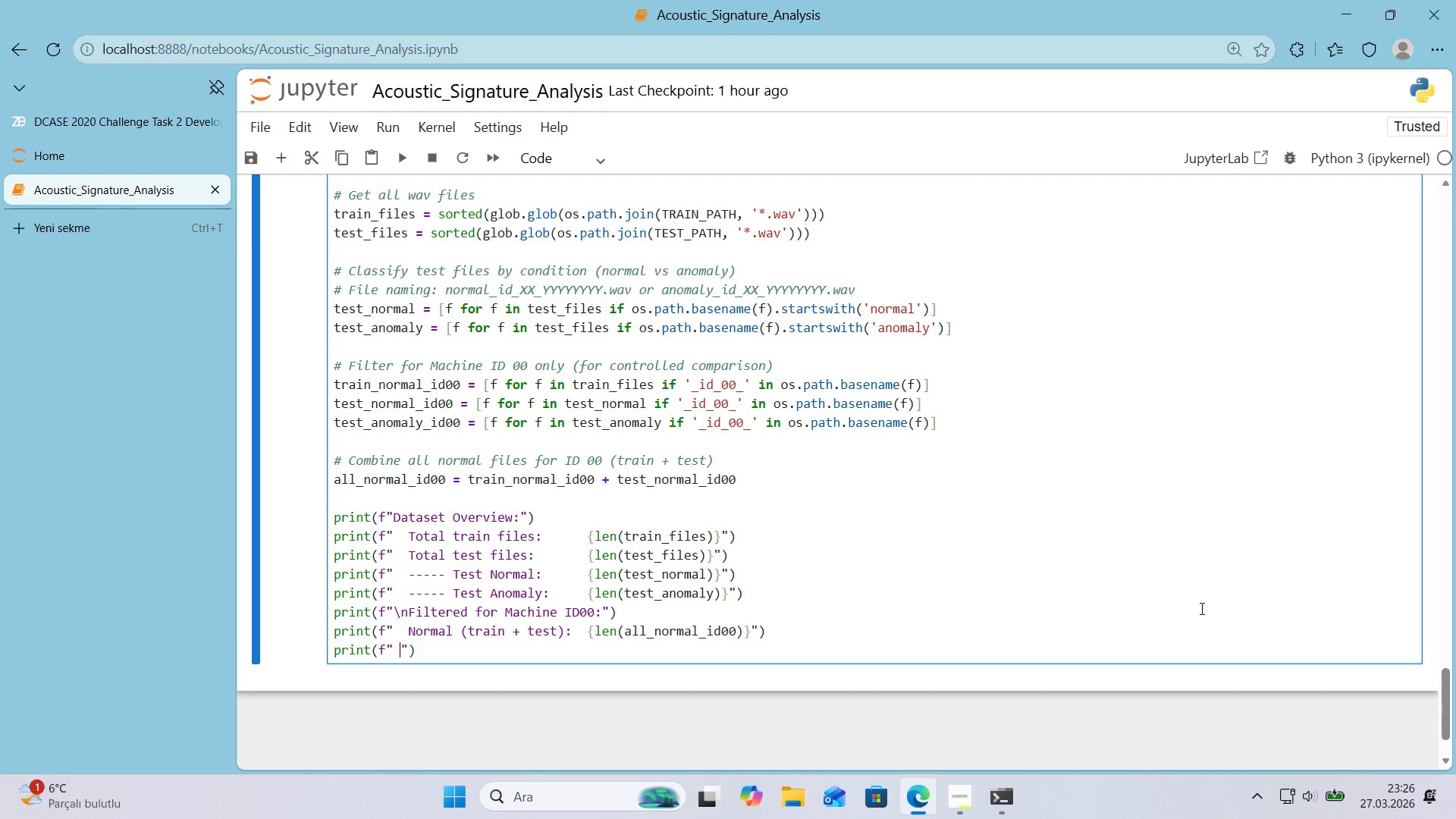 
type(  Anomaly *()
 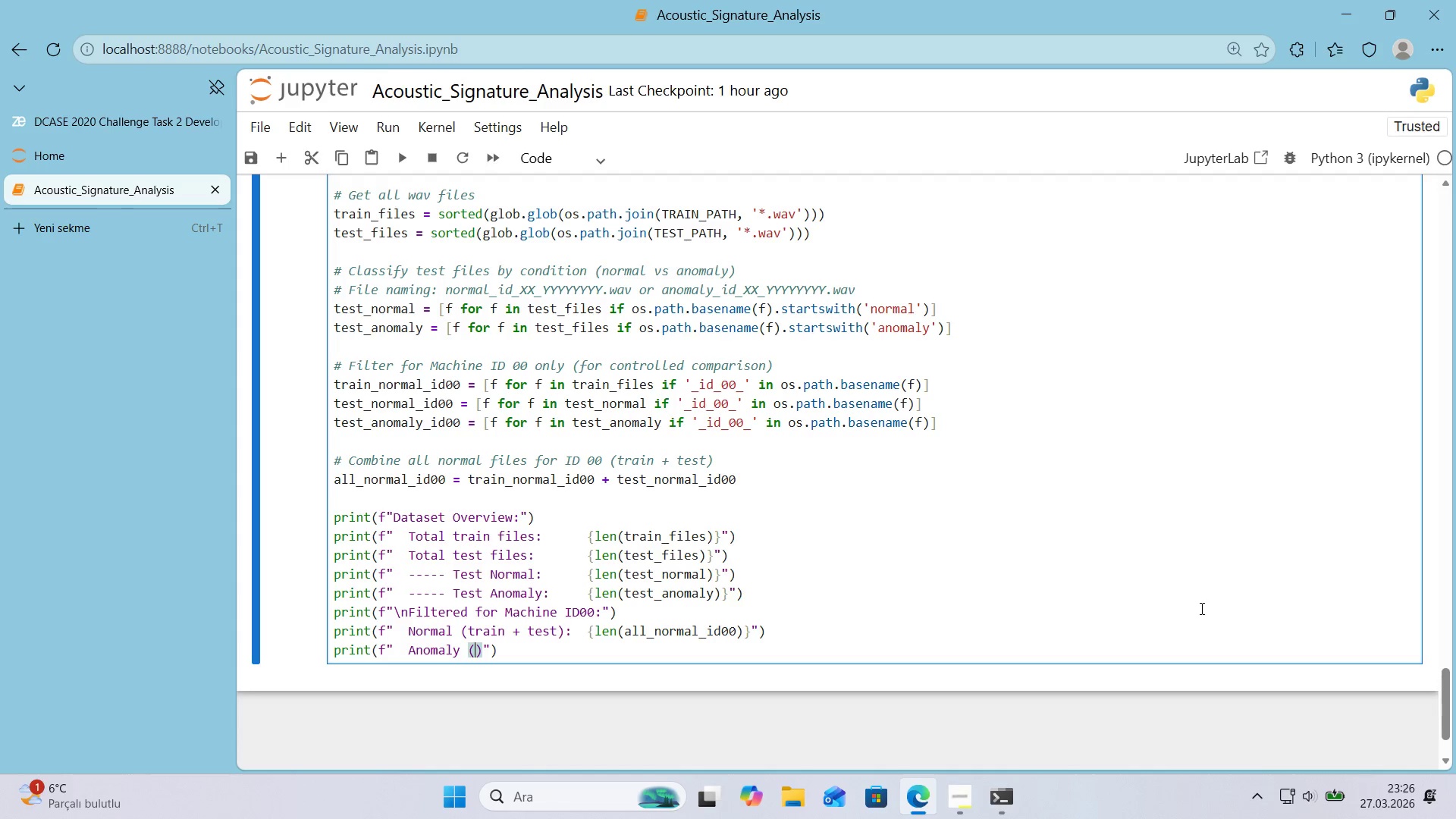 
 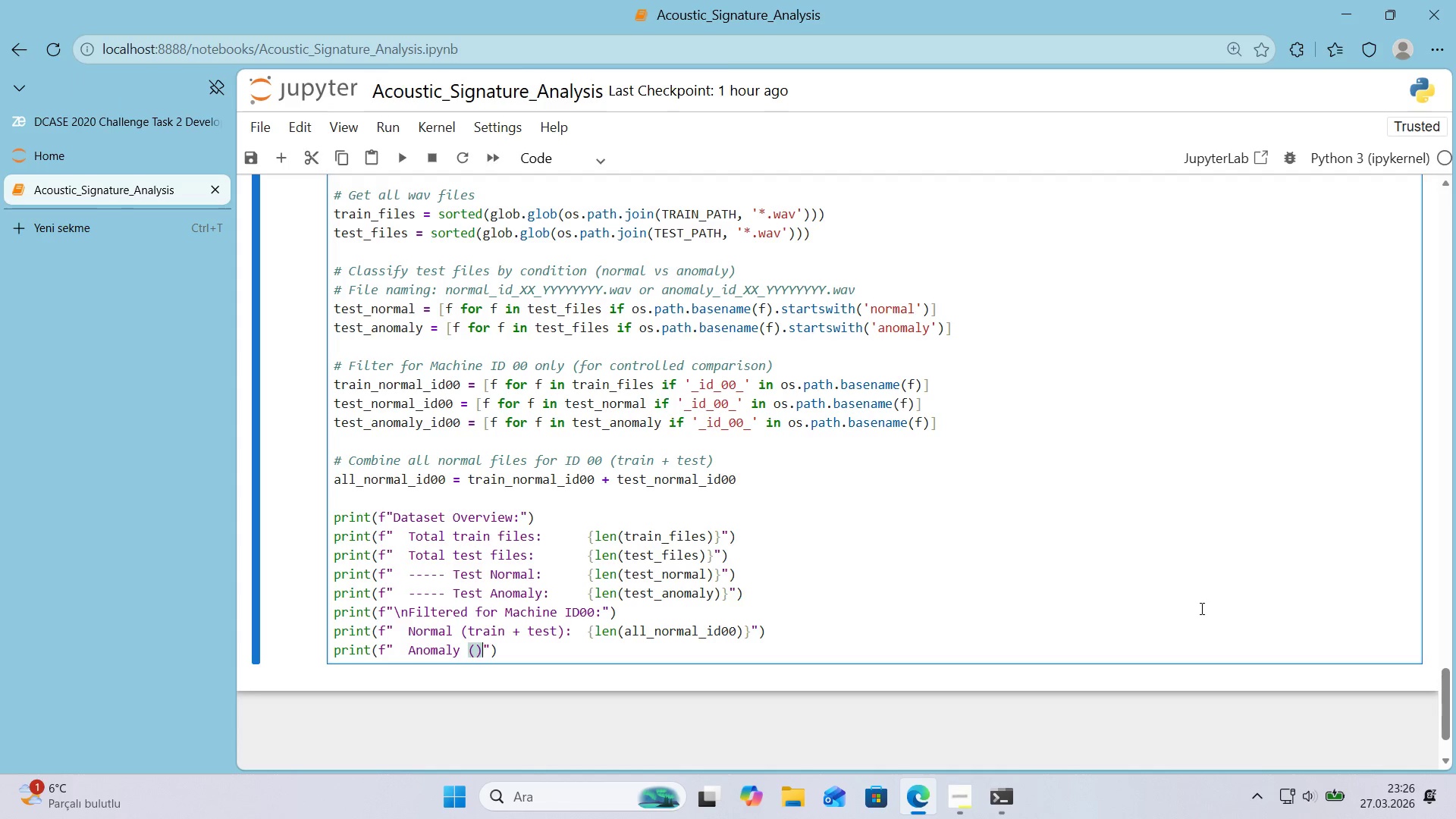 
key(ArrowLeft)
 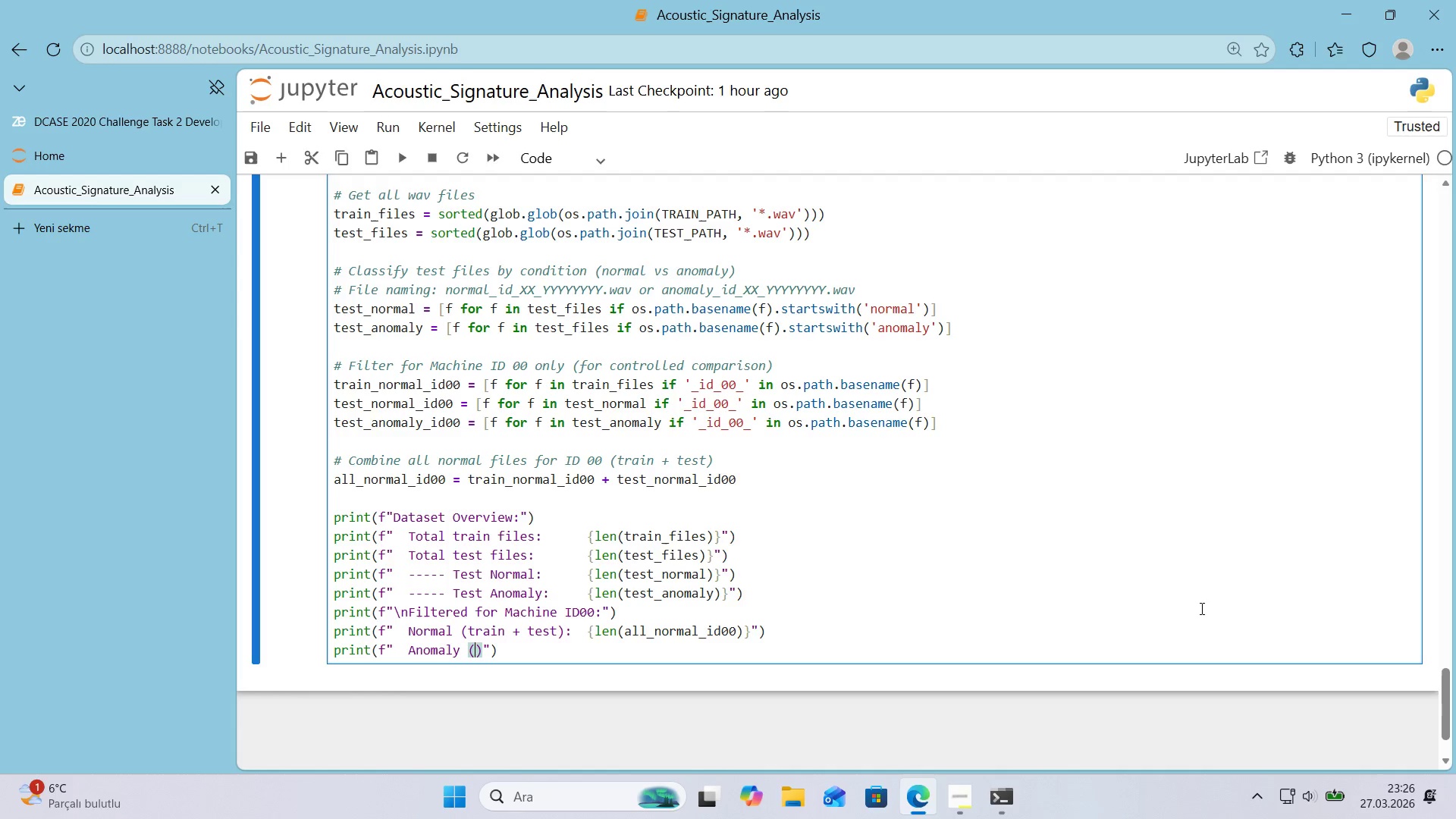 
type(test only)
 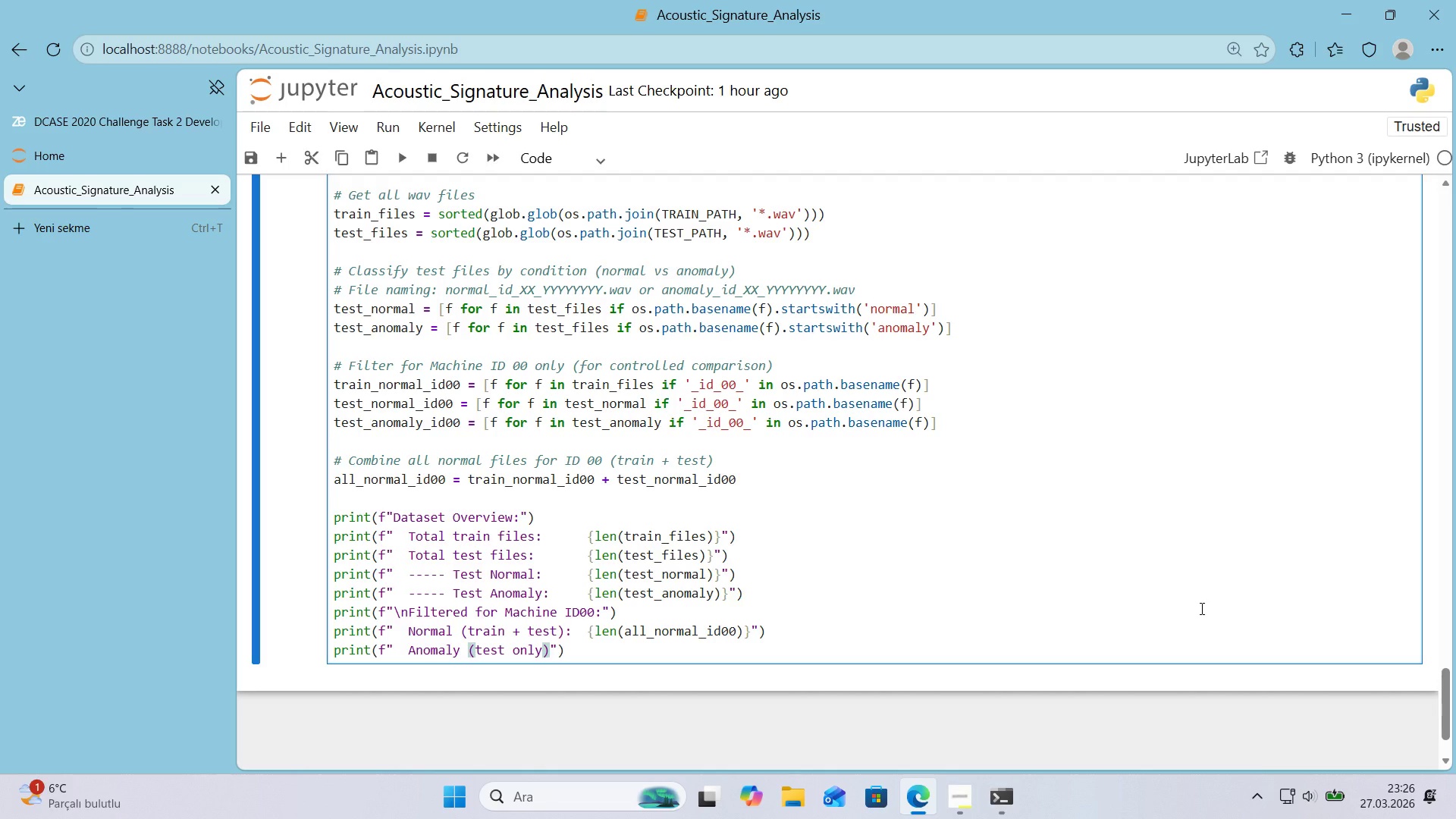 
key(ArrowRight)
 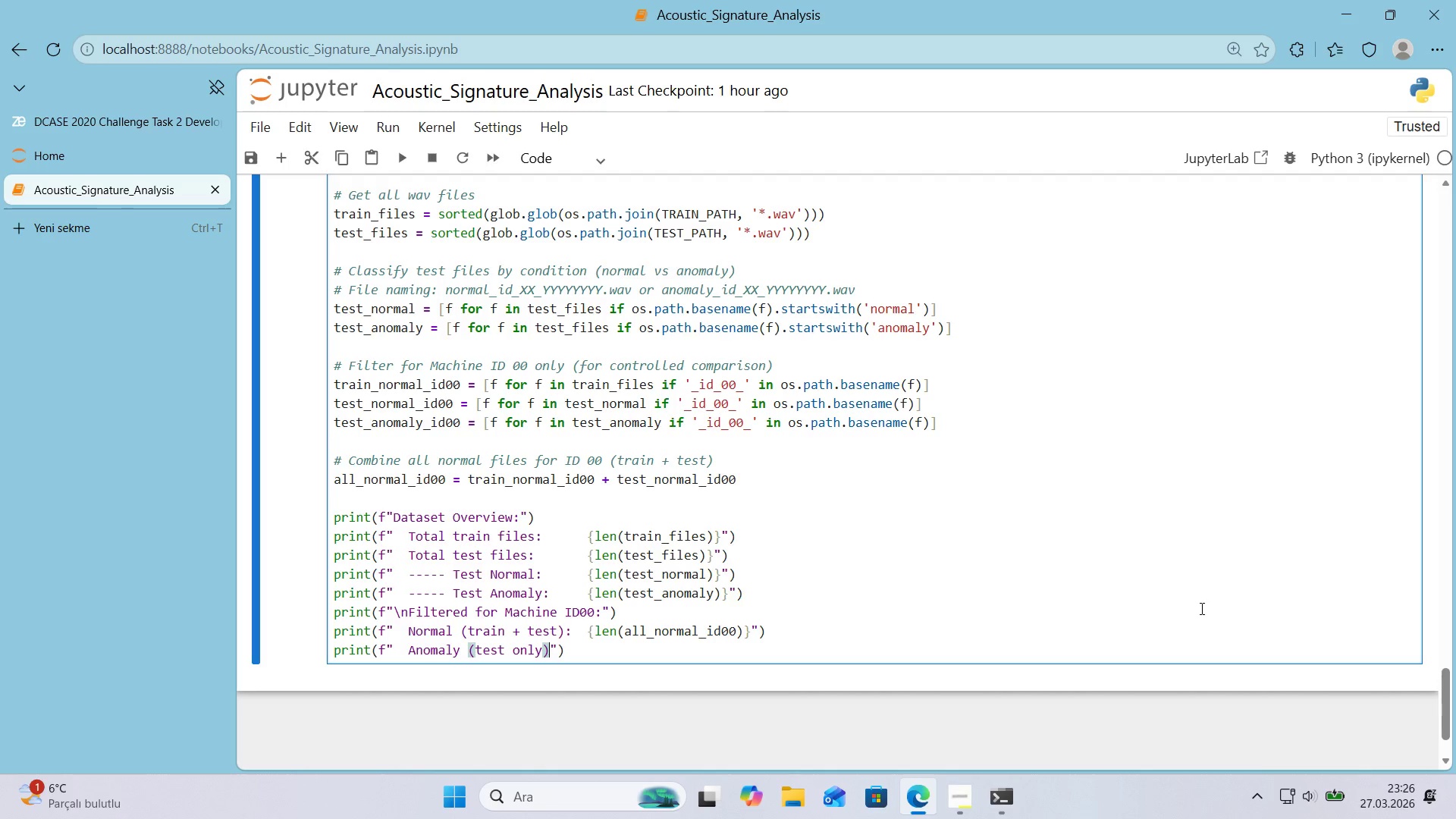 
key(Shift+ShiftRight)
 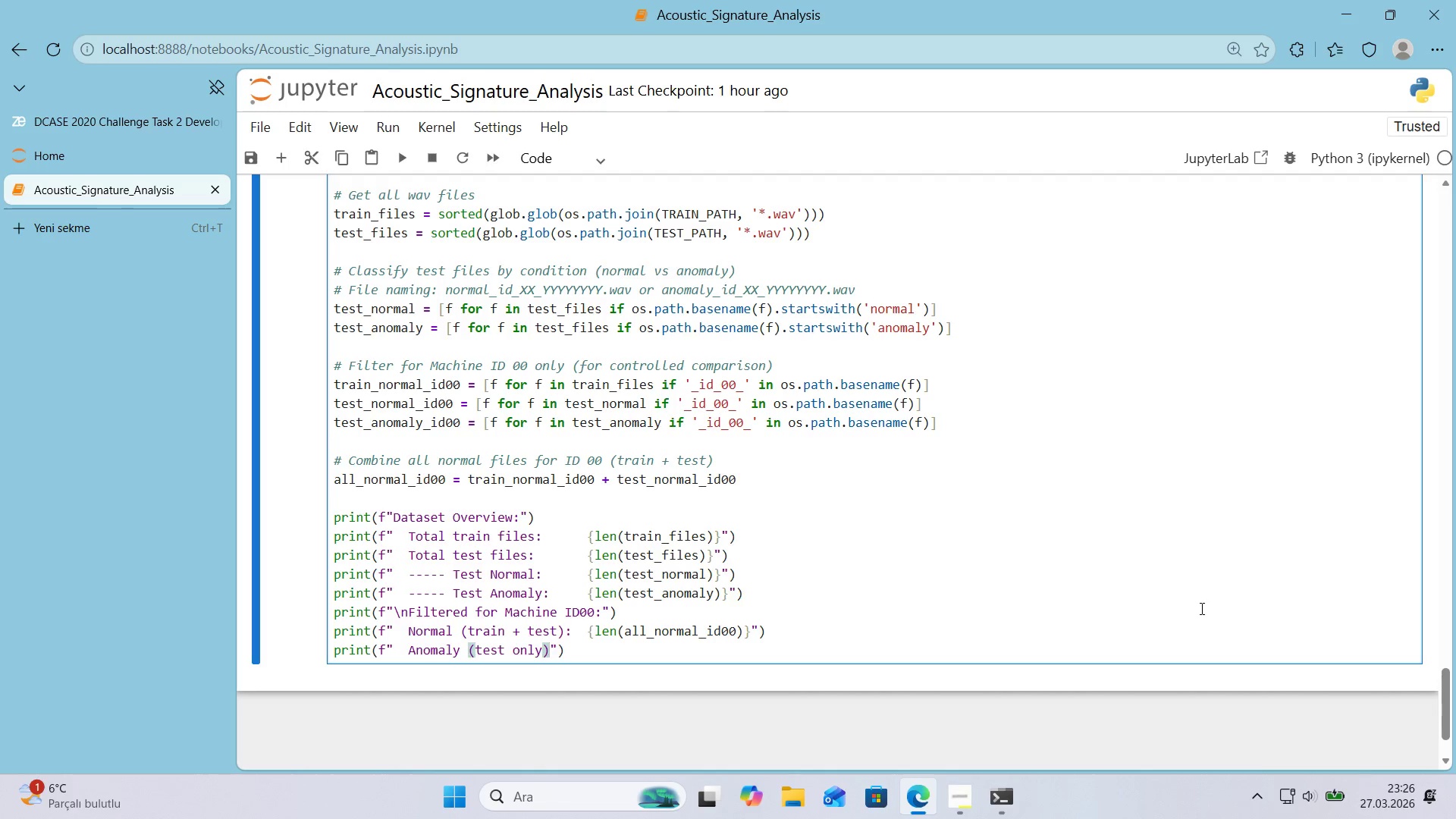 
key(Shift+Period)
 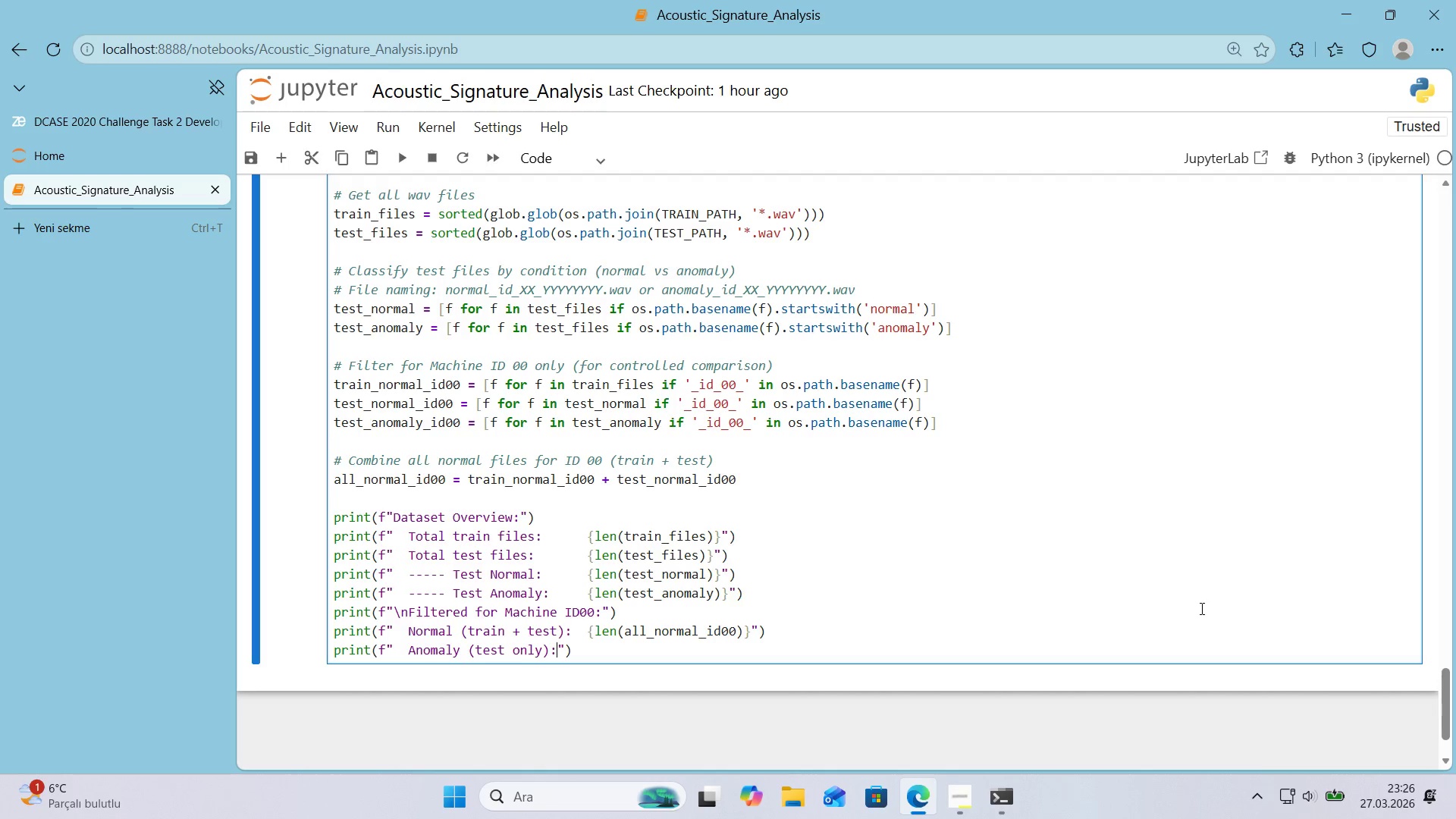 
key(ArrowRight)
 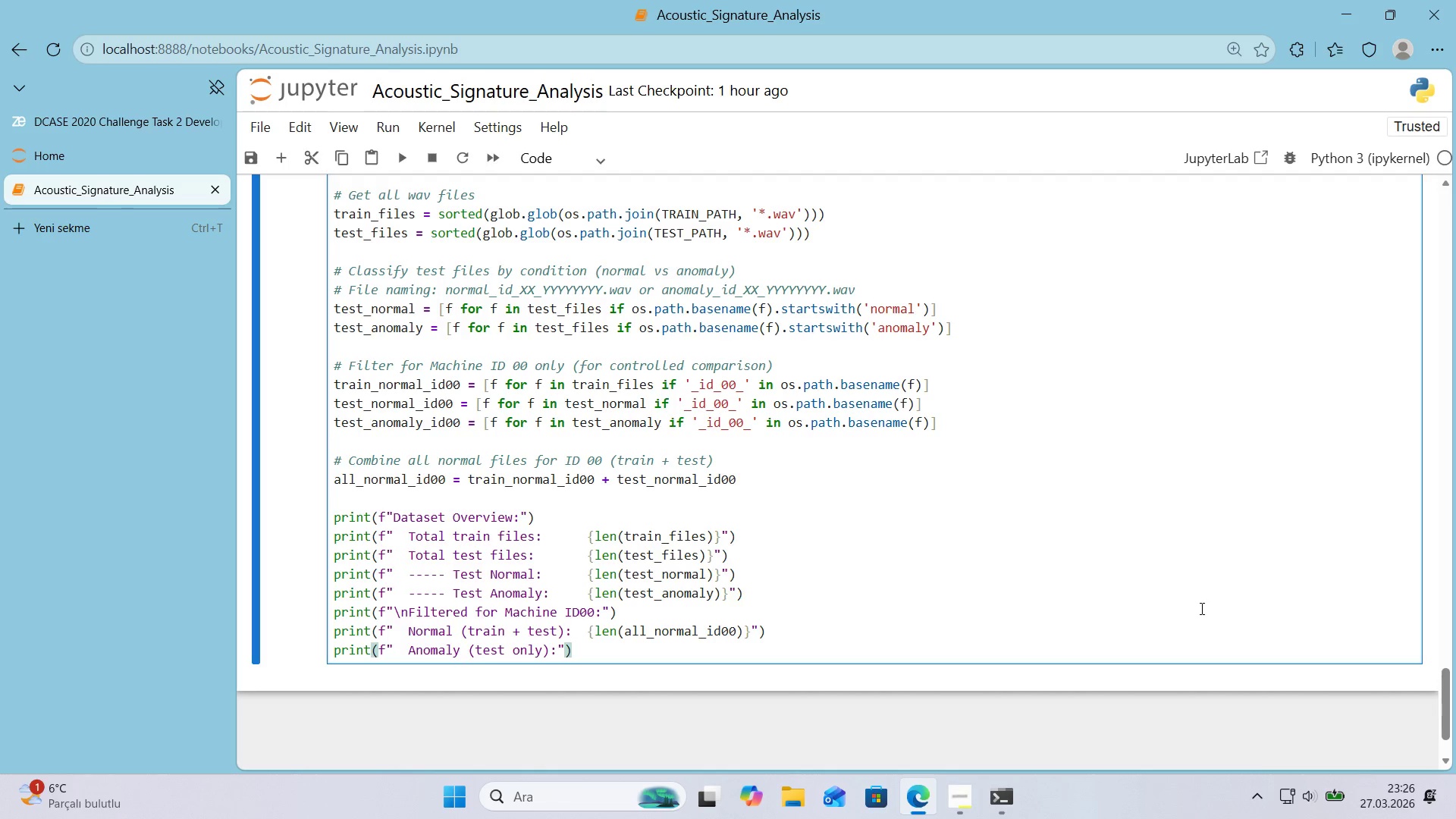 
key(Space)
 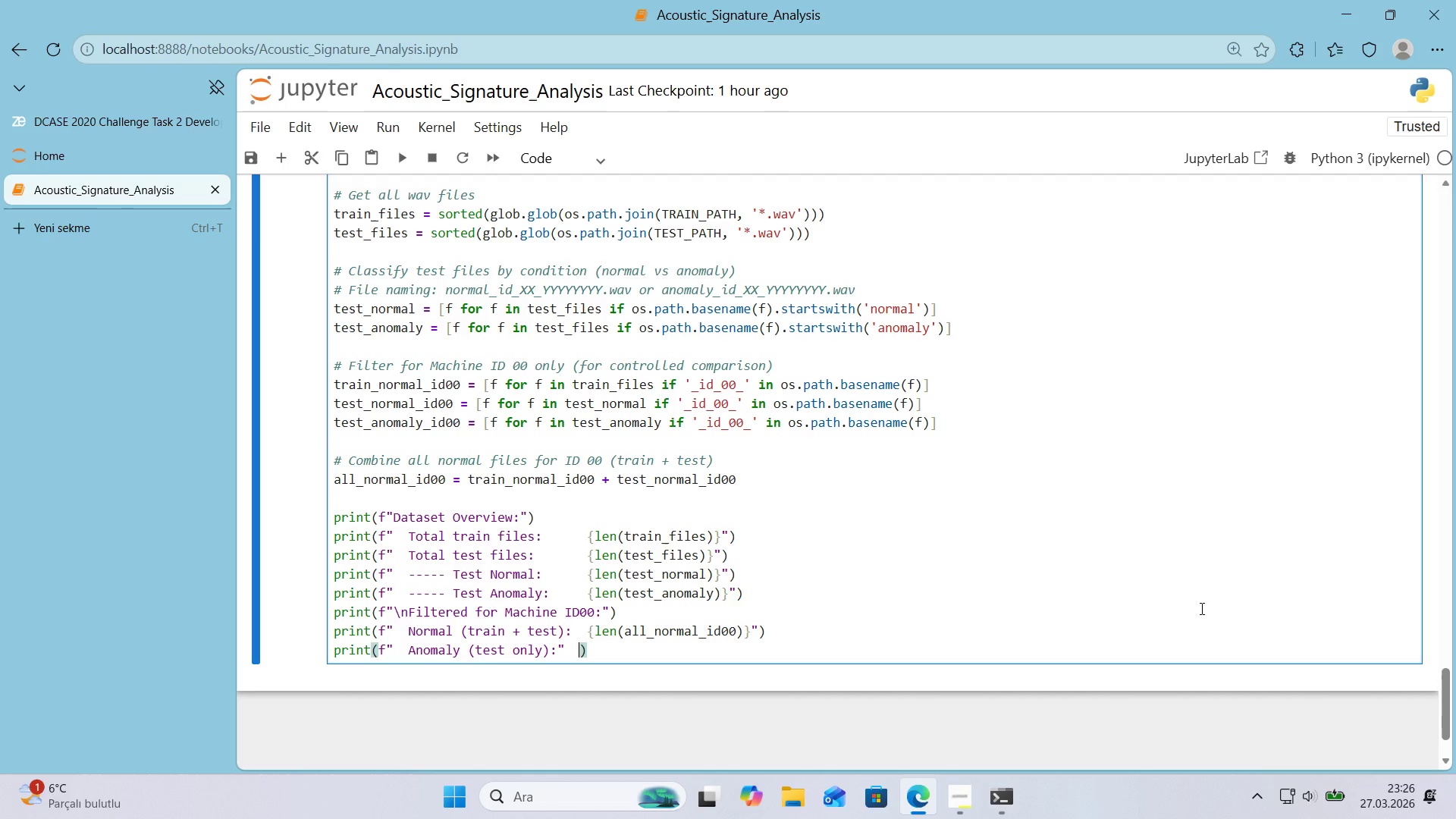 
key(Space)
 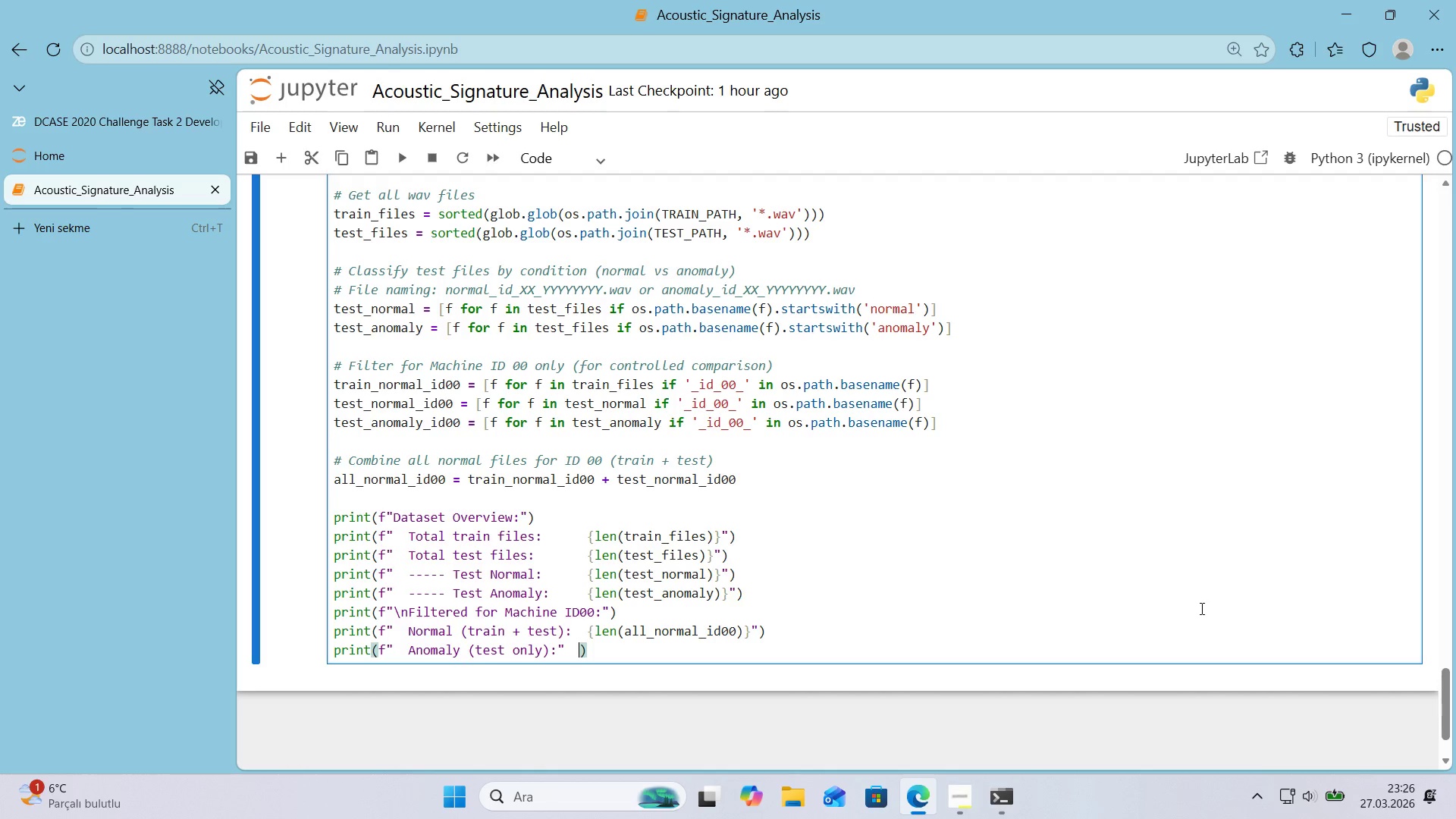 
key(Space)
 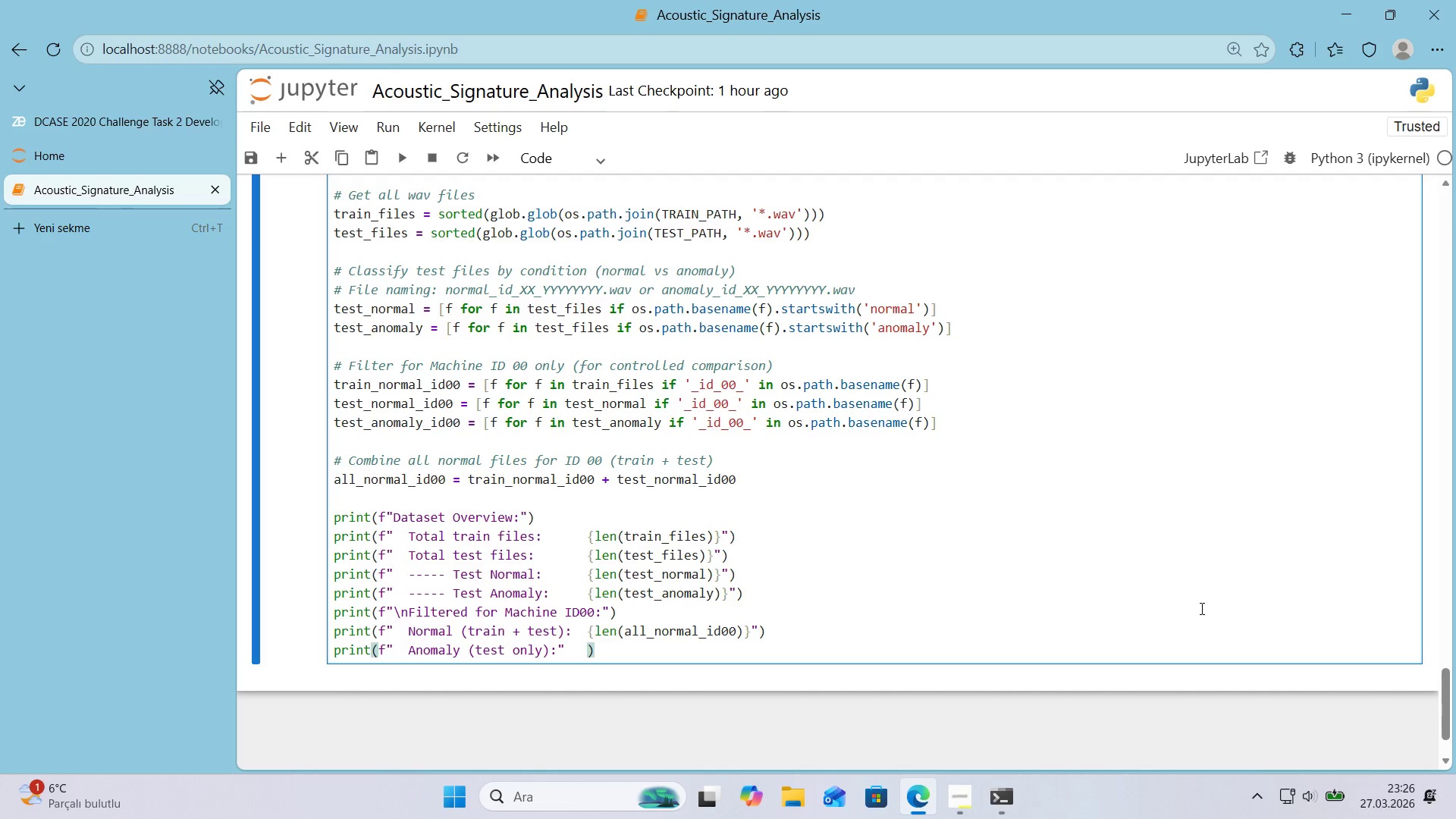 
key(Alt+Control+7)
 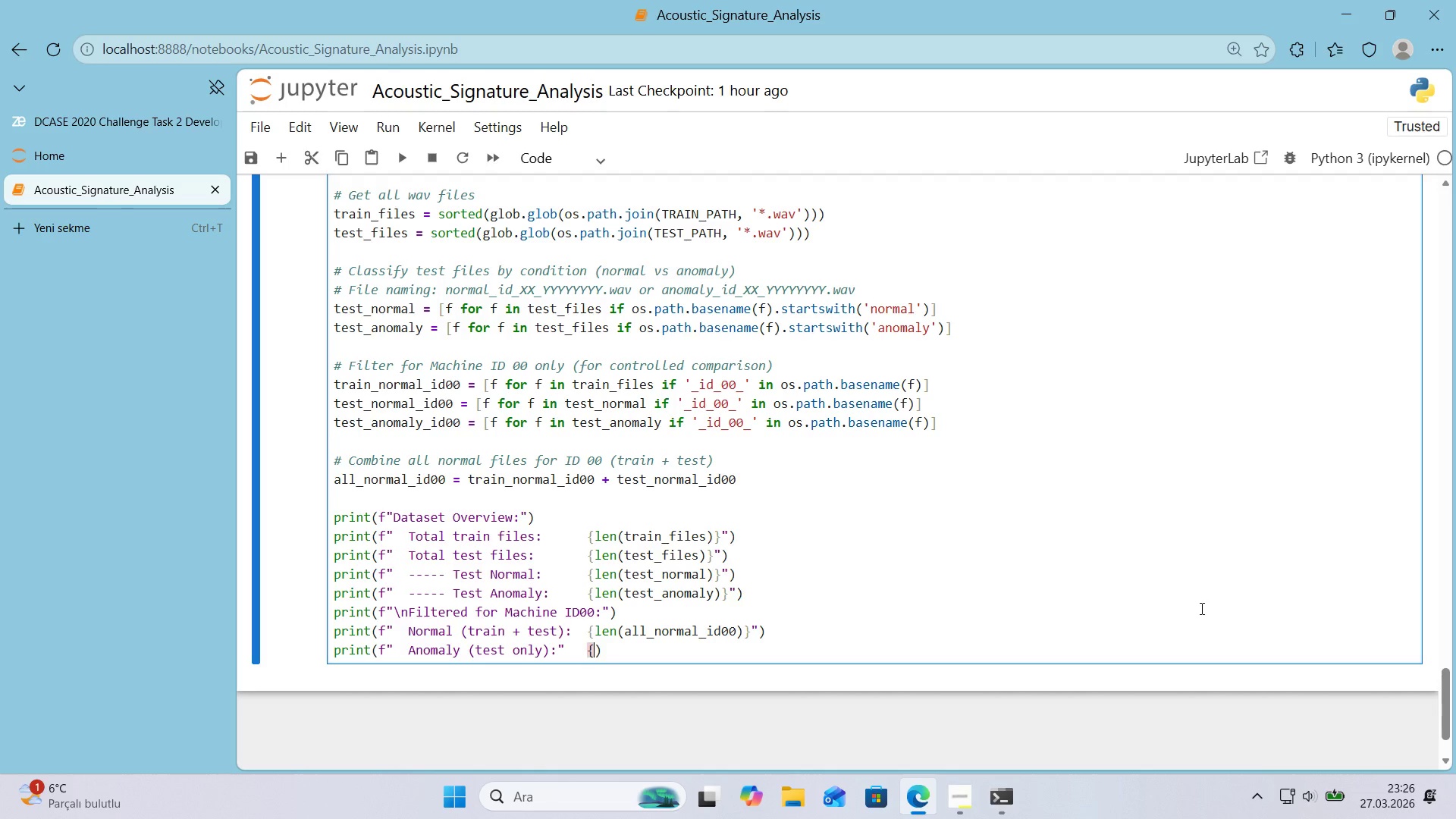 
key(Alt+Control+0)
 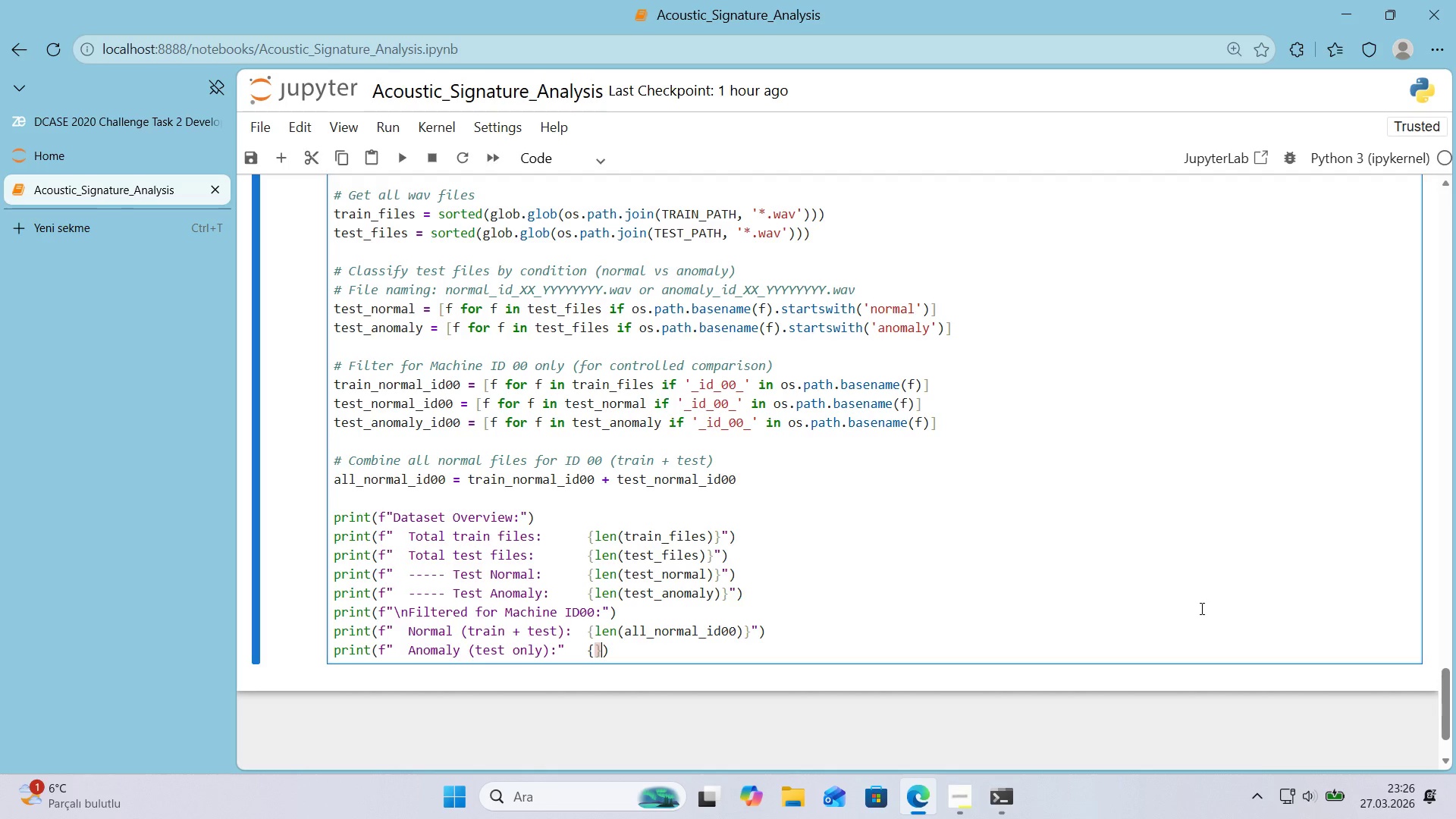 
key(ArrowLeft)
 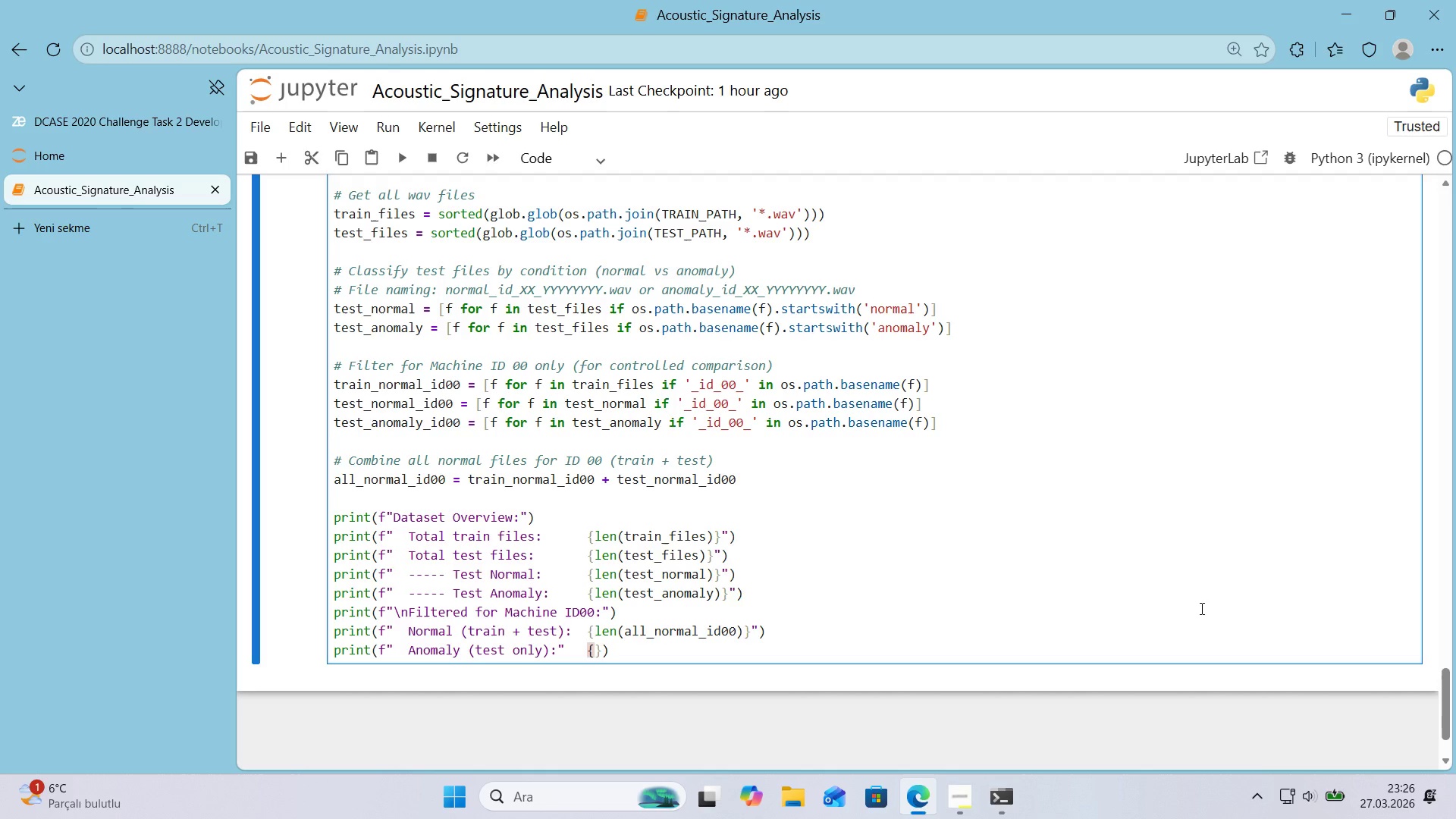 
type(len*()
key(Backspace)
key(Backspace)
type(*()
 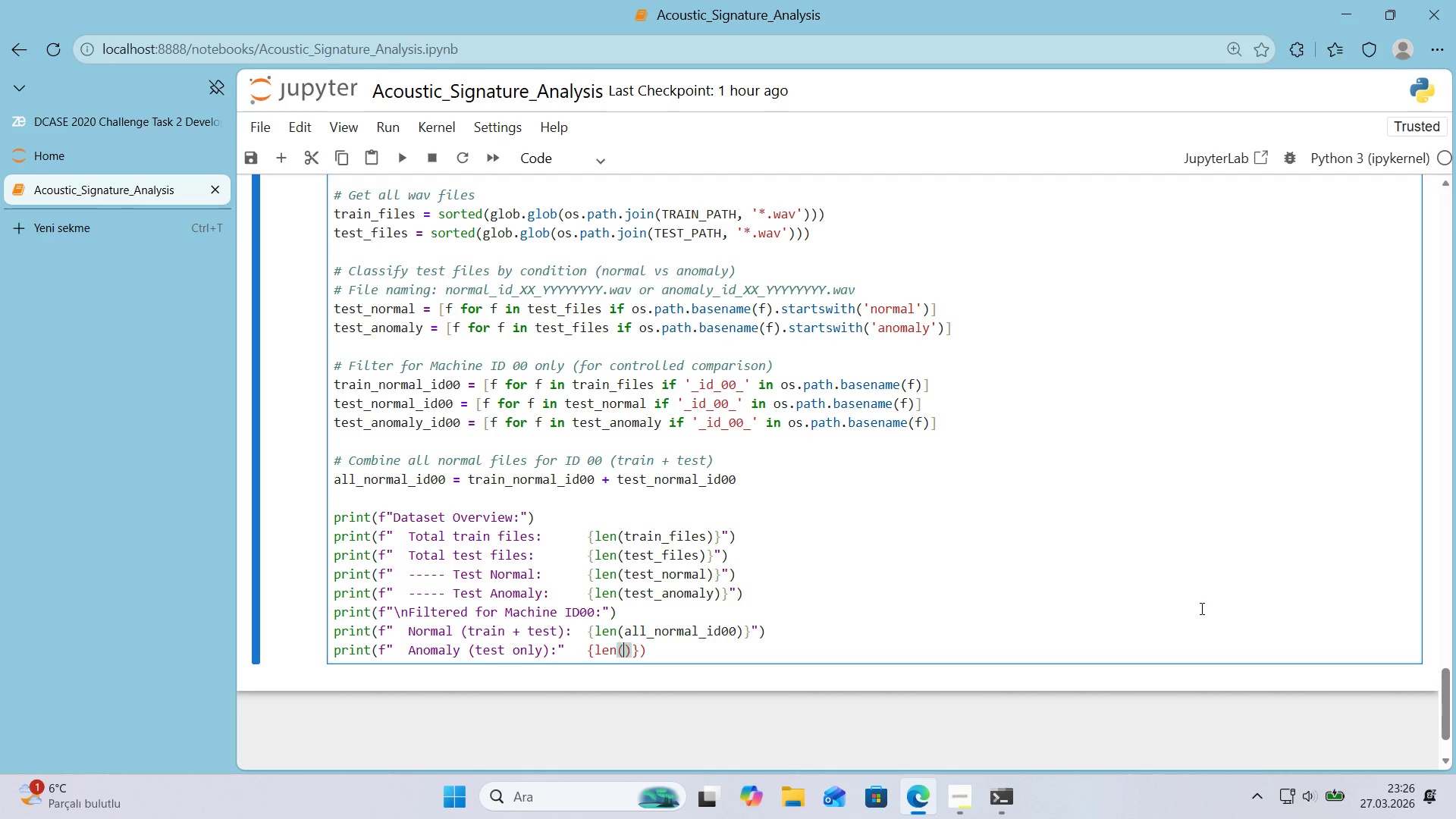 
 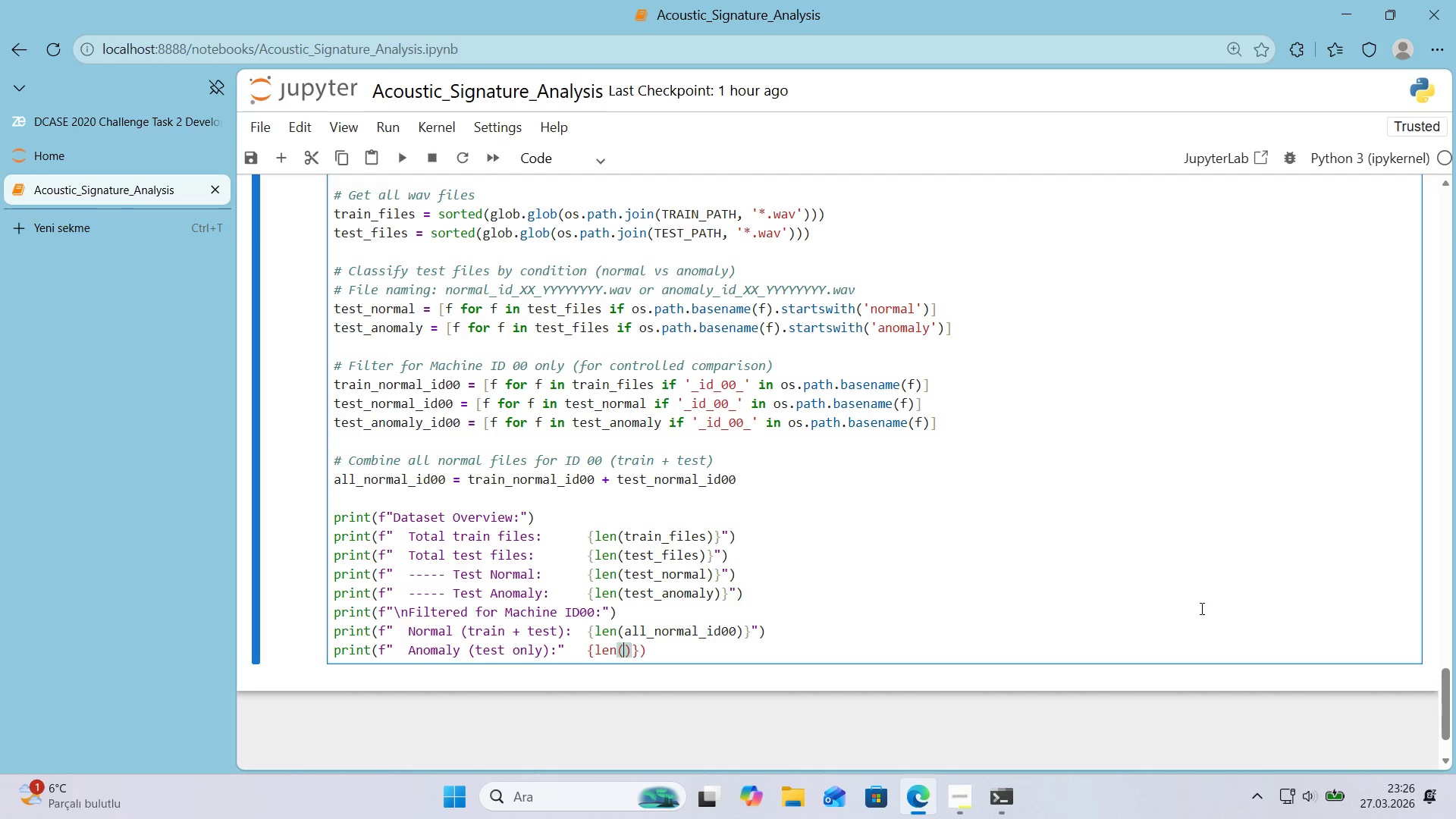 
key(ArrowLeft)
 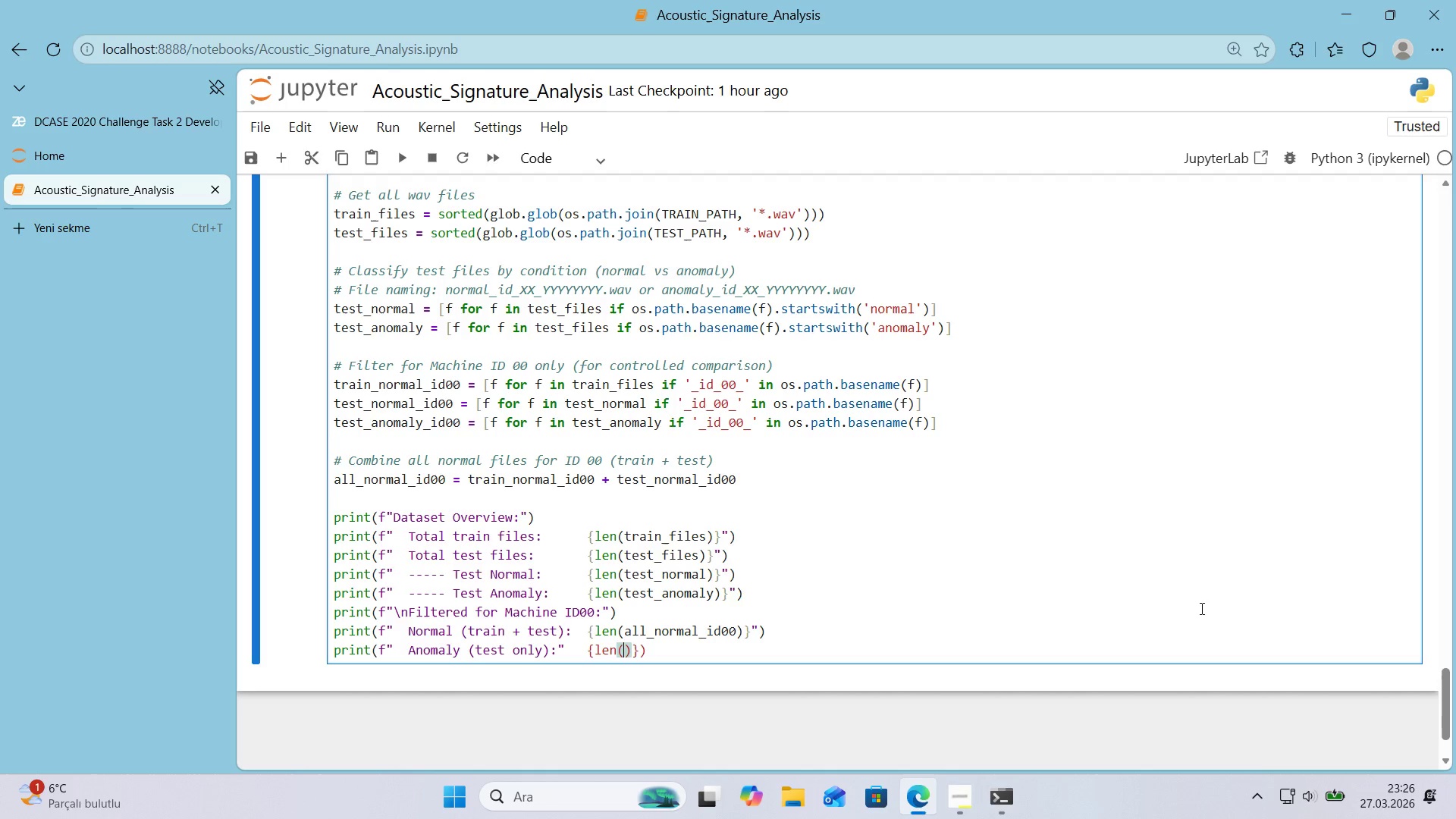 
type(test_anomaly_;d)
key(Backspace)
key(Backspace)
type('d00)
 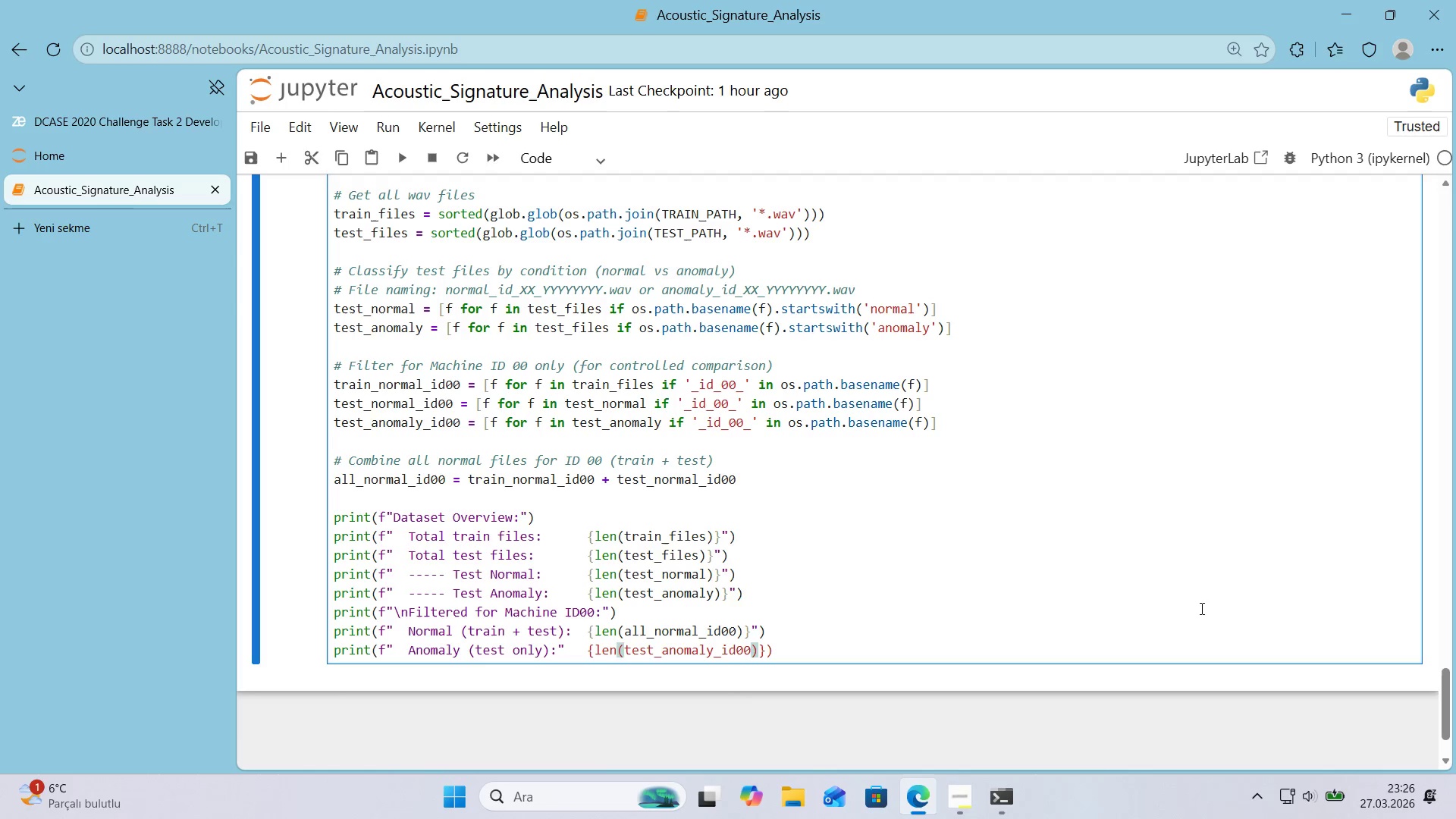 
wait(13.48)
 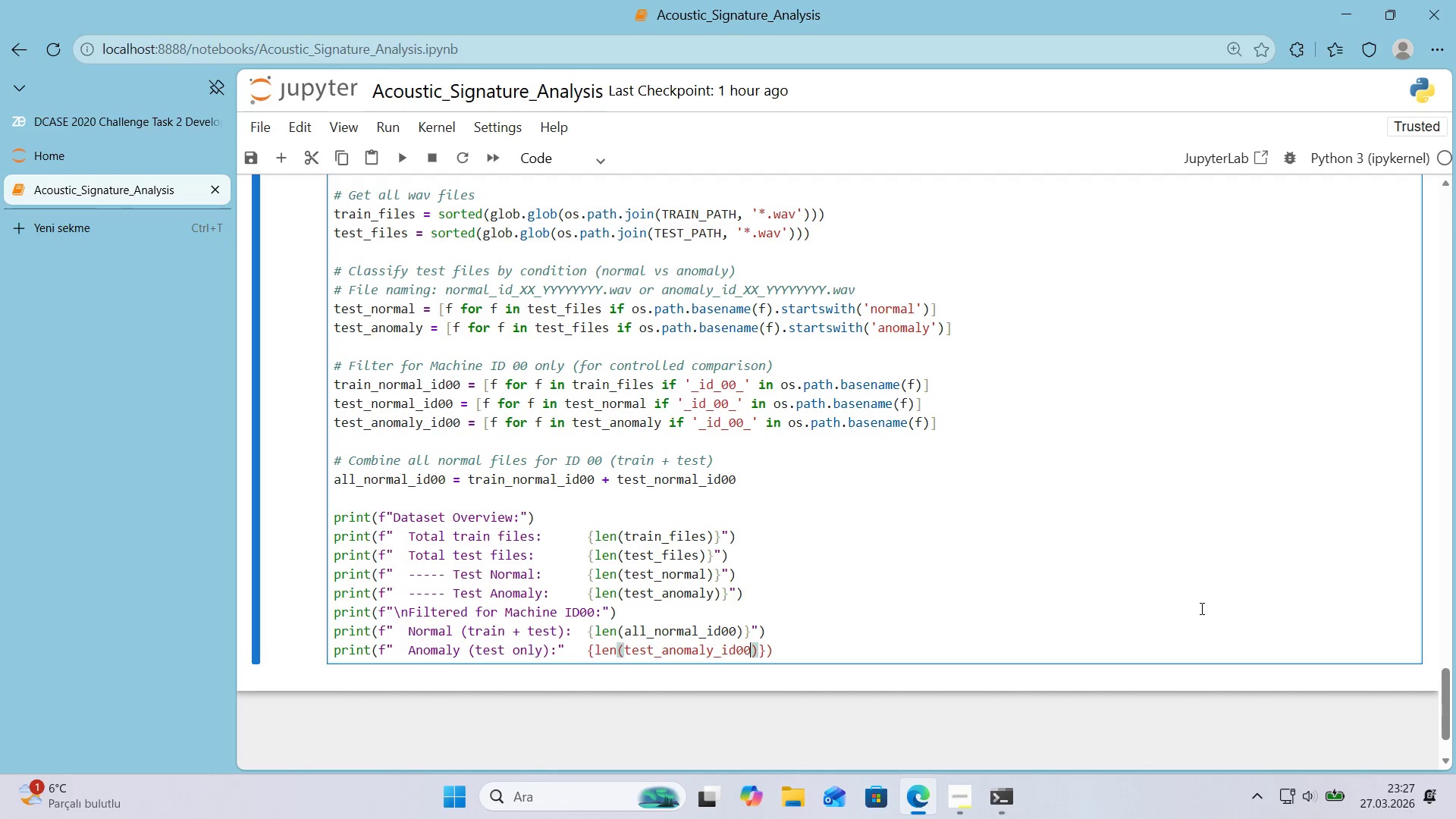 
key(ArrowRight)
 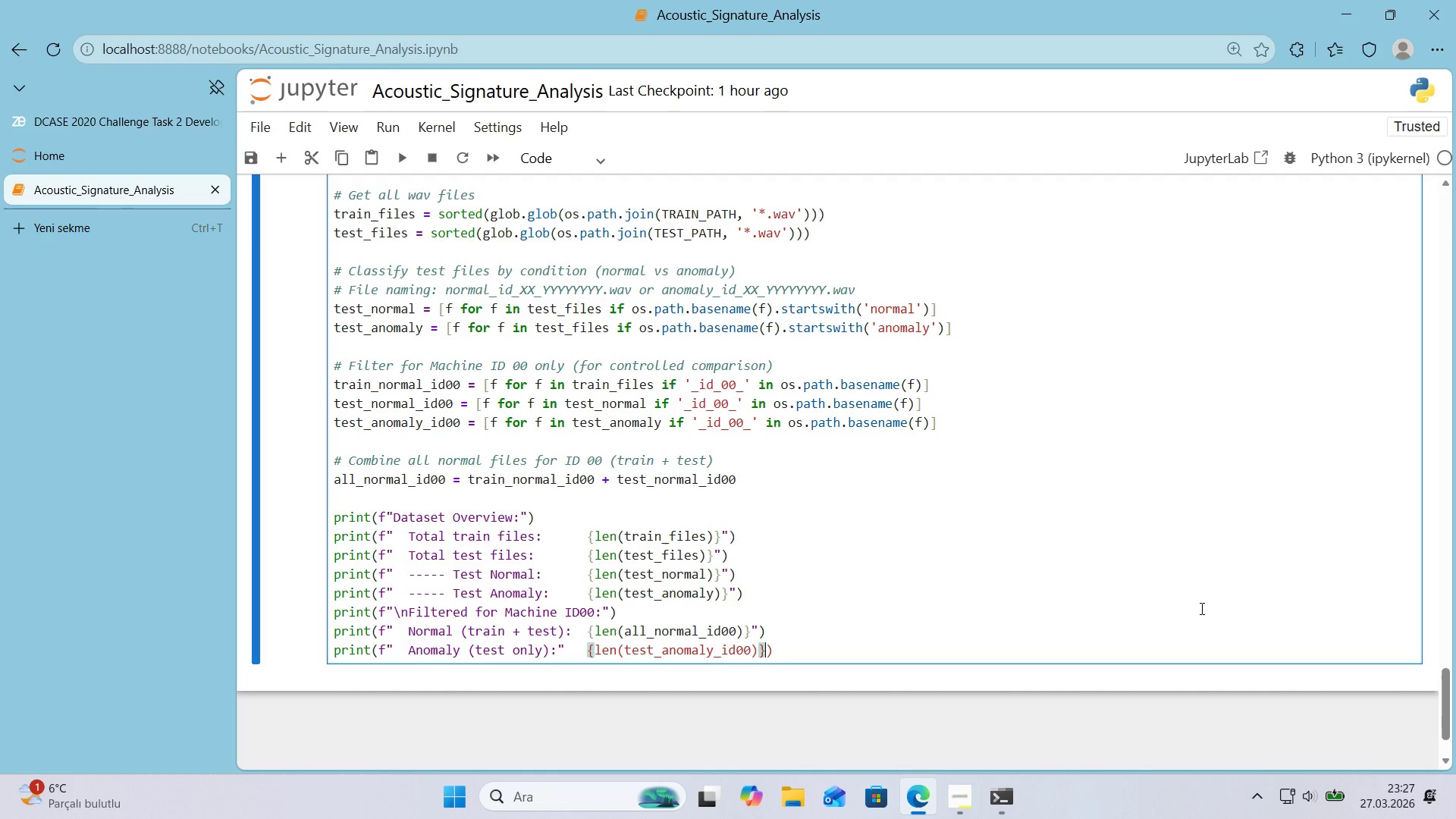 
key(ArrowRight)
 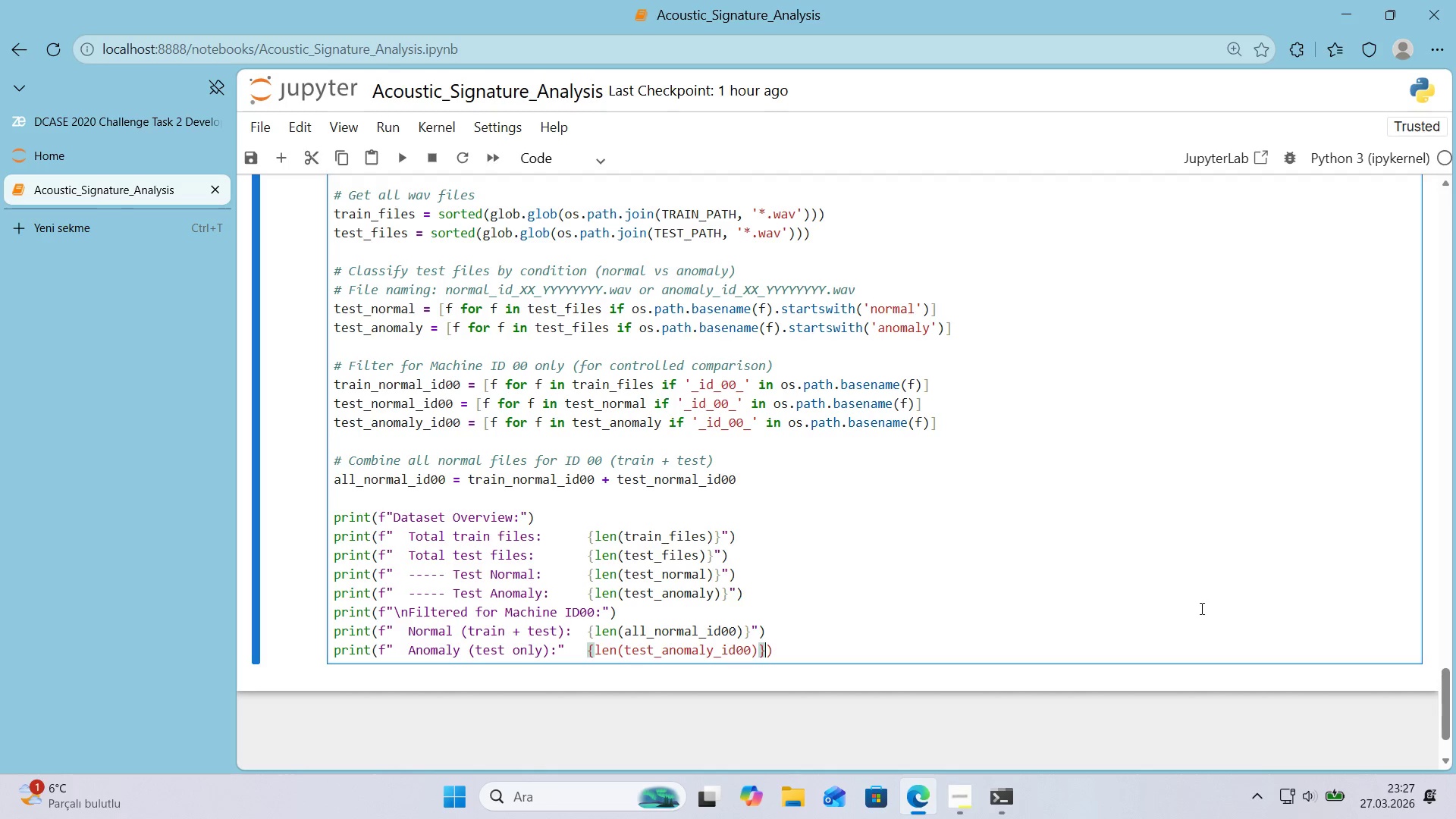 
wait(8.52)
 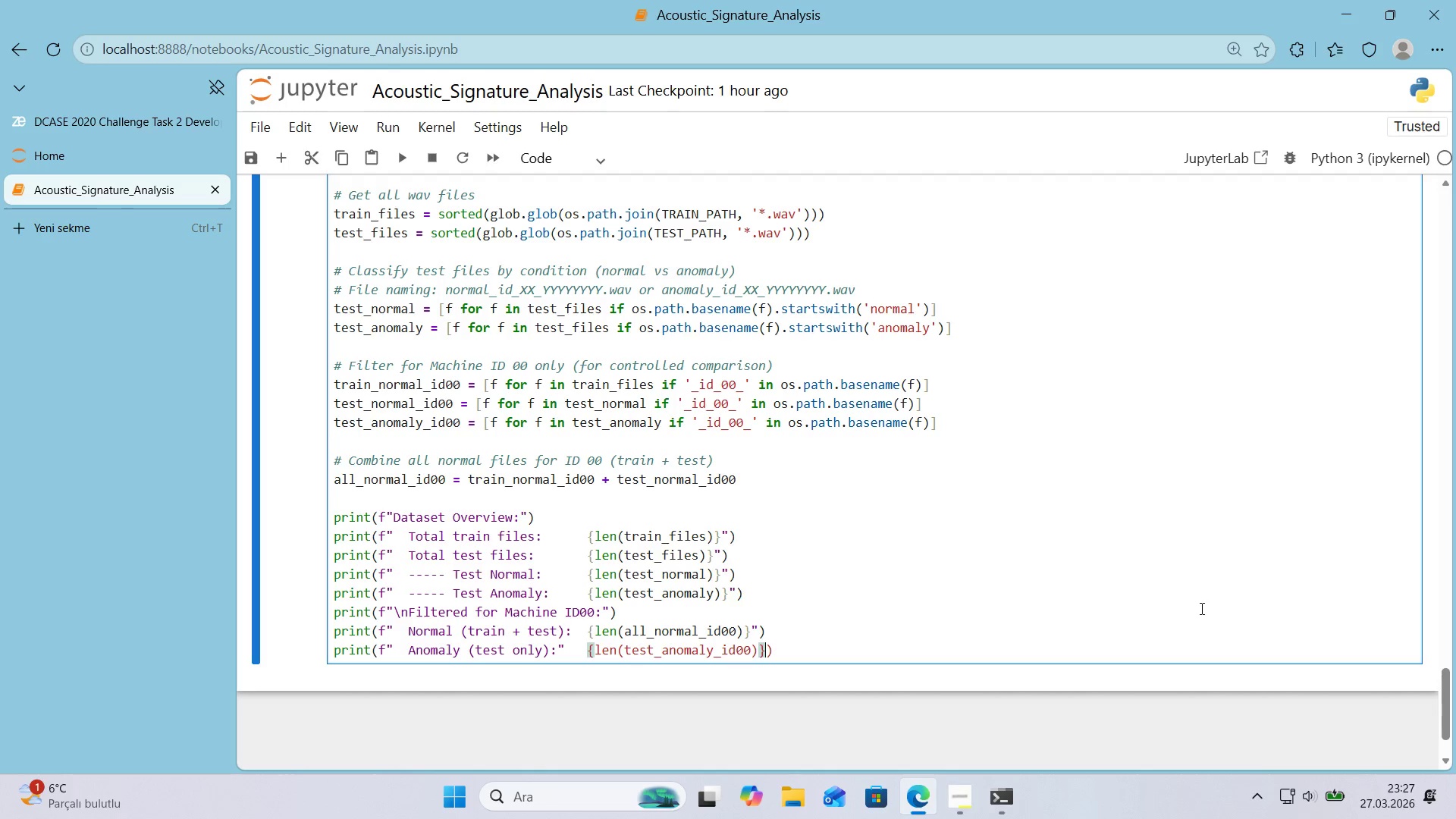 
key(ArrowLeft)
 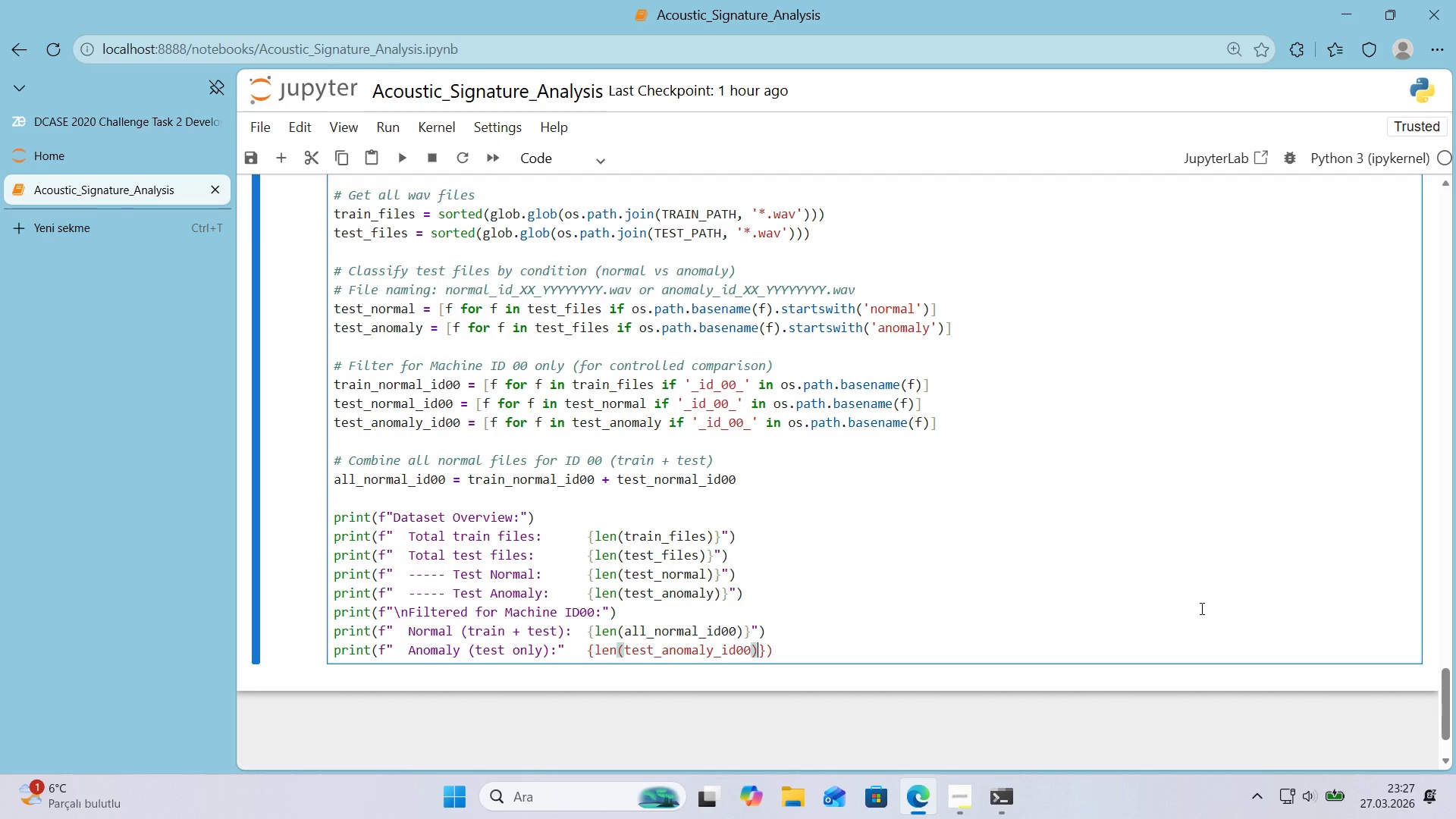 
key(ArrowRight)
 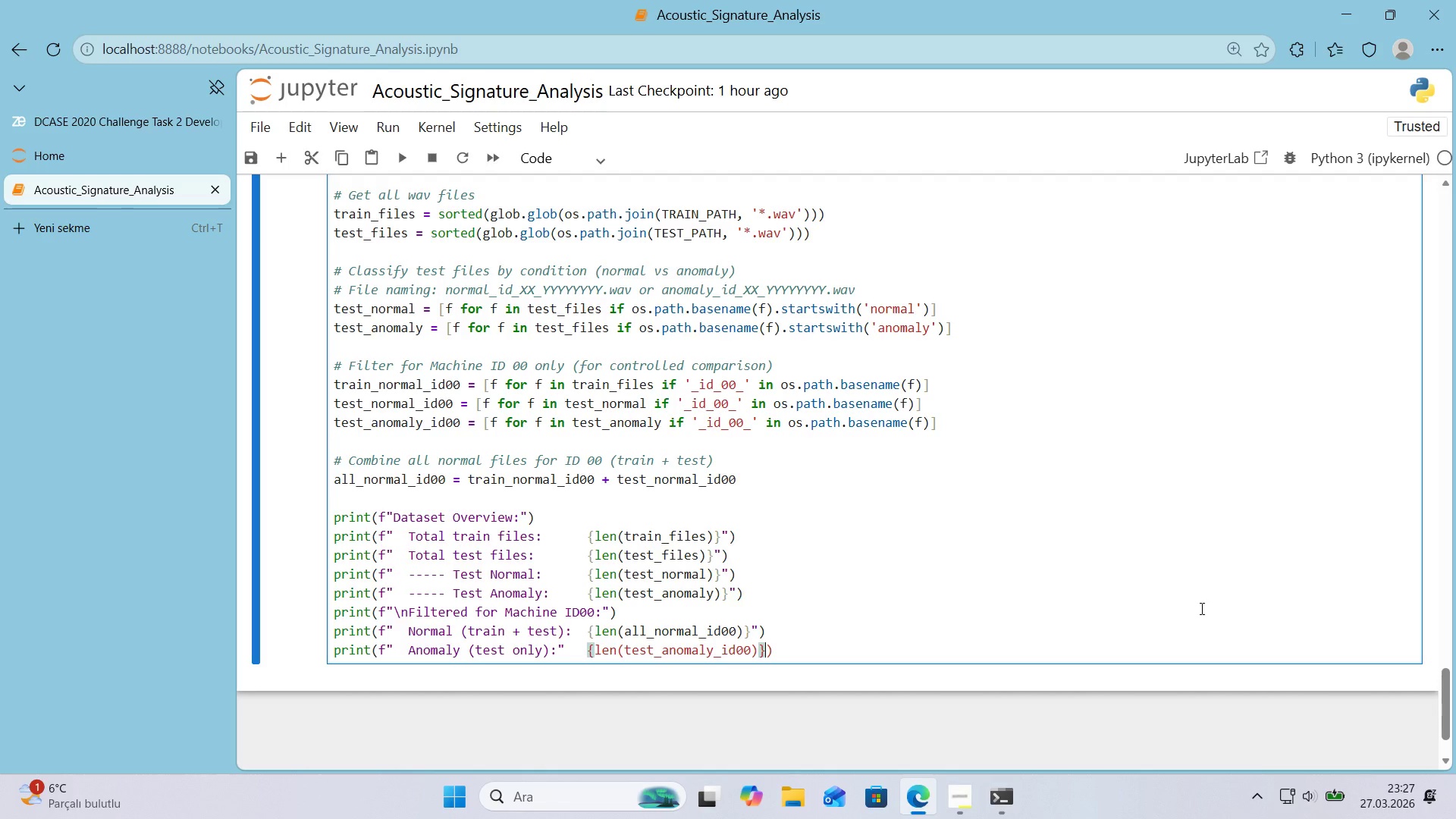 
key(Shift+ShiftRight)
 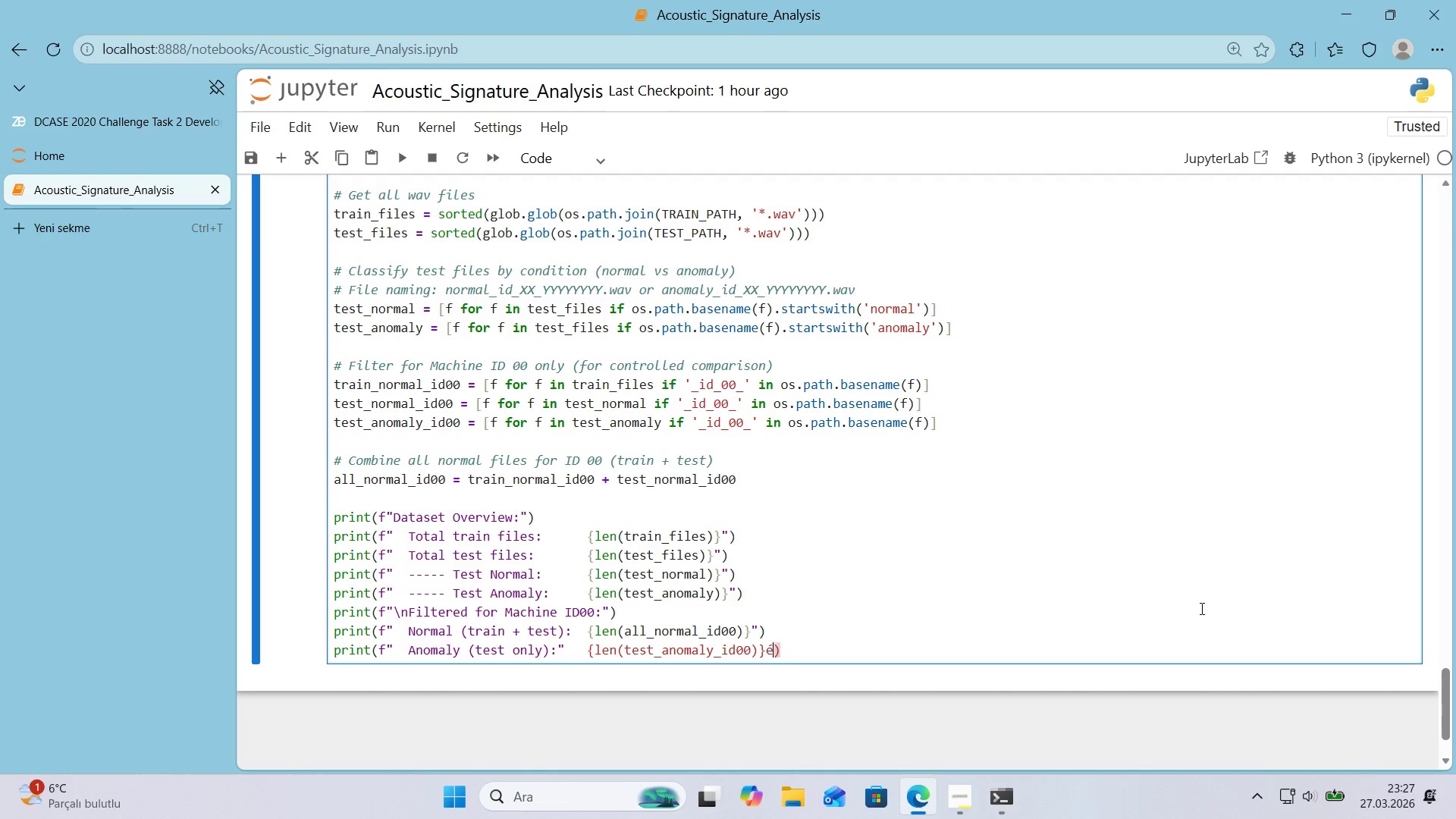 
key(Shift+Backquote)
 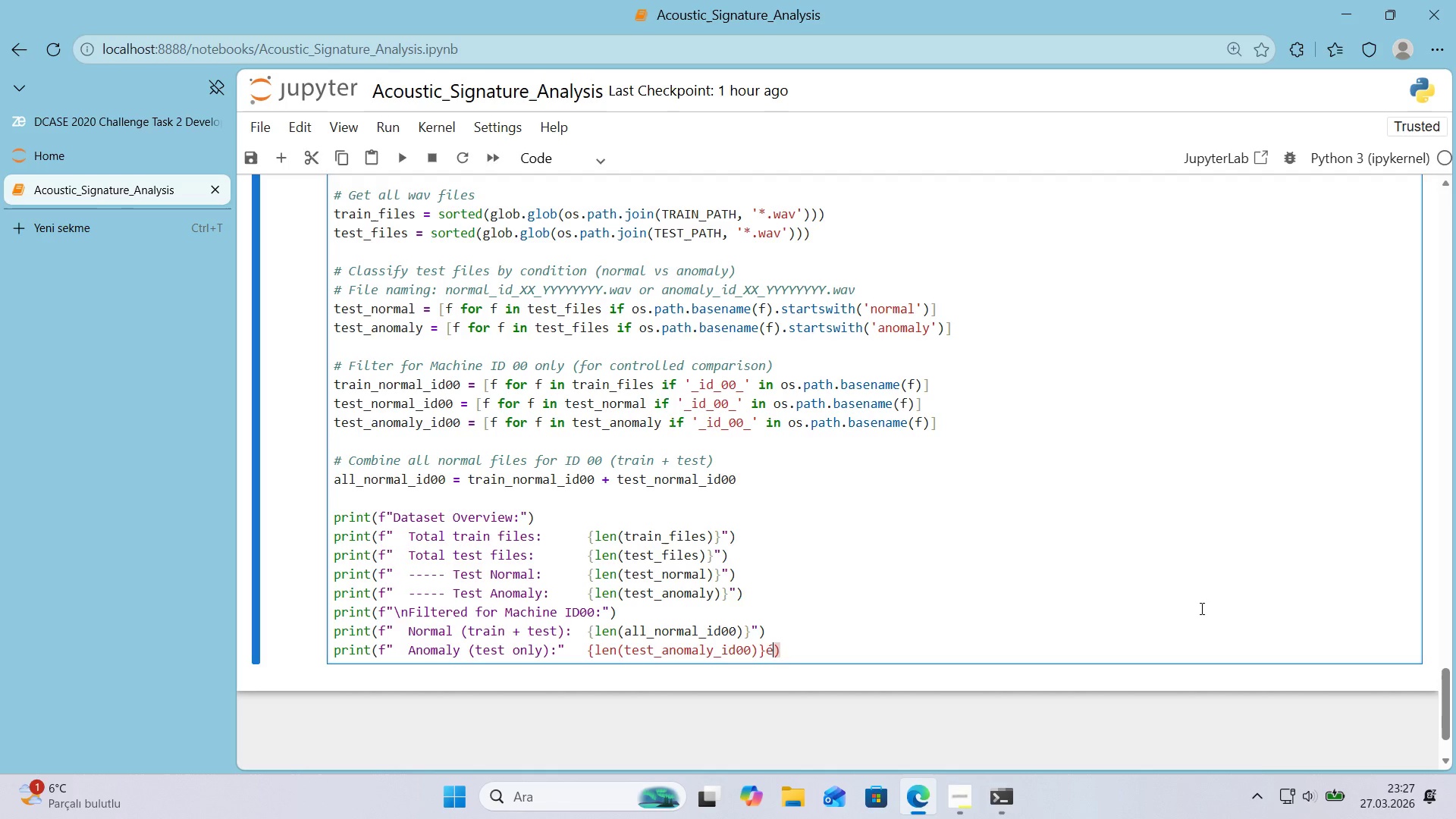 
key(Backspace)
 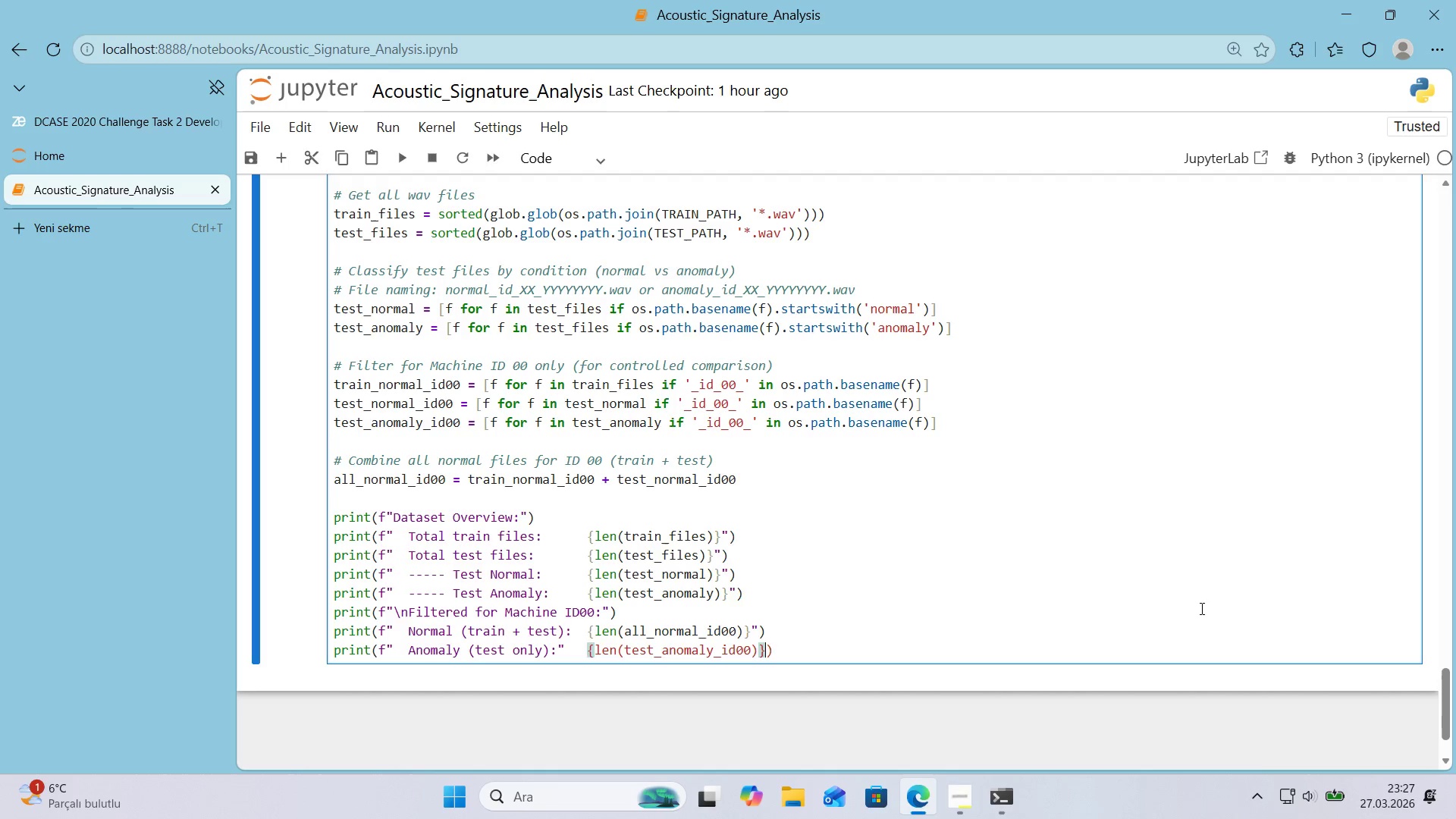 
key(Backquote)
 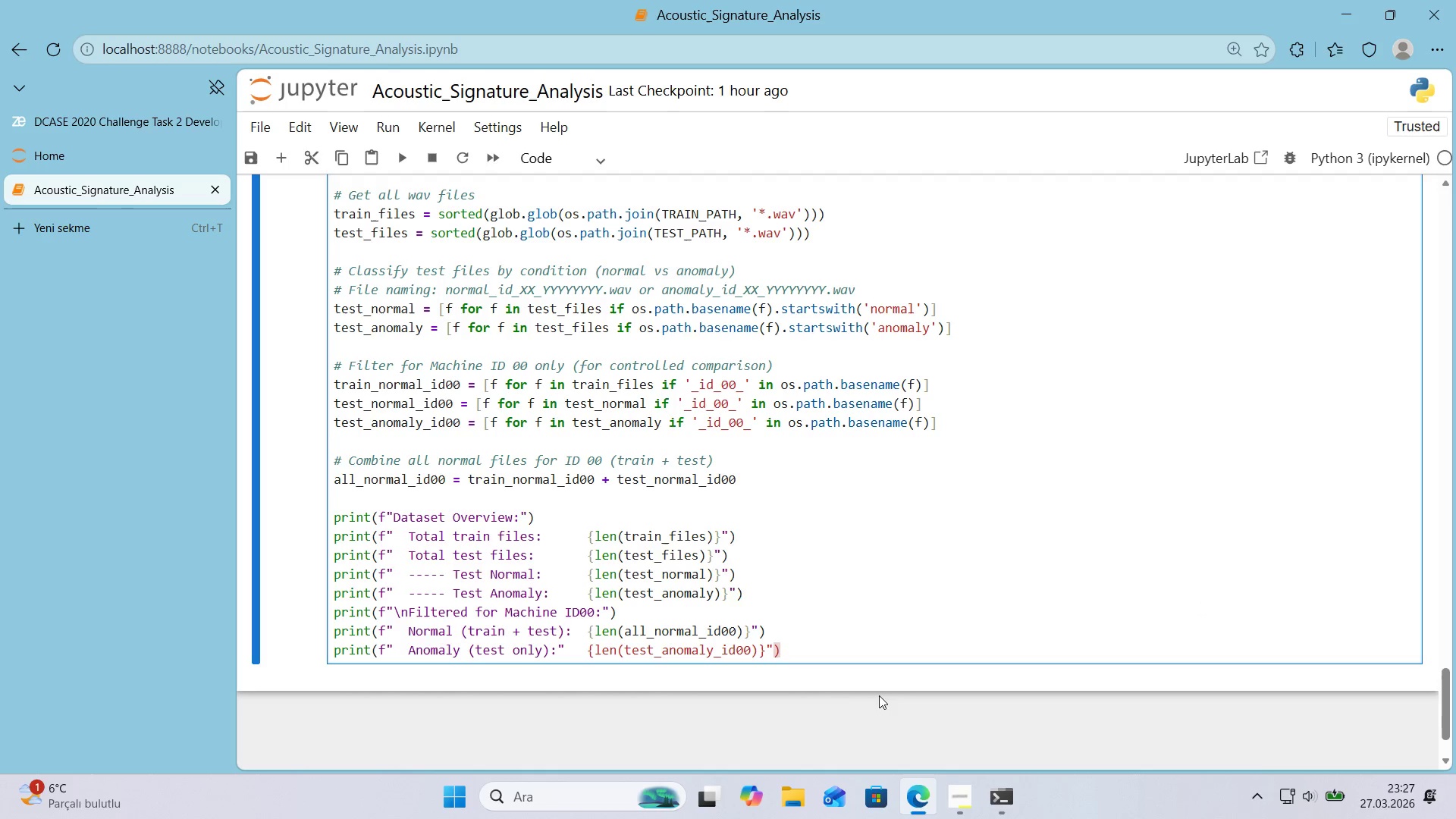 
left_click([565, 647])
 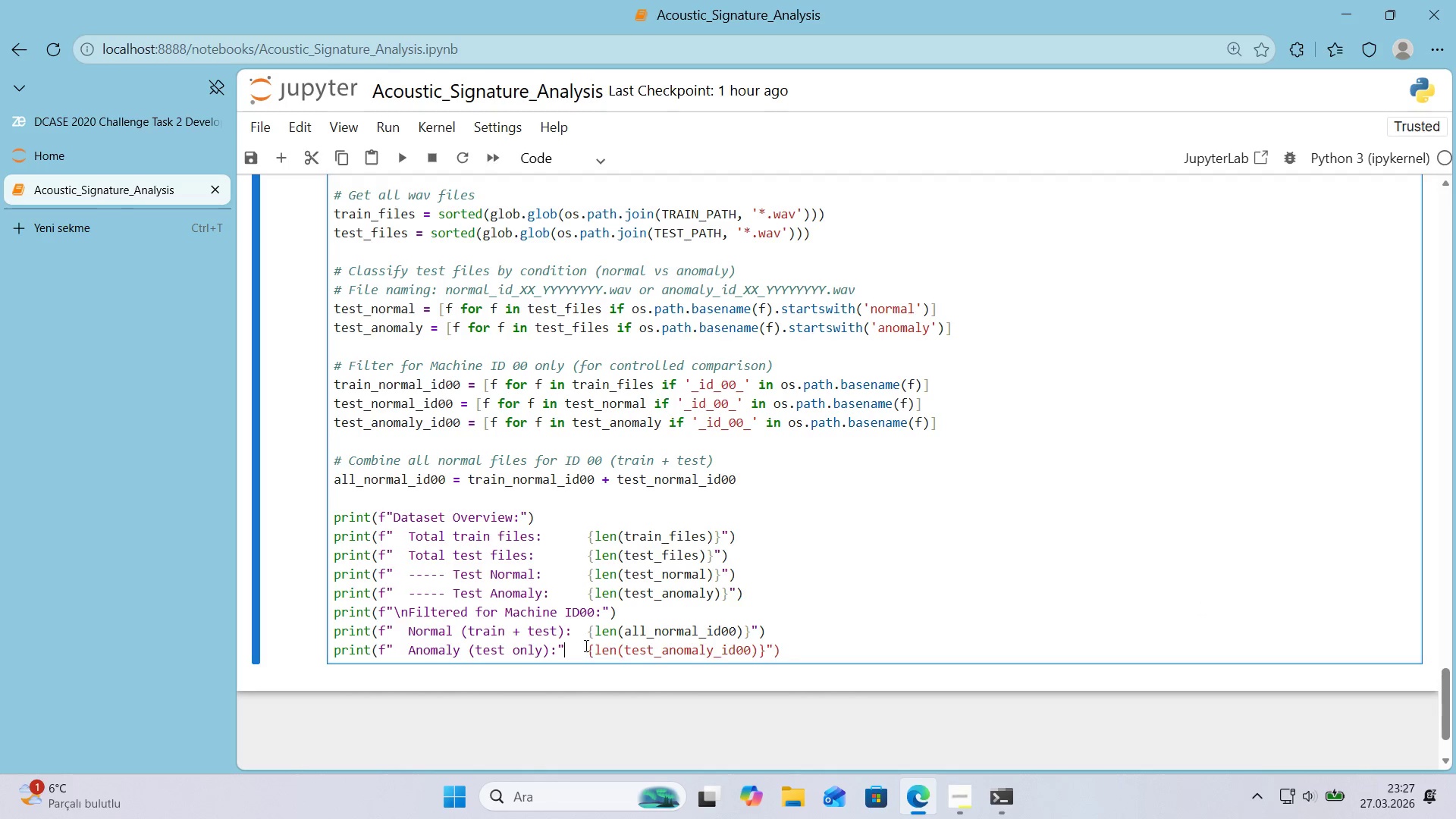 
key(Backspace)
 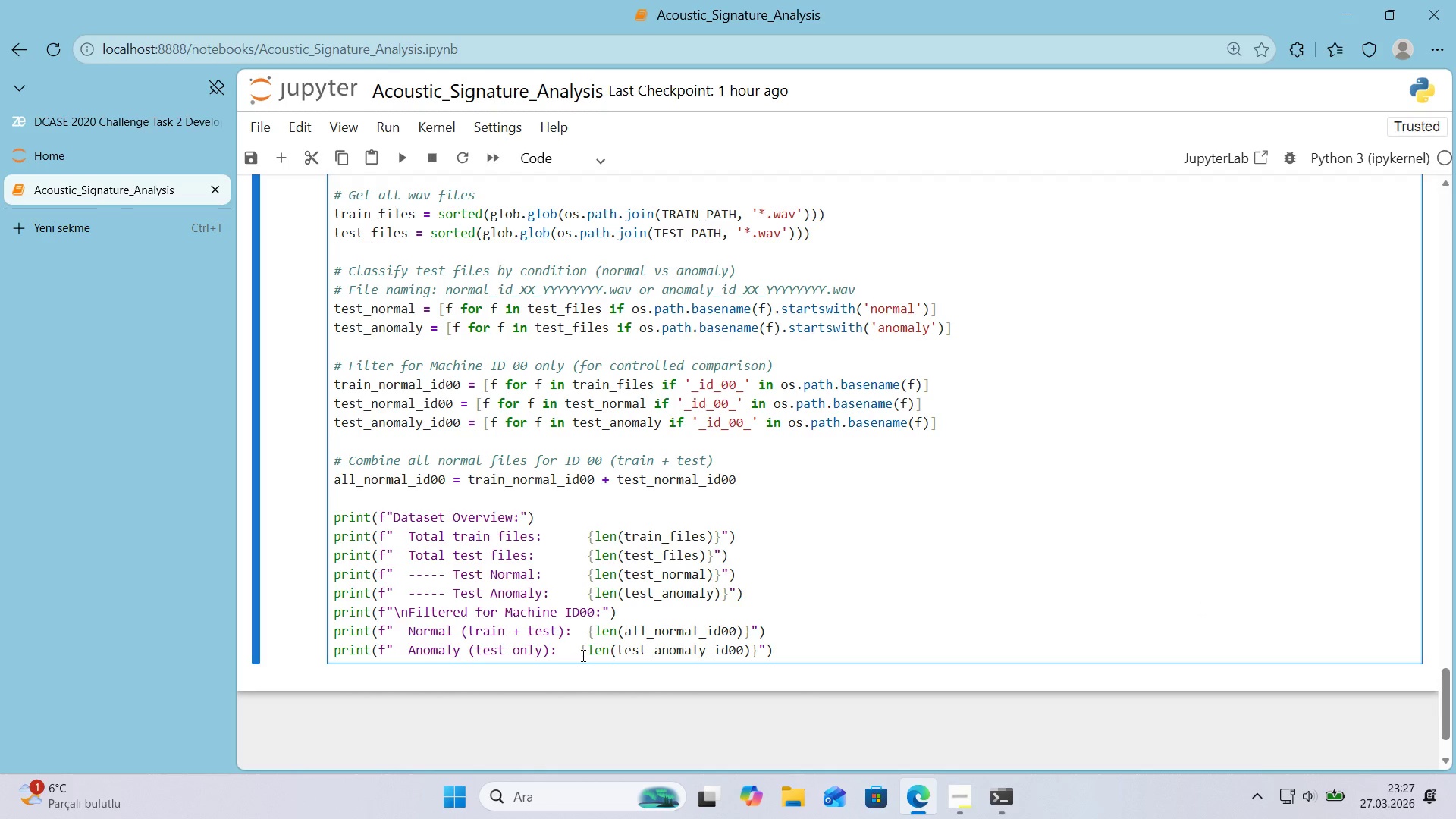 
key(Space)
 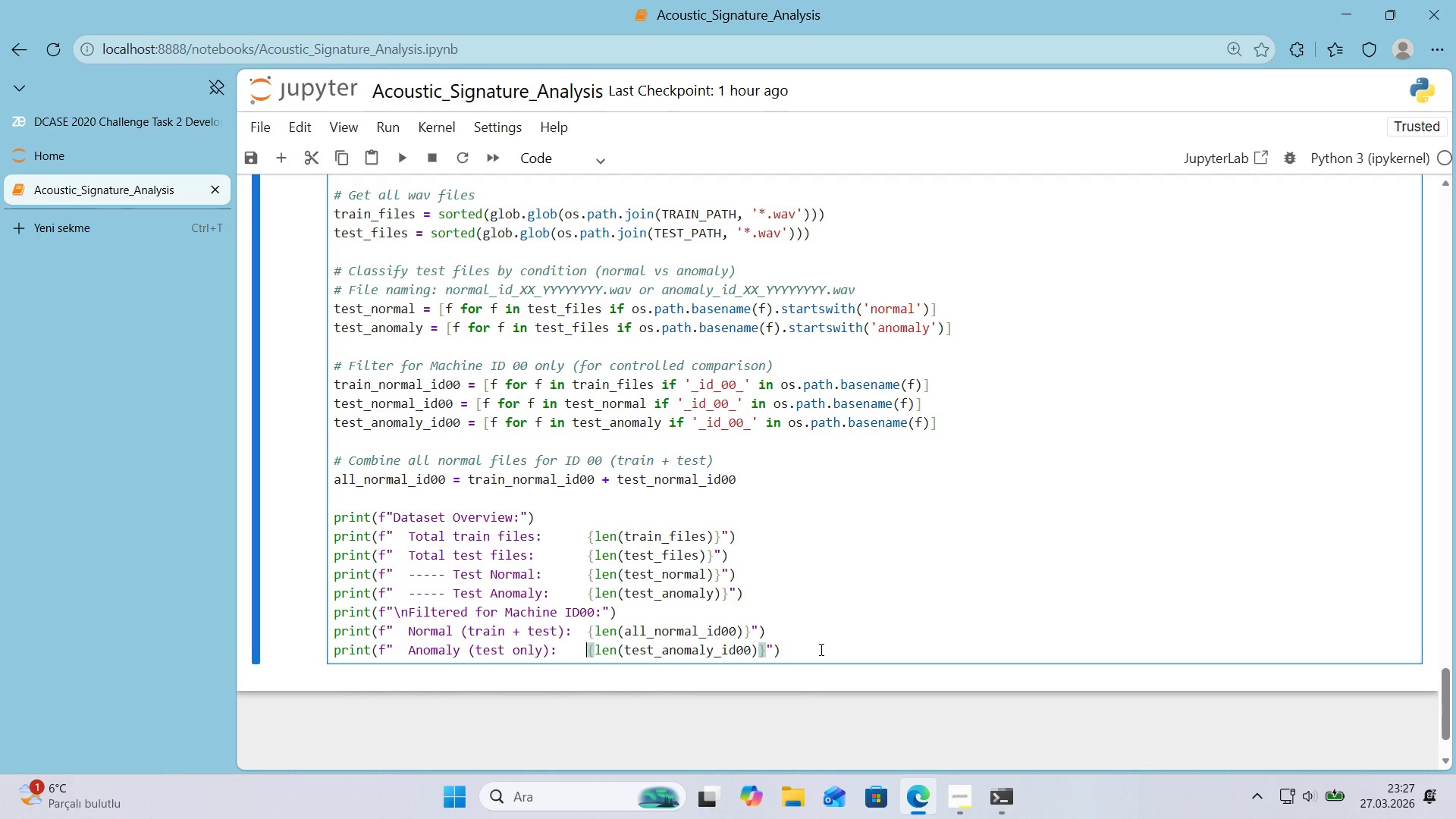 
left_click([820, 649])
 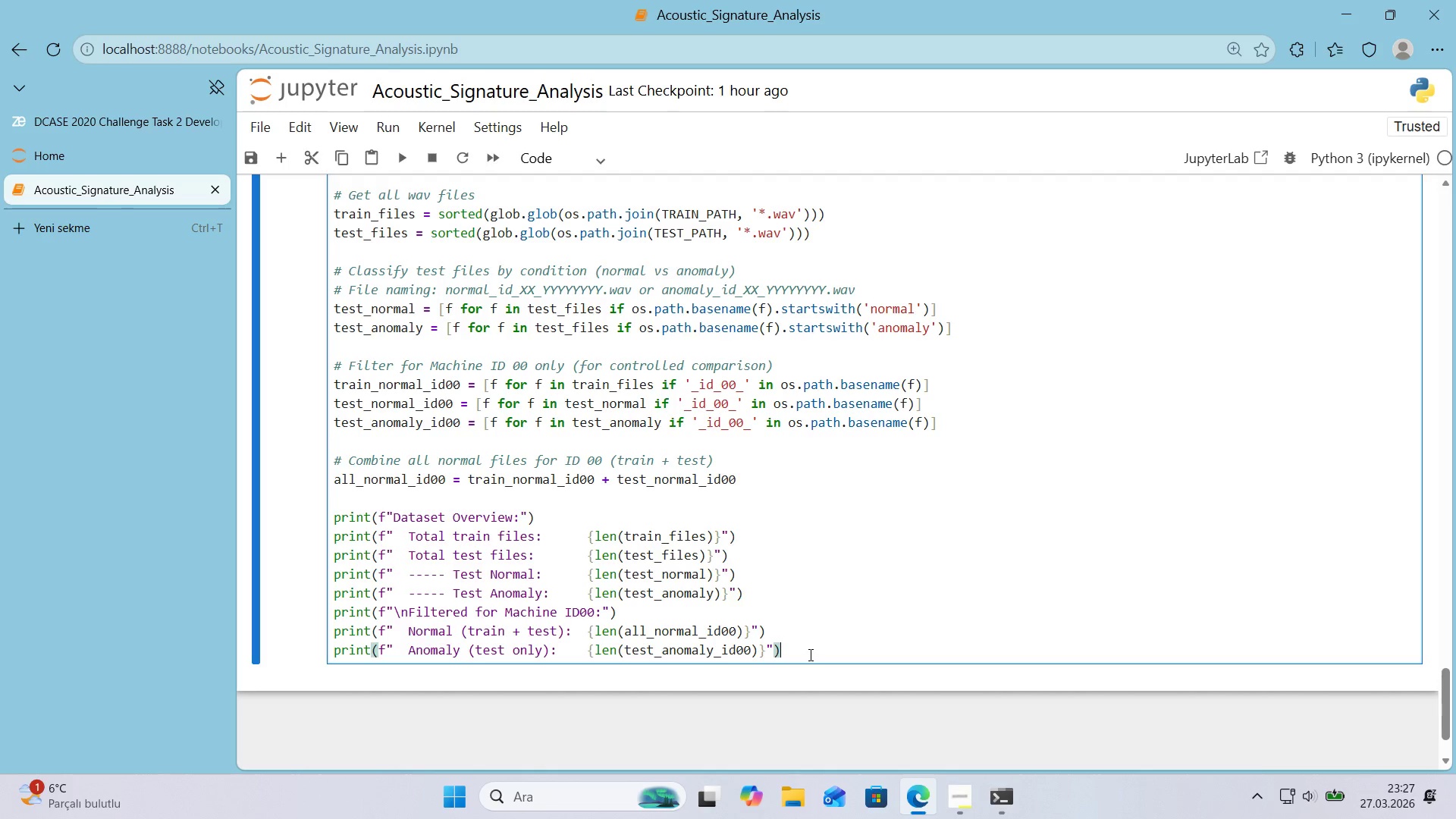 
wait(6.52)
 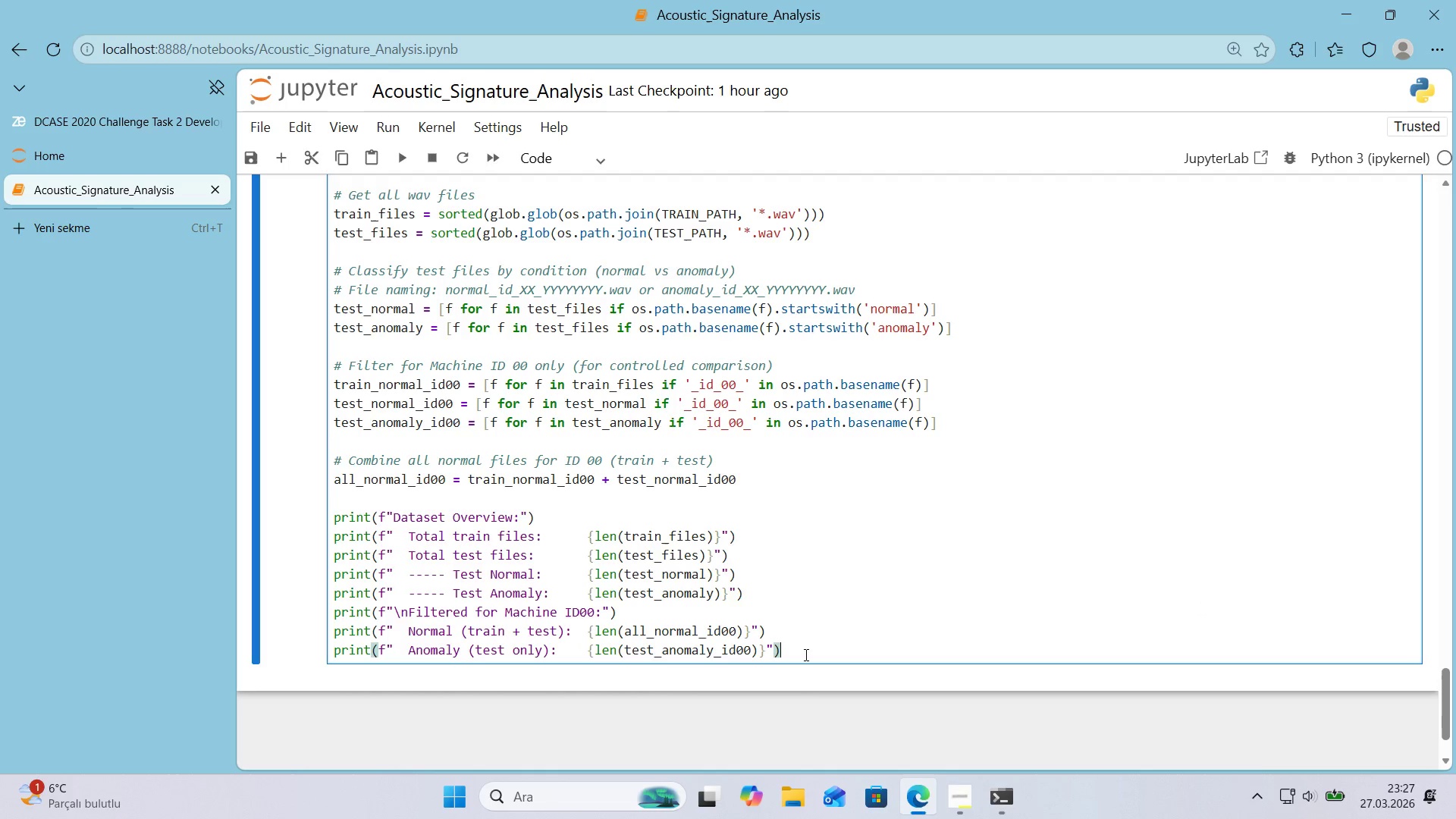 
key(Enter)
 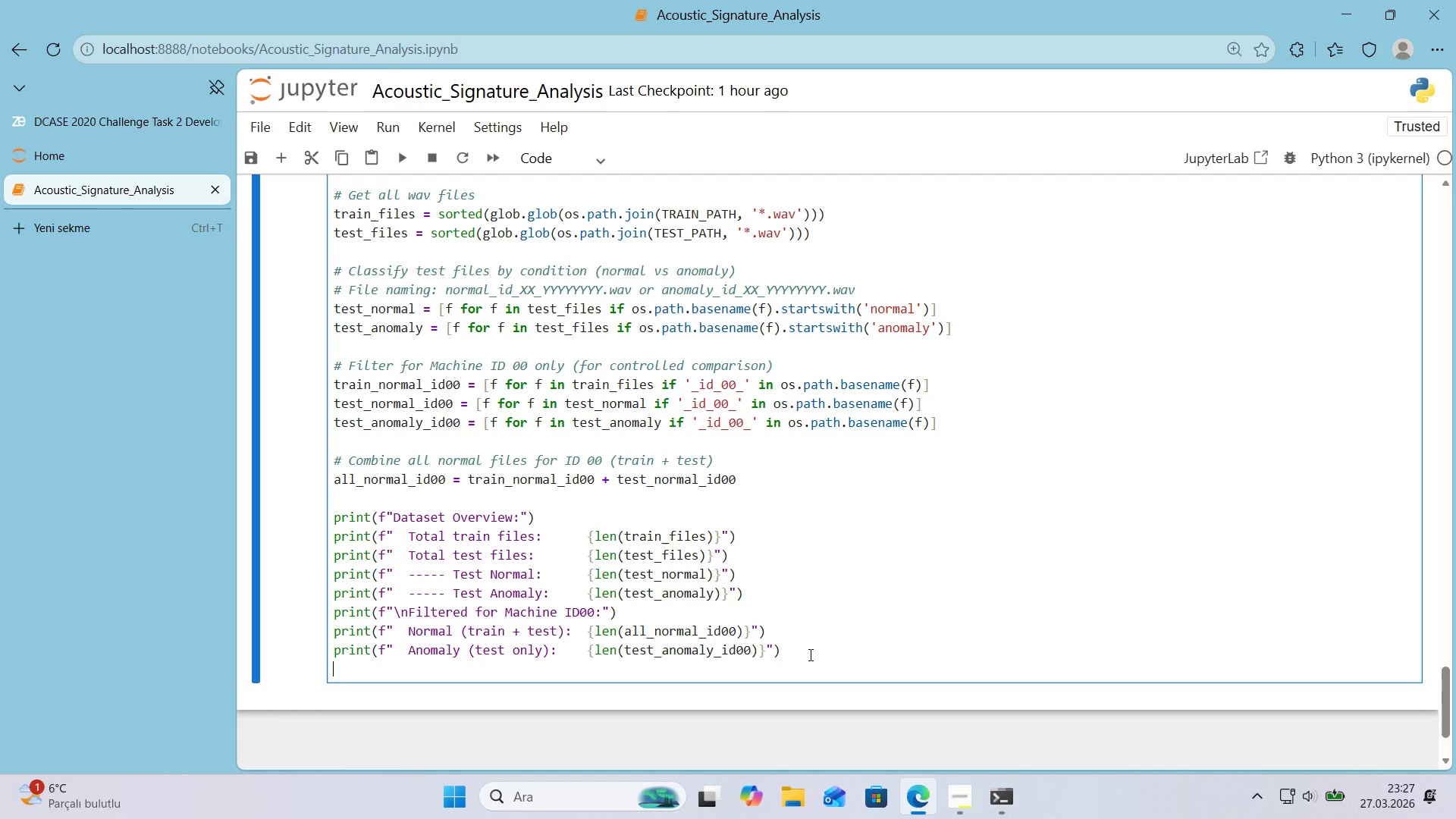 
key(Enter)
 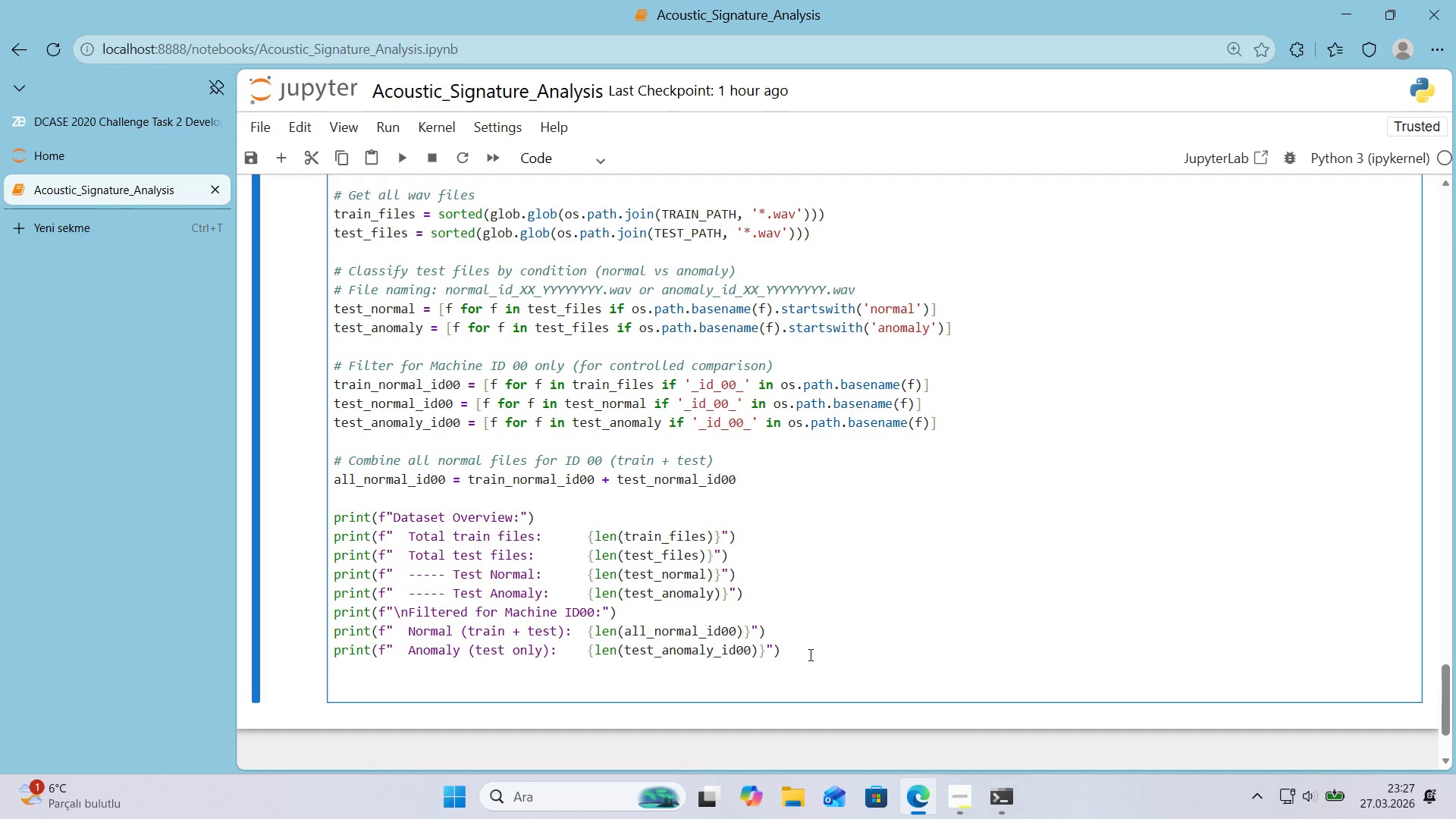 
key(Alt+Control+3)
 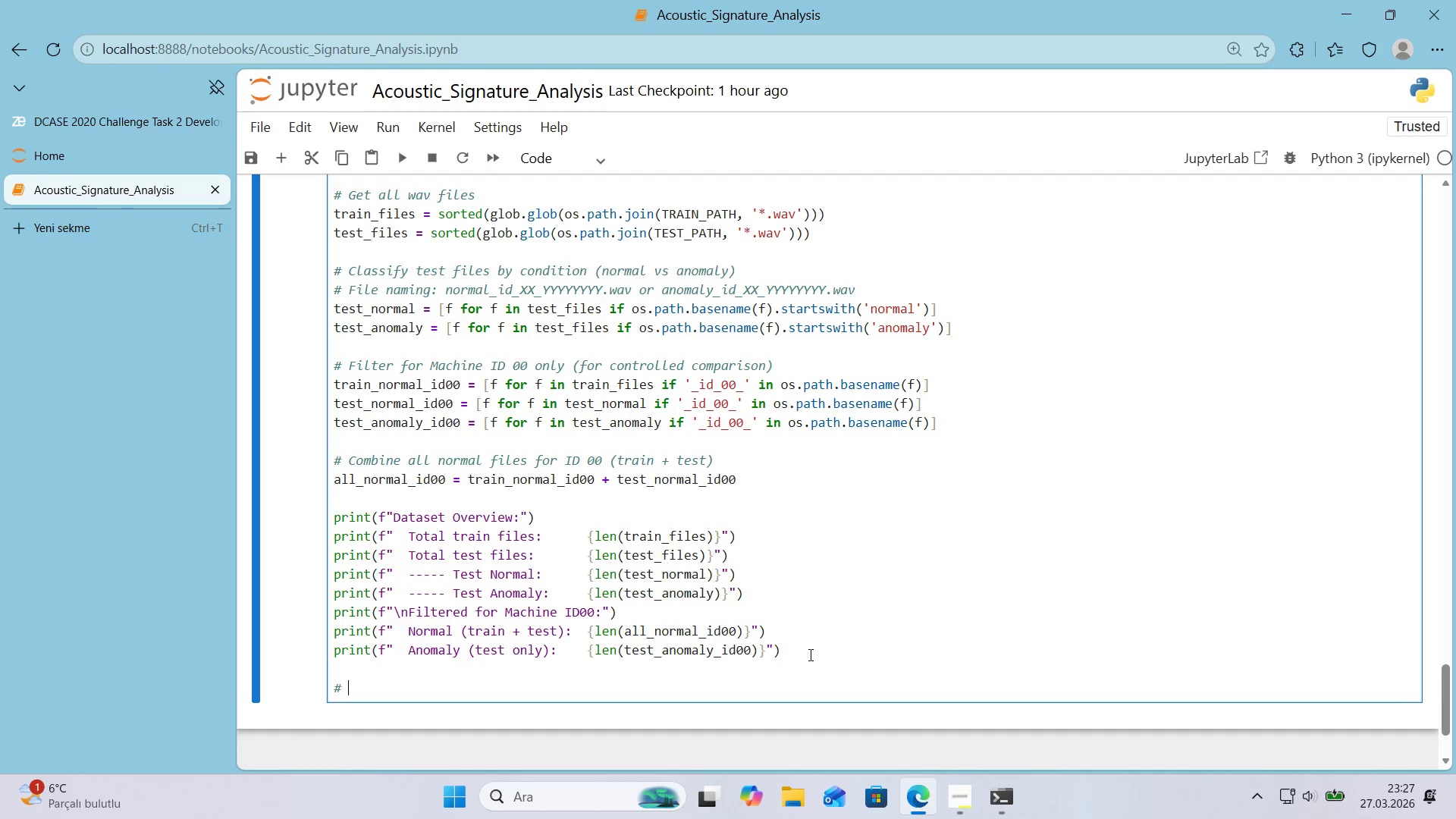 
type( Show sample f'le names)
 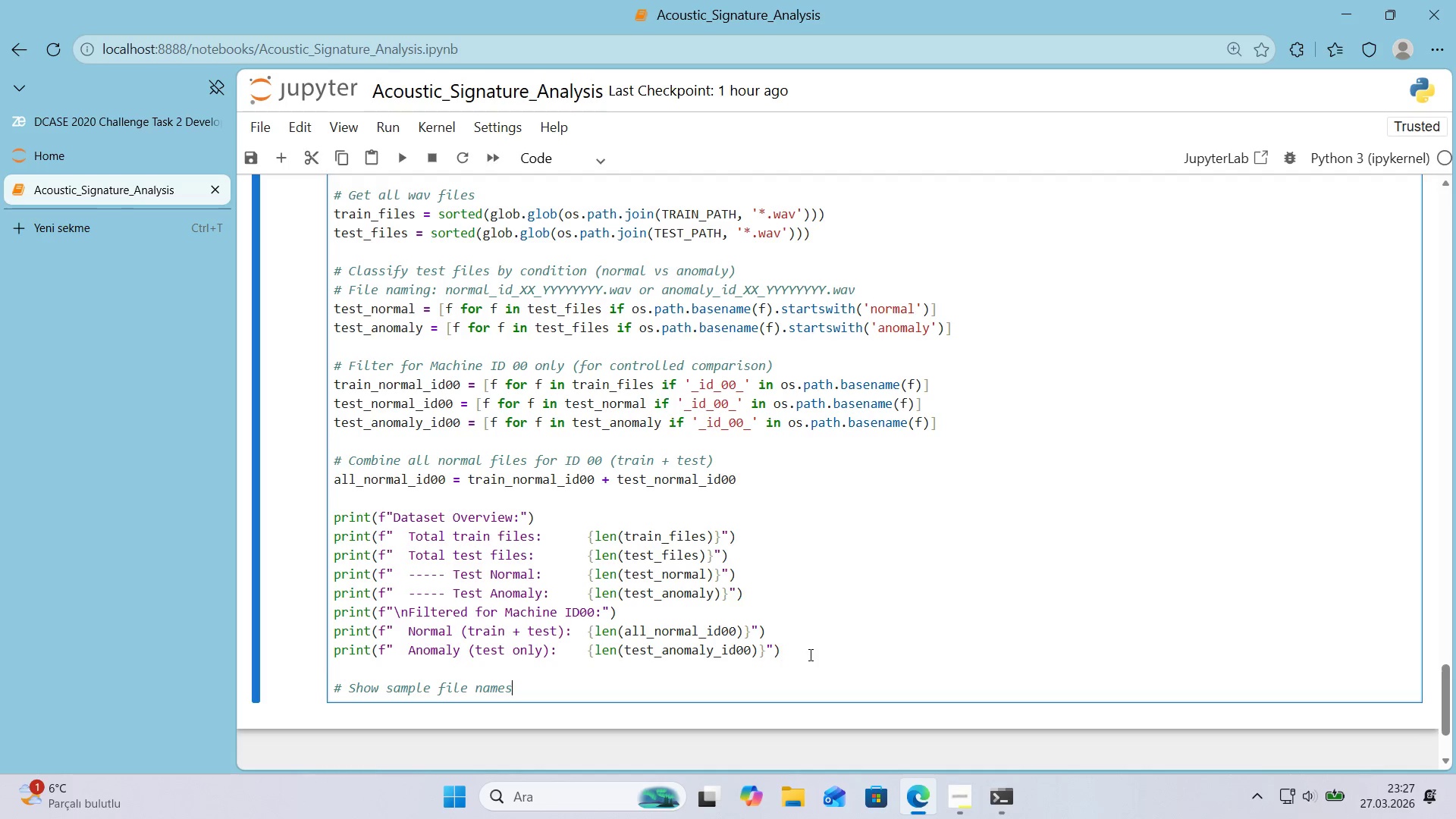 
key(Enter)
 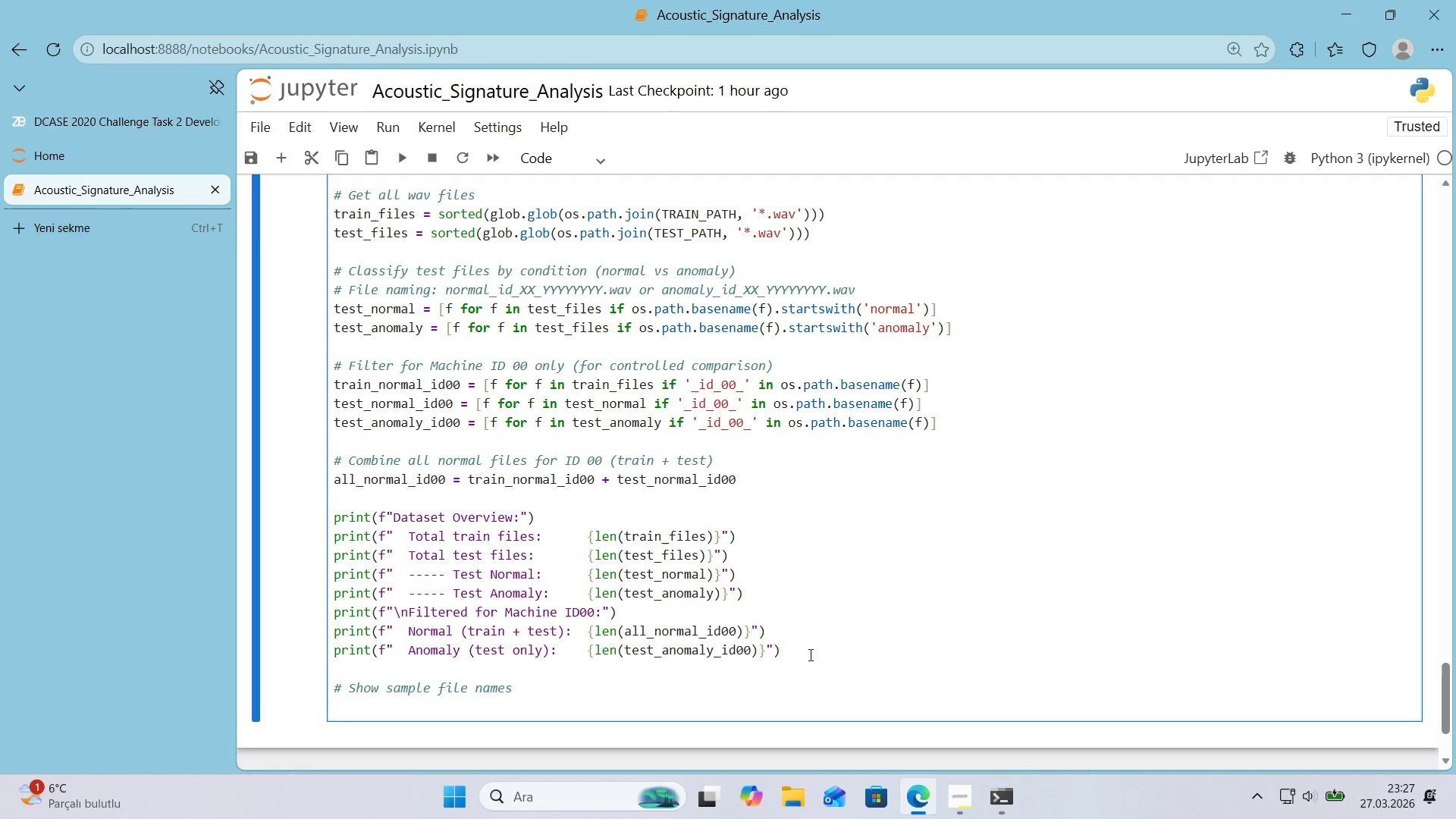 
type(pr'nt*()
 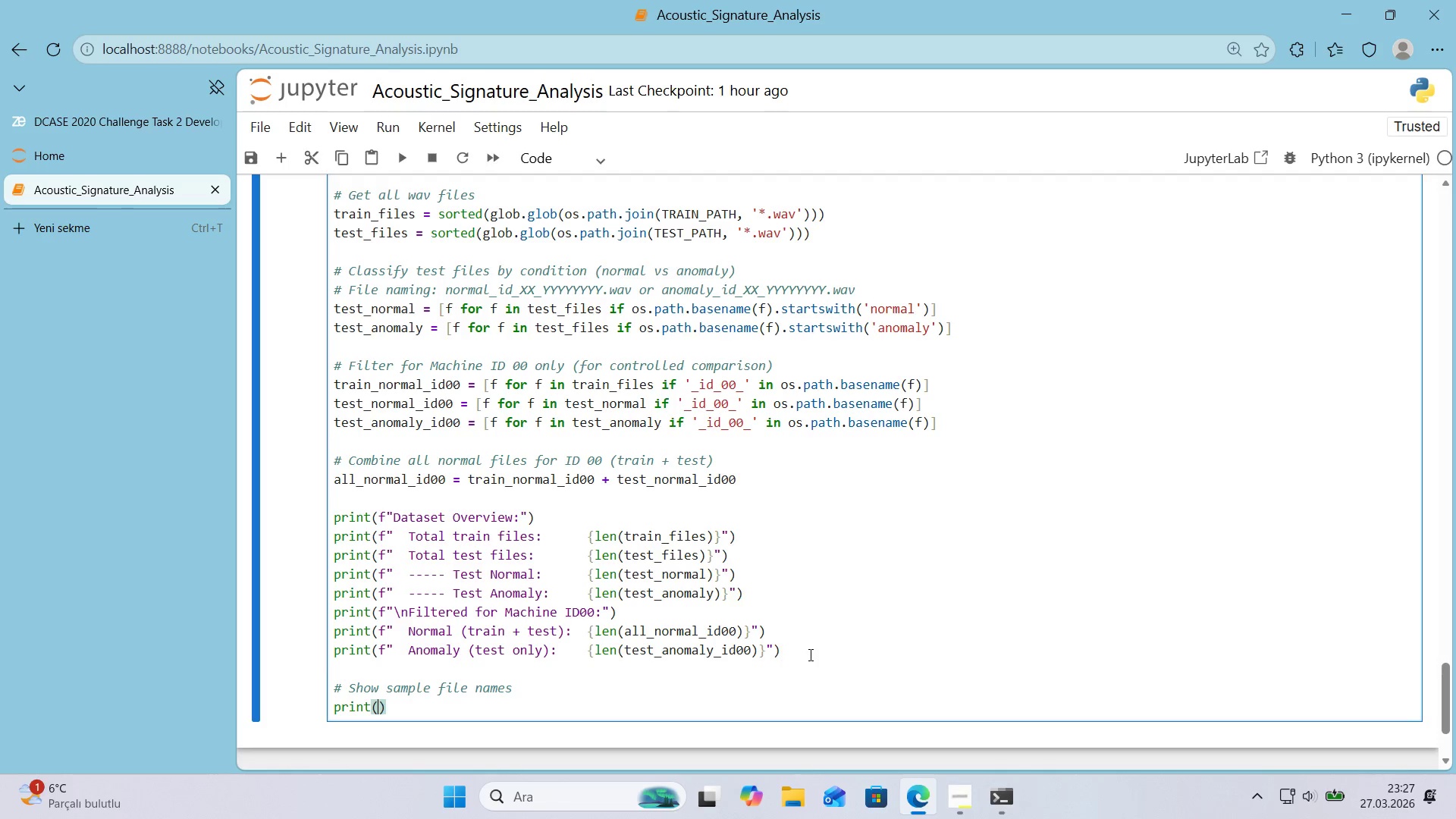 
 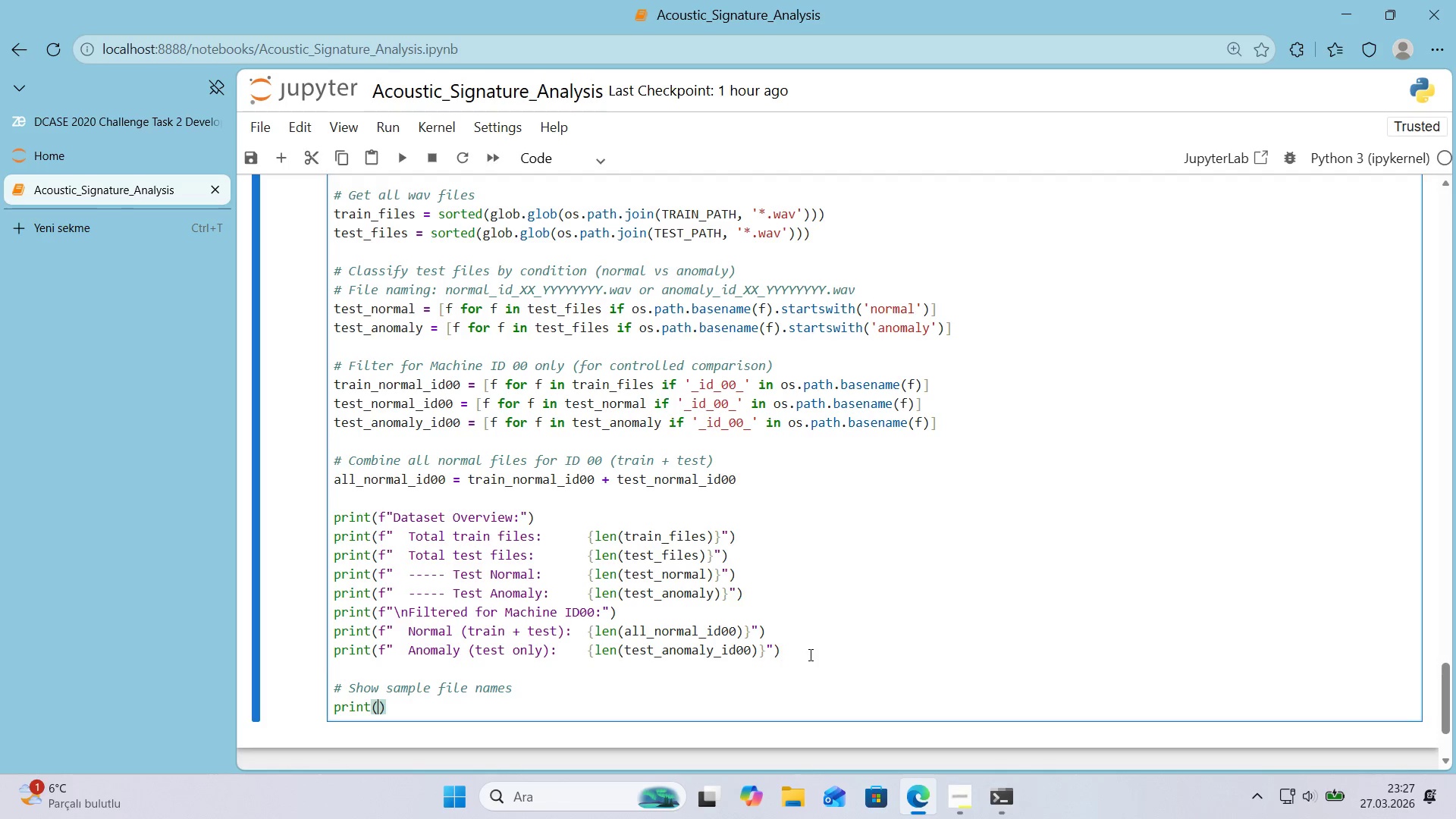 
key(ArrowLeft)
 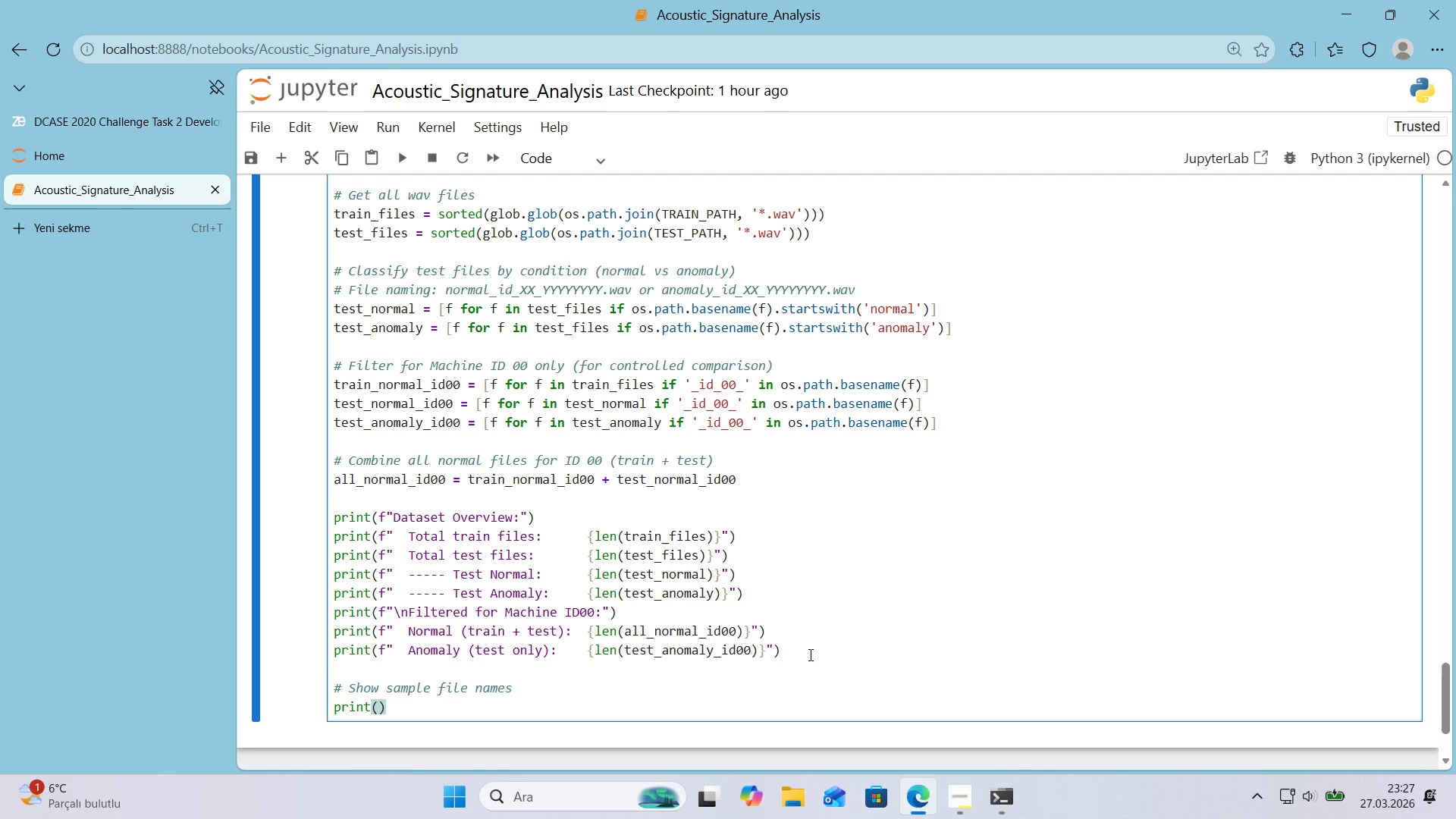 
key(F)
 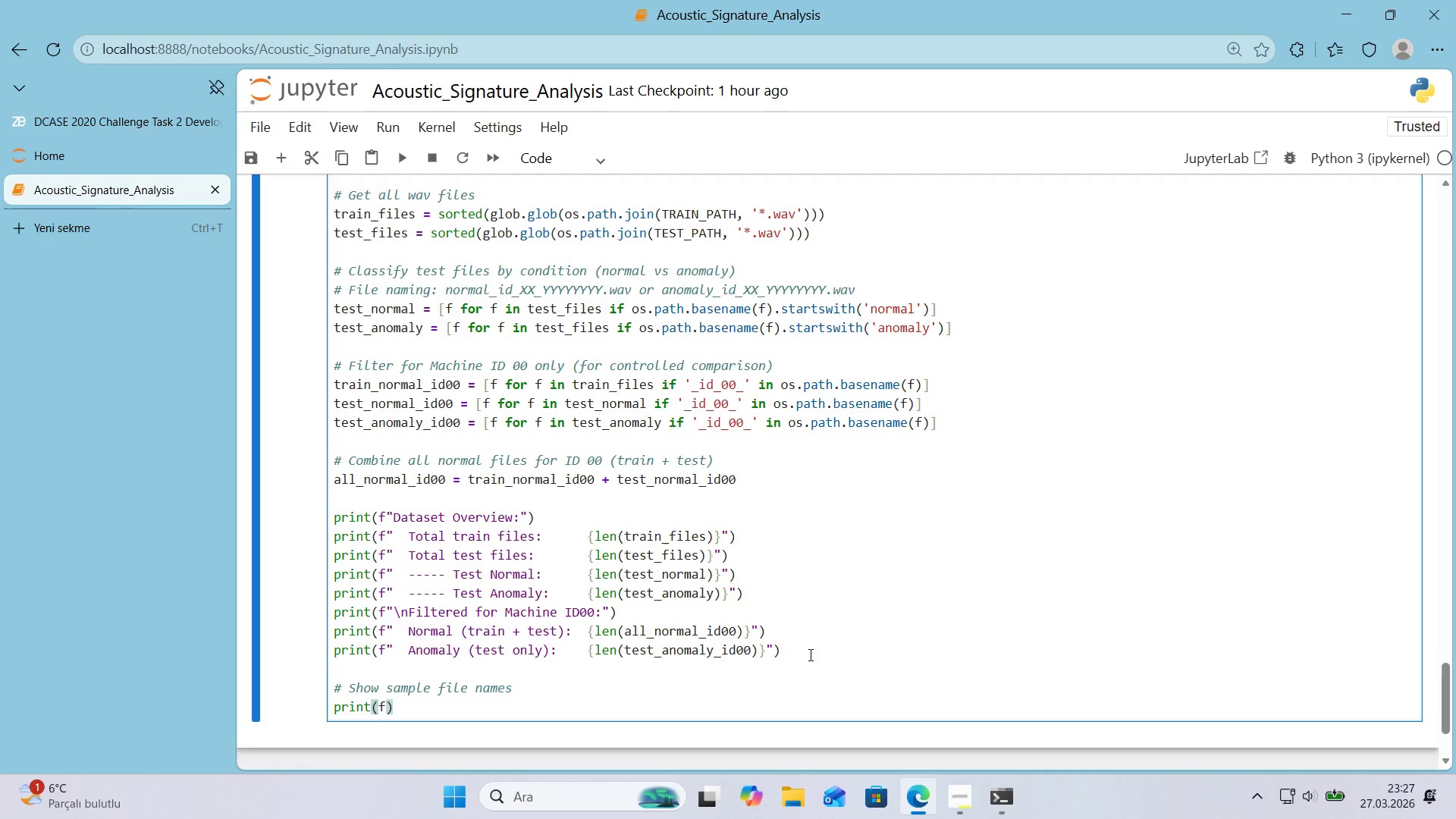 
key(Backquote)
 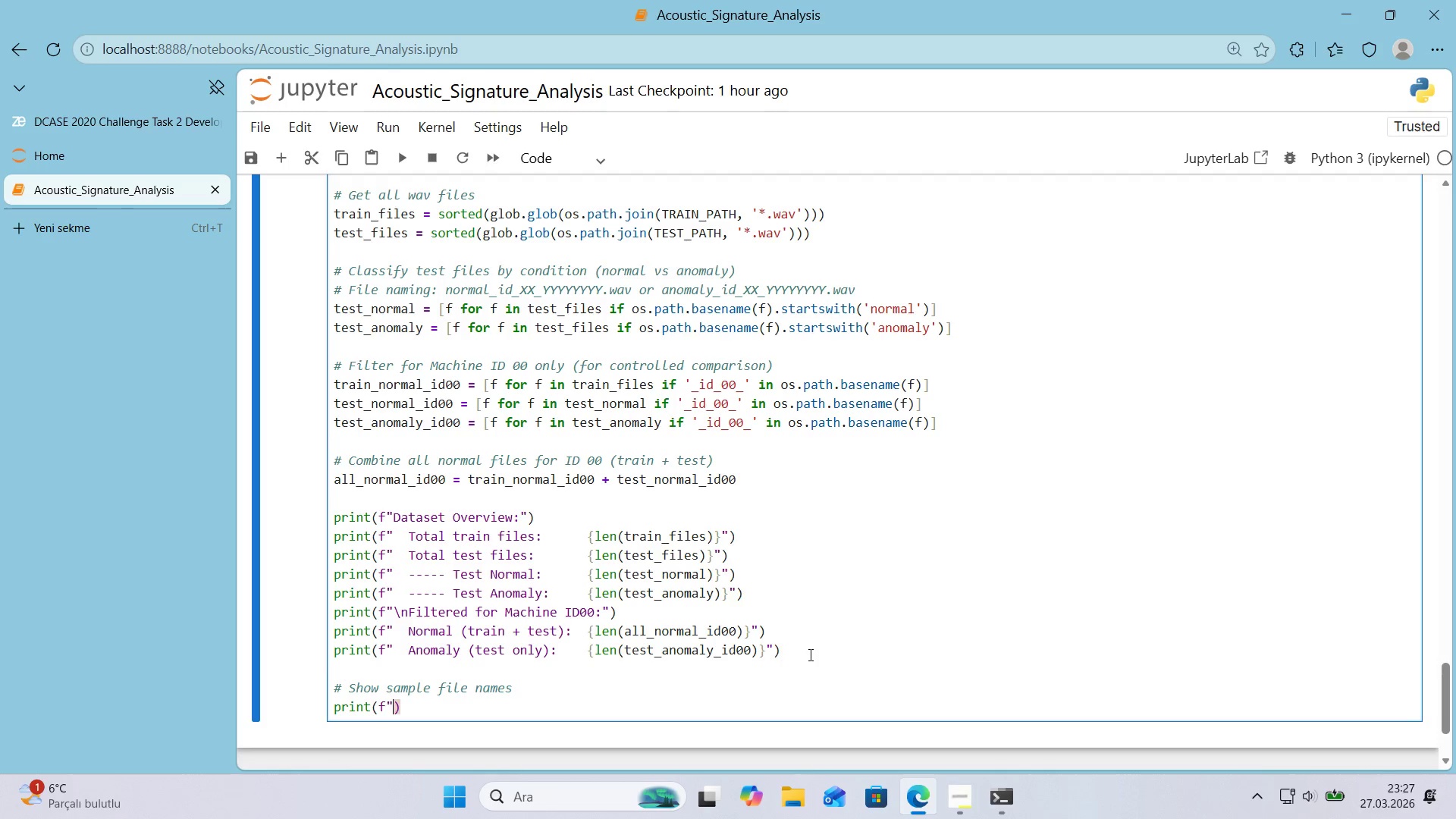 
key(Backquote)
 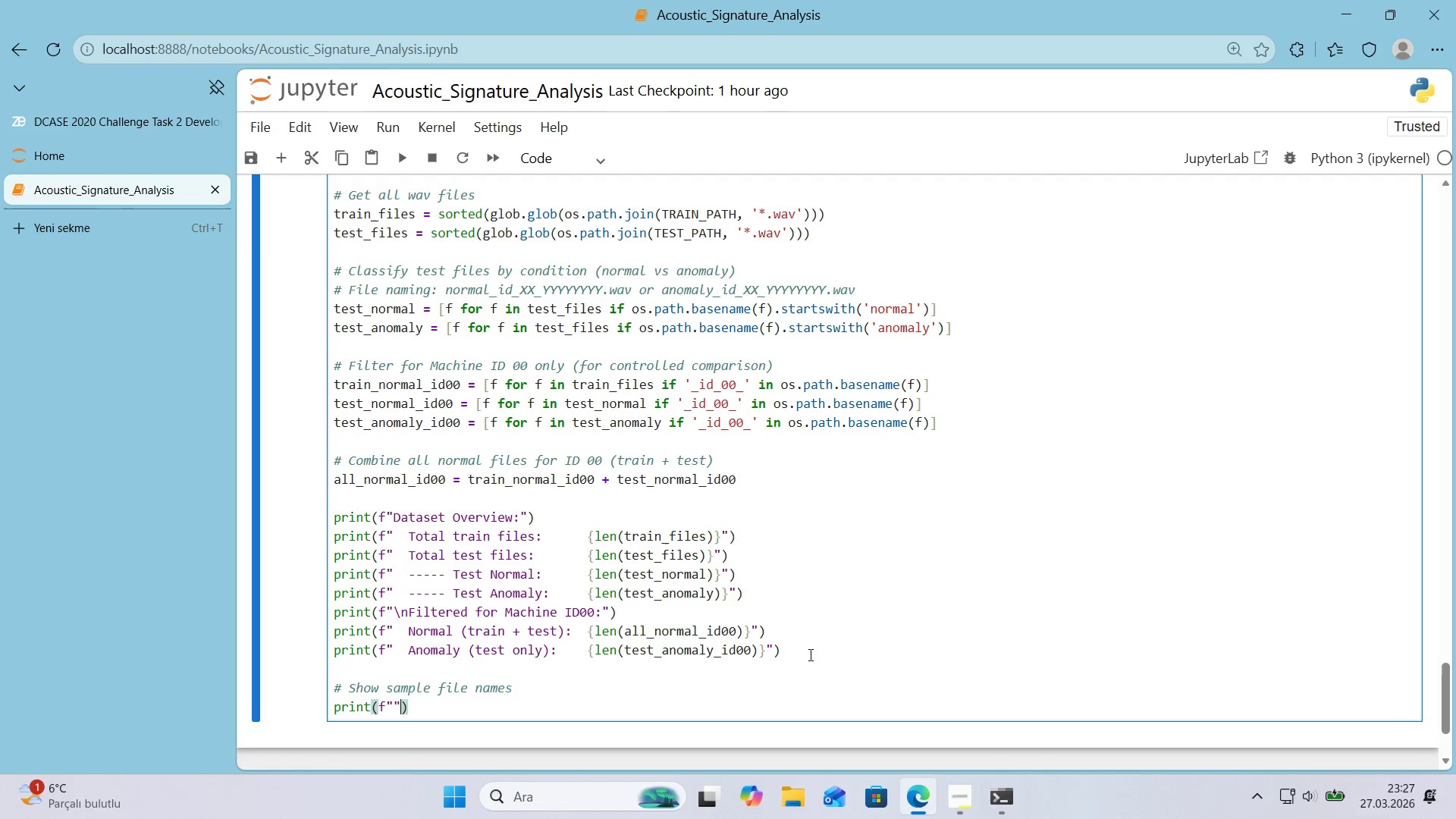 
key(ArrowLeft)
 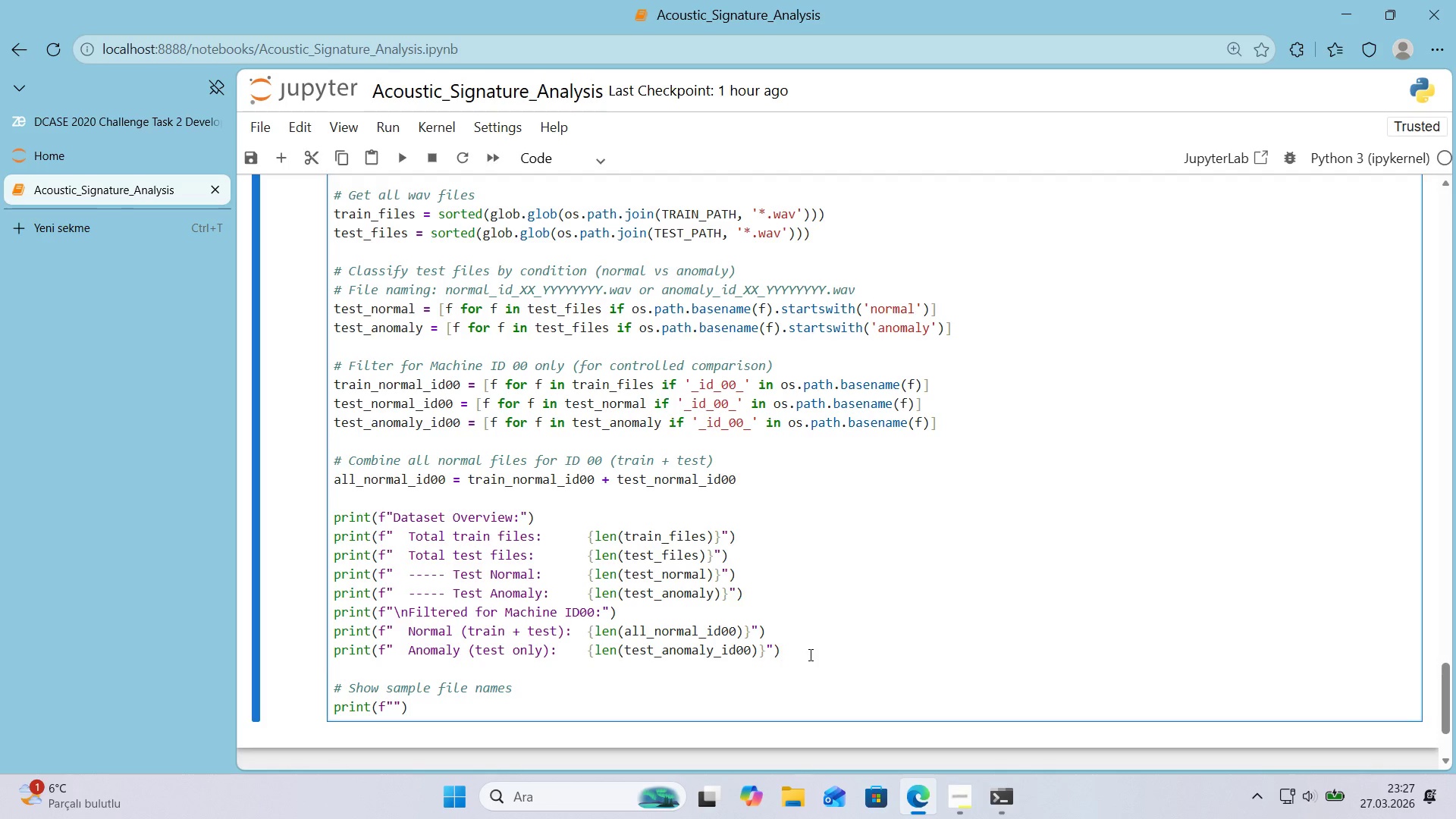 
key(Alt+Control+IntlYen)
 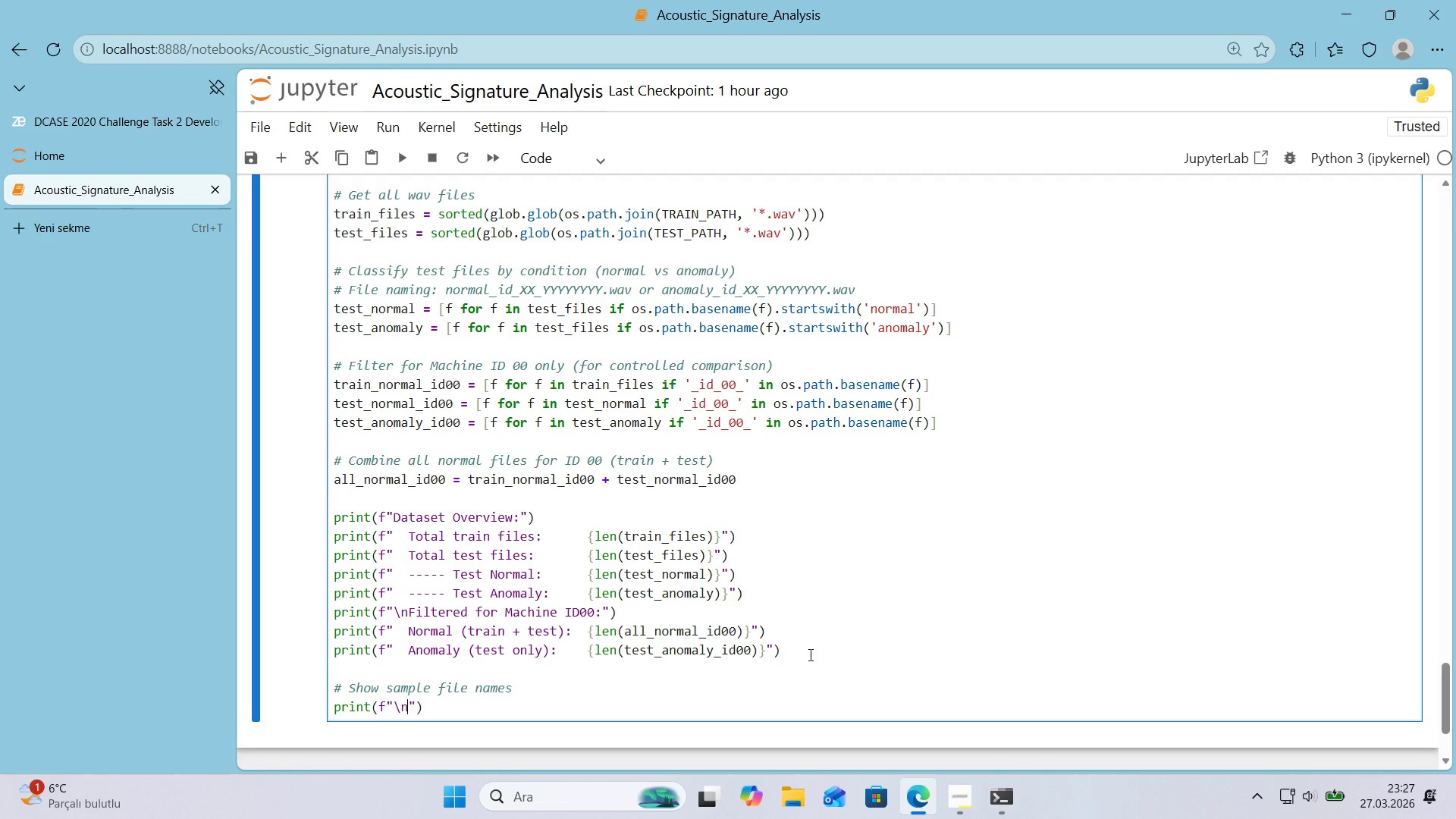 
type(n SAM)
key(Backspace)
key(Backspace)
type(A)
key(Backspace)
type(ample Normal f'le> )
 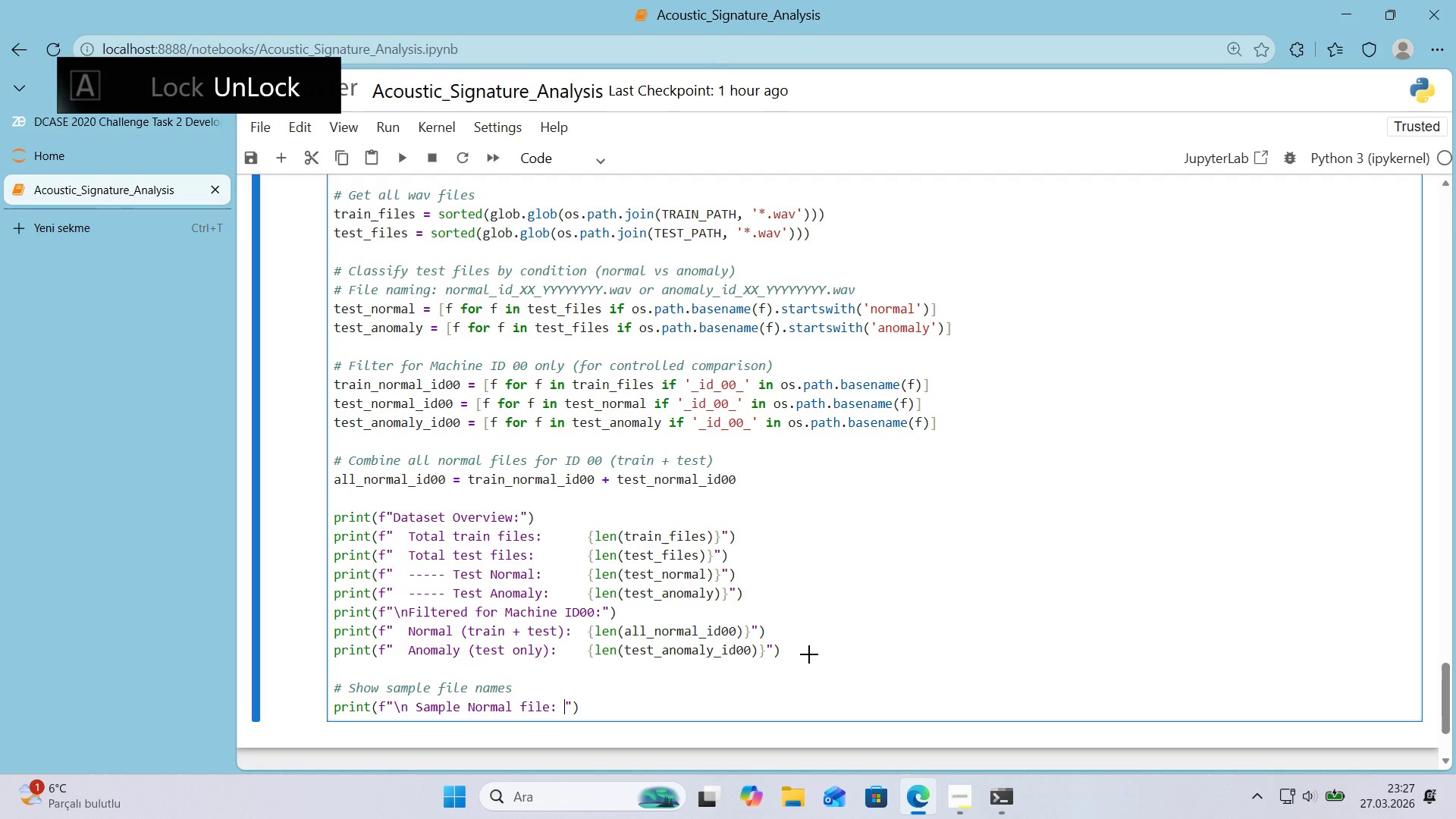 
key(Alt+Control+7)
 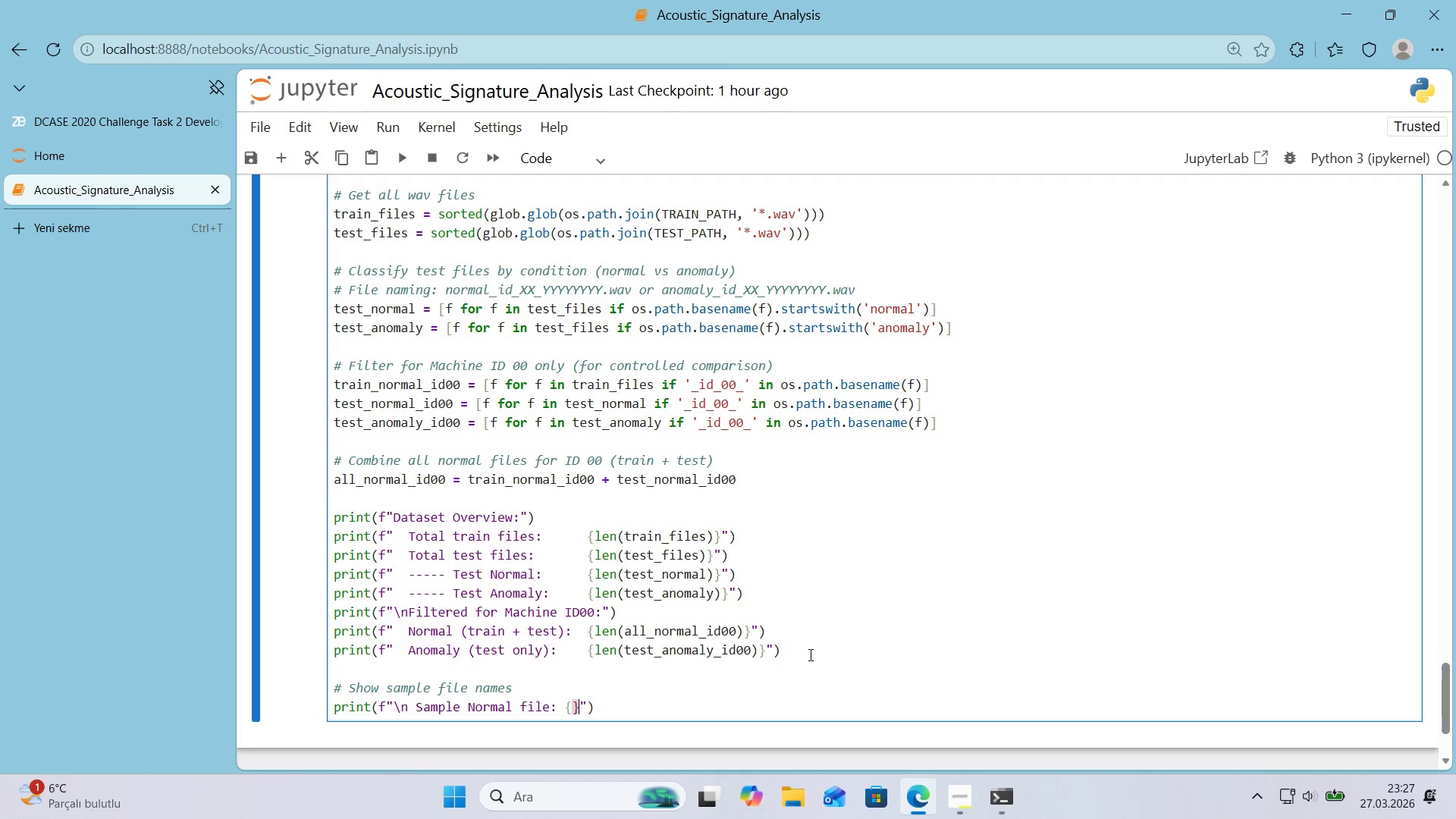 
key(Alt+Control+0)
 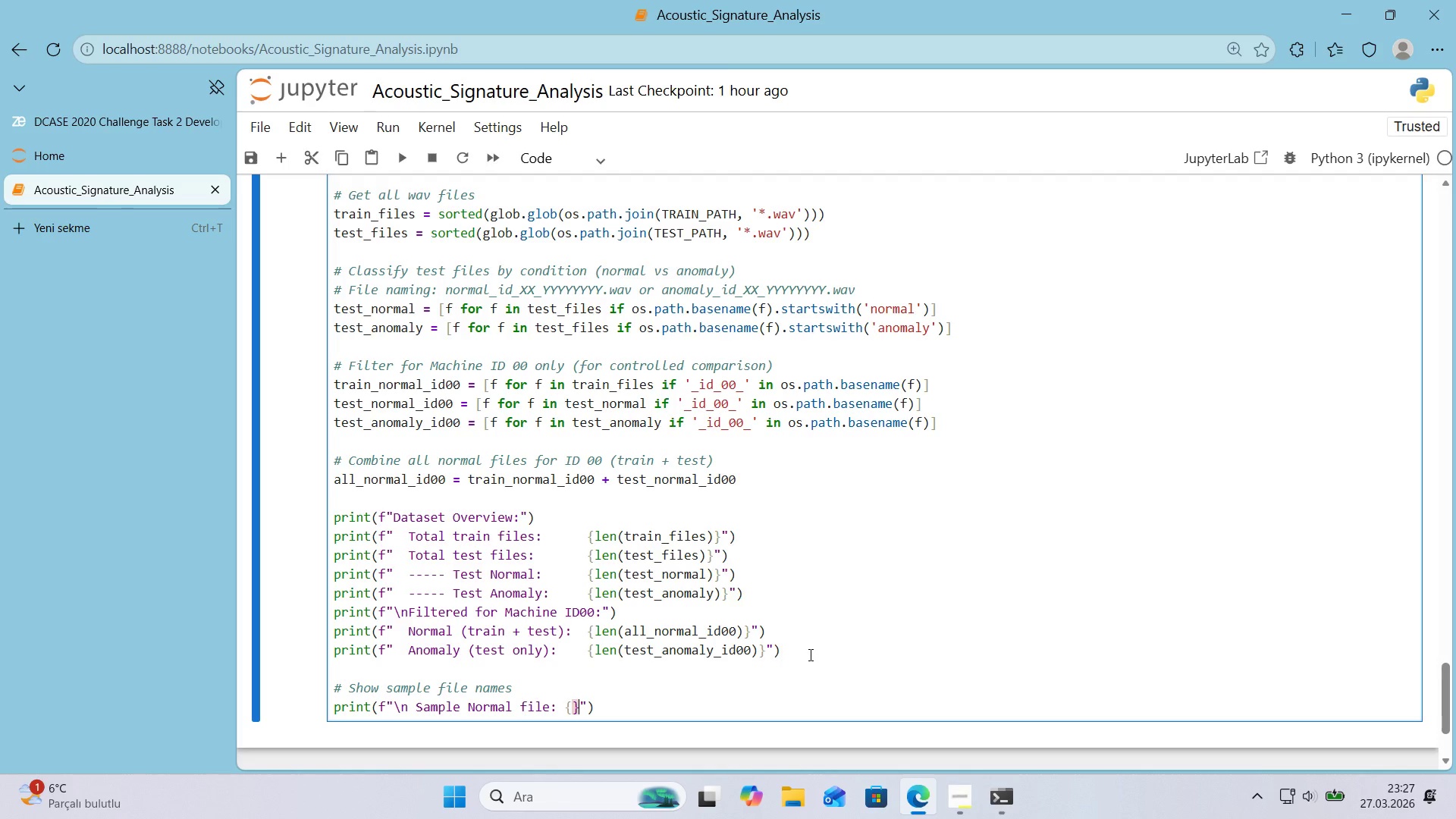 
key(ArrowLeft)
 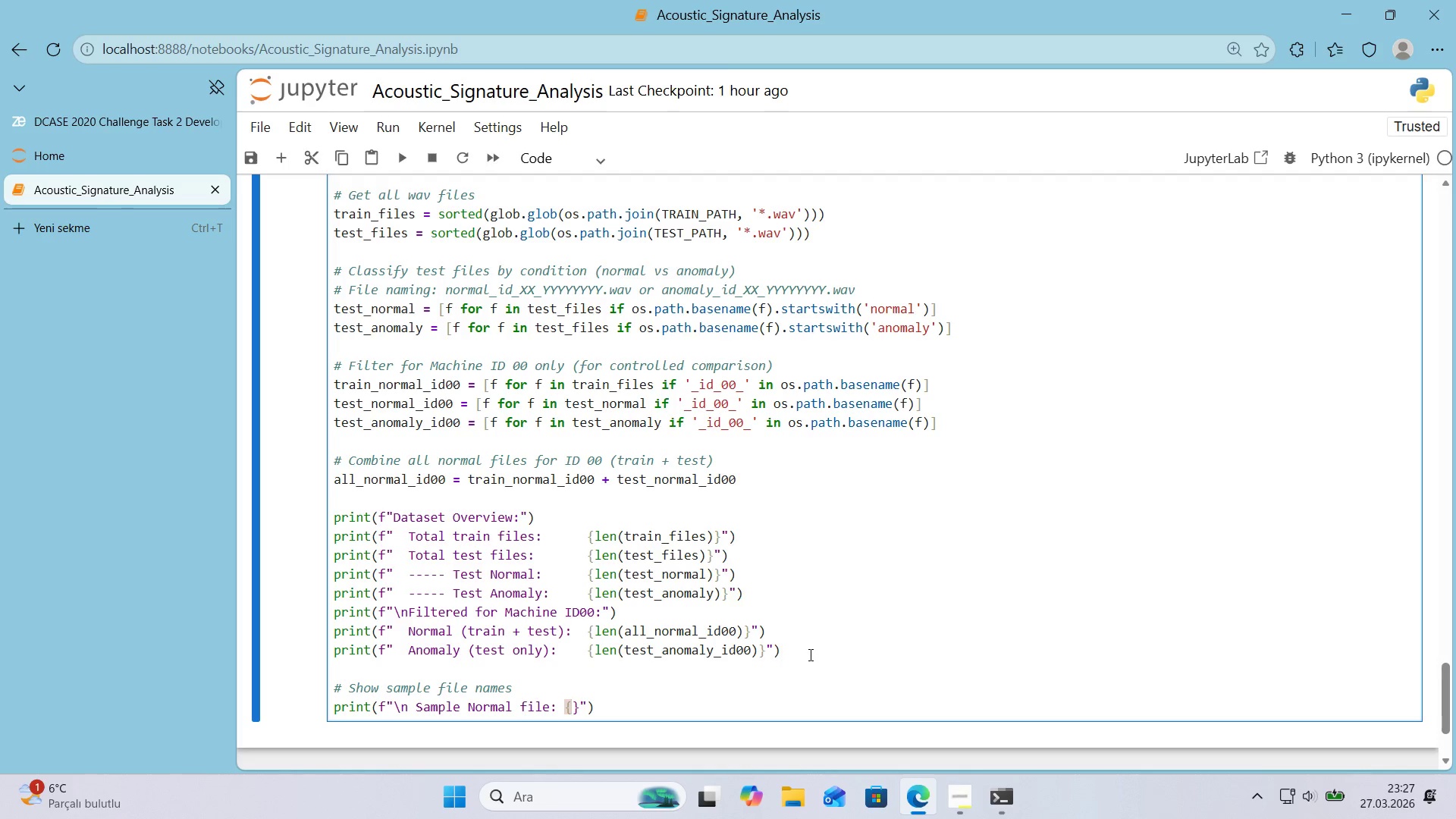 
type(os.path.basenmae)
key(Backspace)
key(Backspace)
key(Backspace)
type(ame*()
 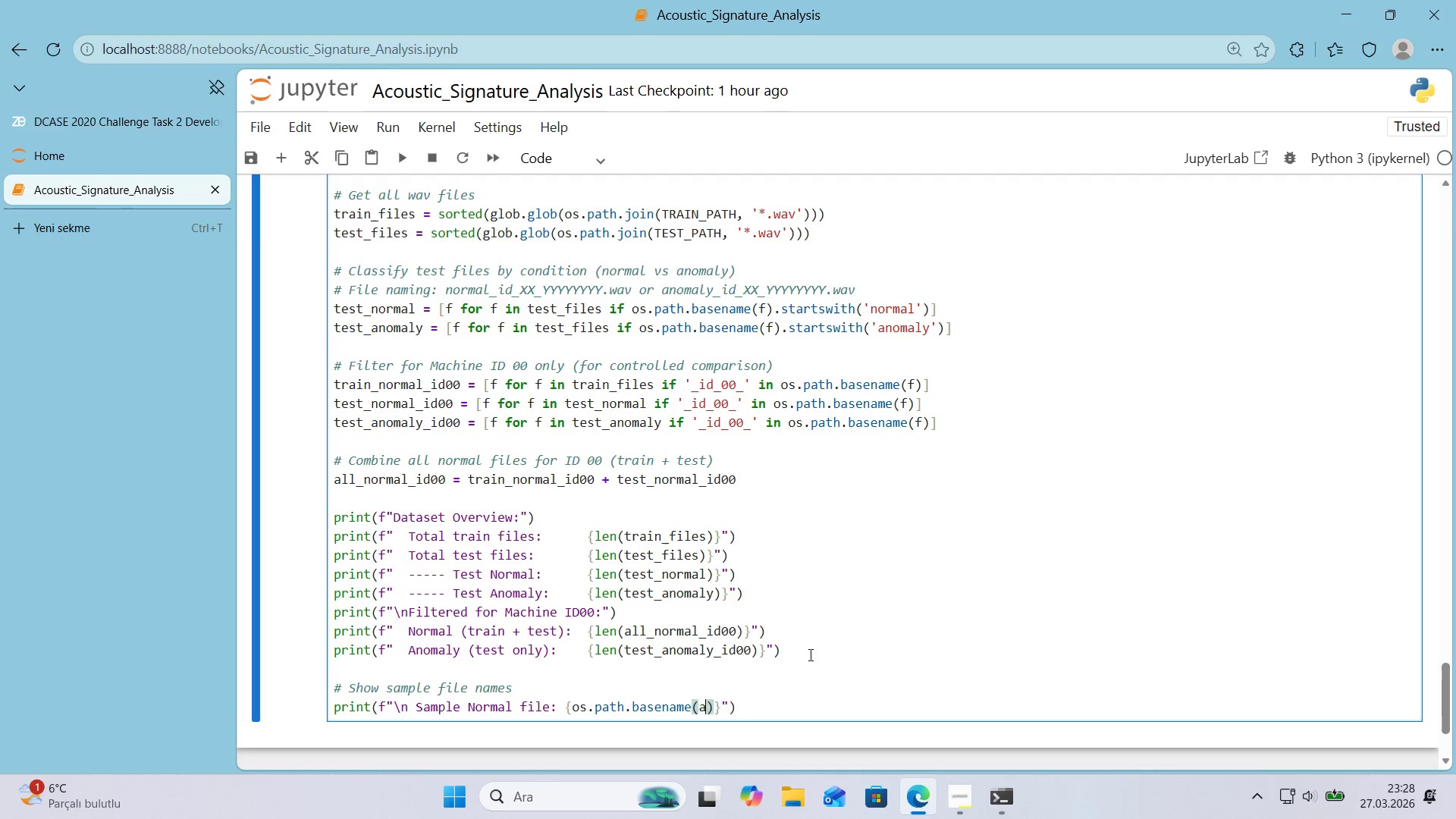 
 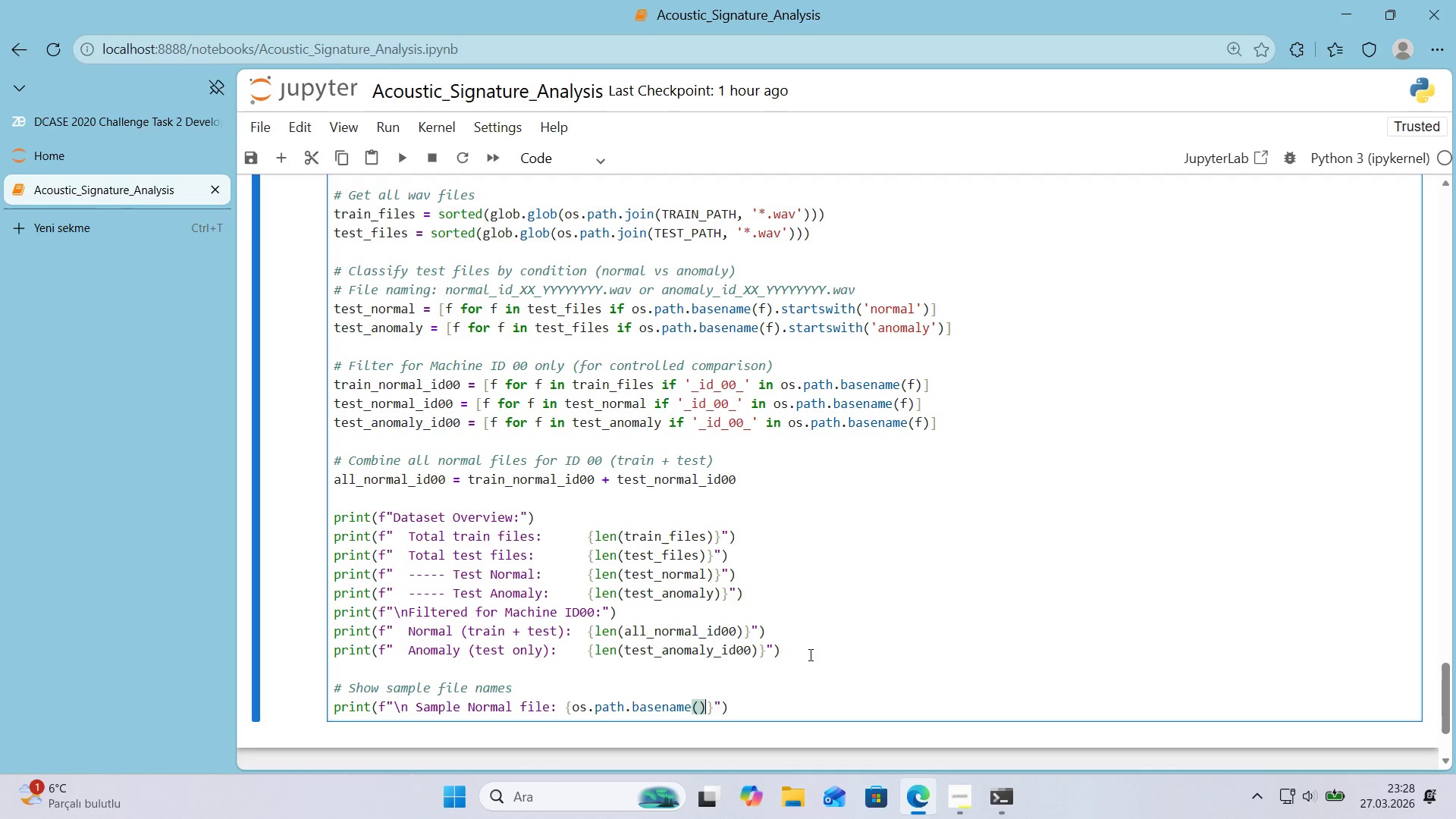 
key(ArrowLeft)
 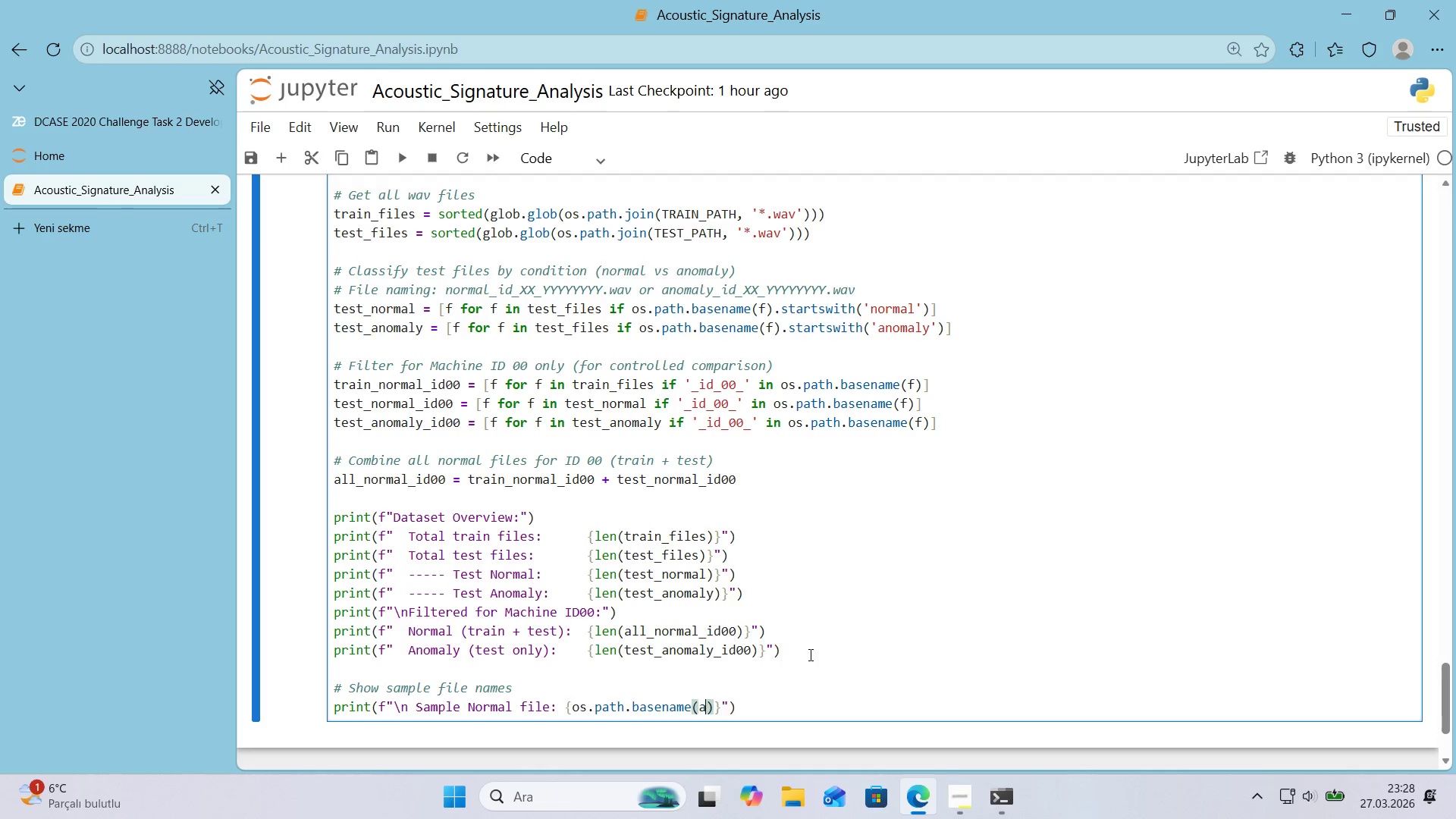 
type(all_normal_'d00)
 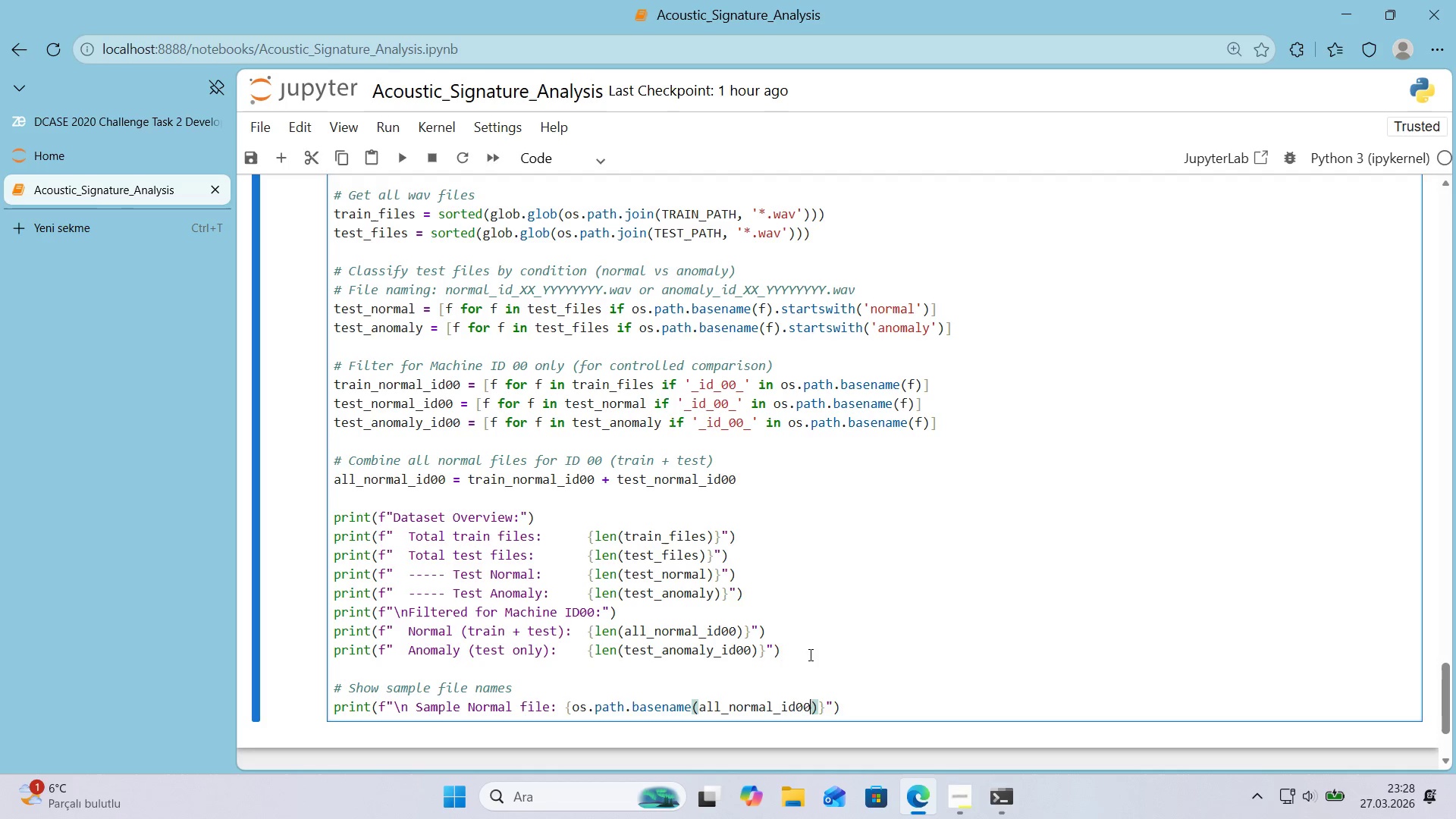 
key(Alt+Control+8)
 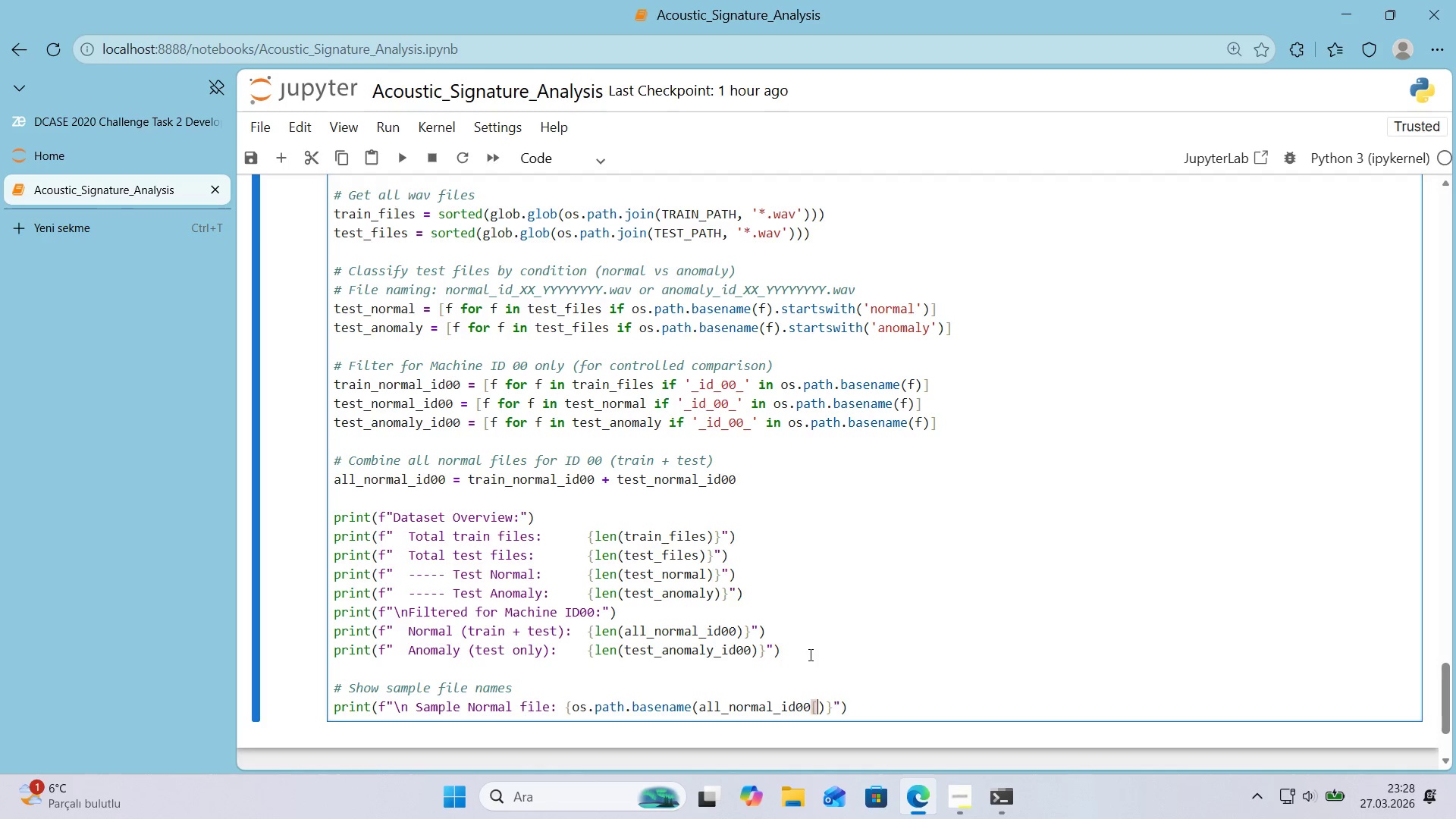 
key(Alt+Control+9)
 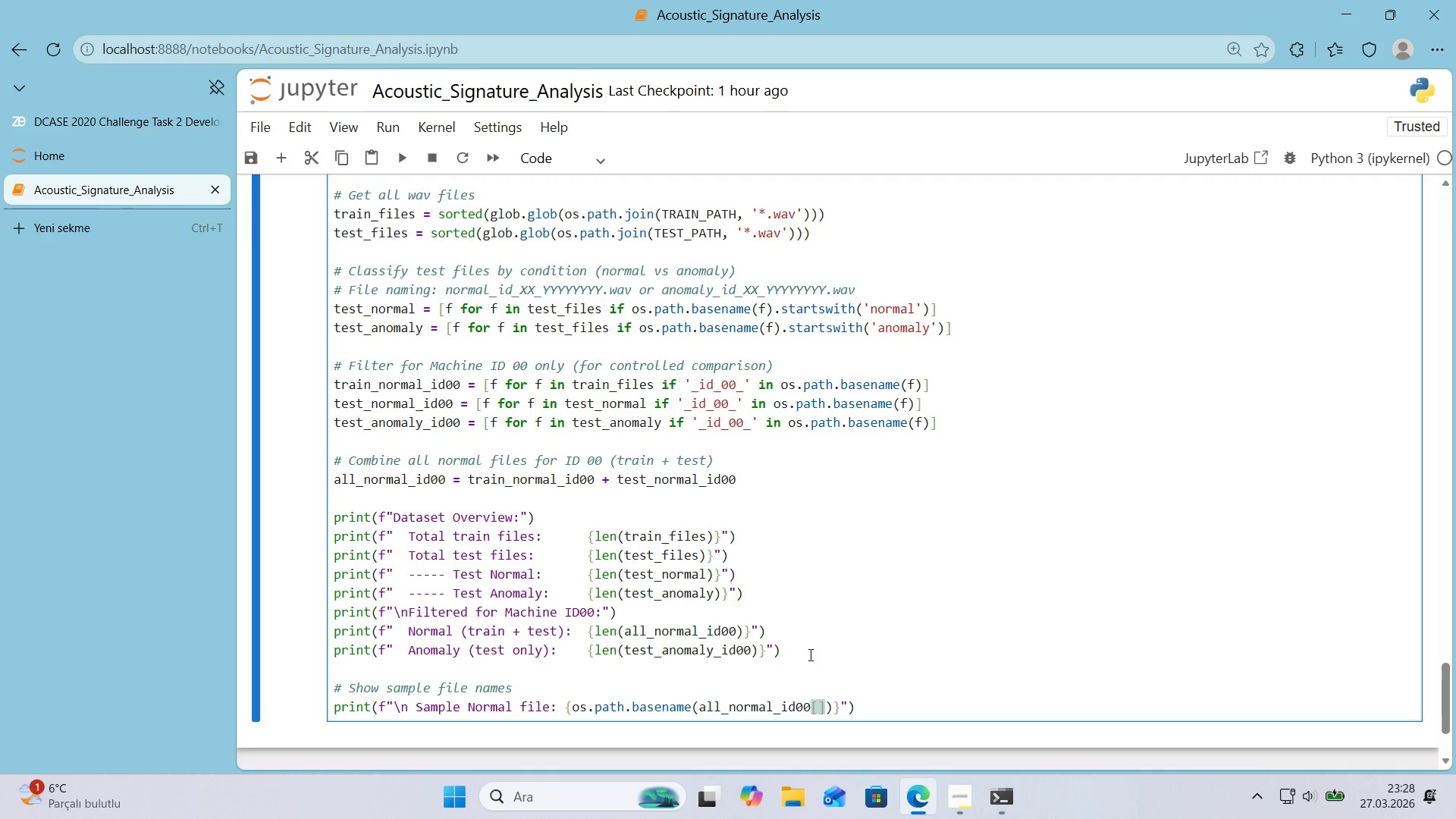 
key(ArrowLeft)
 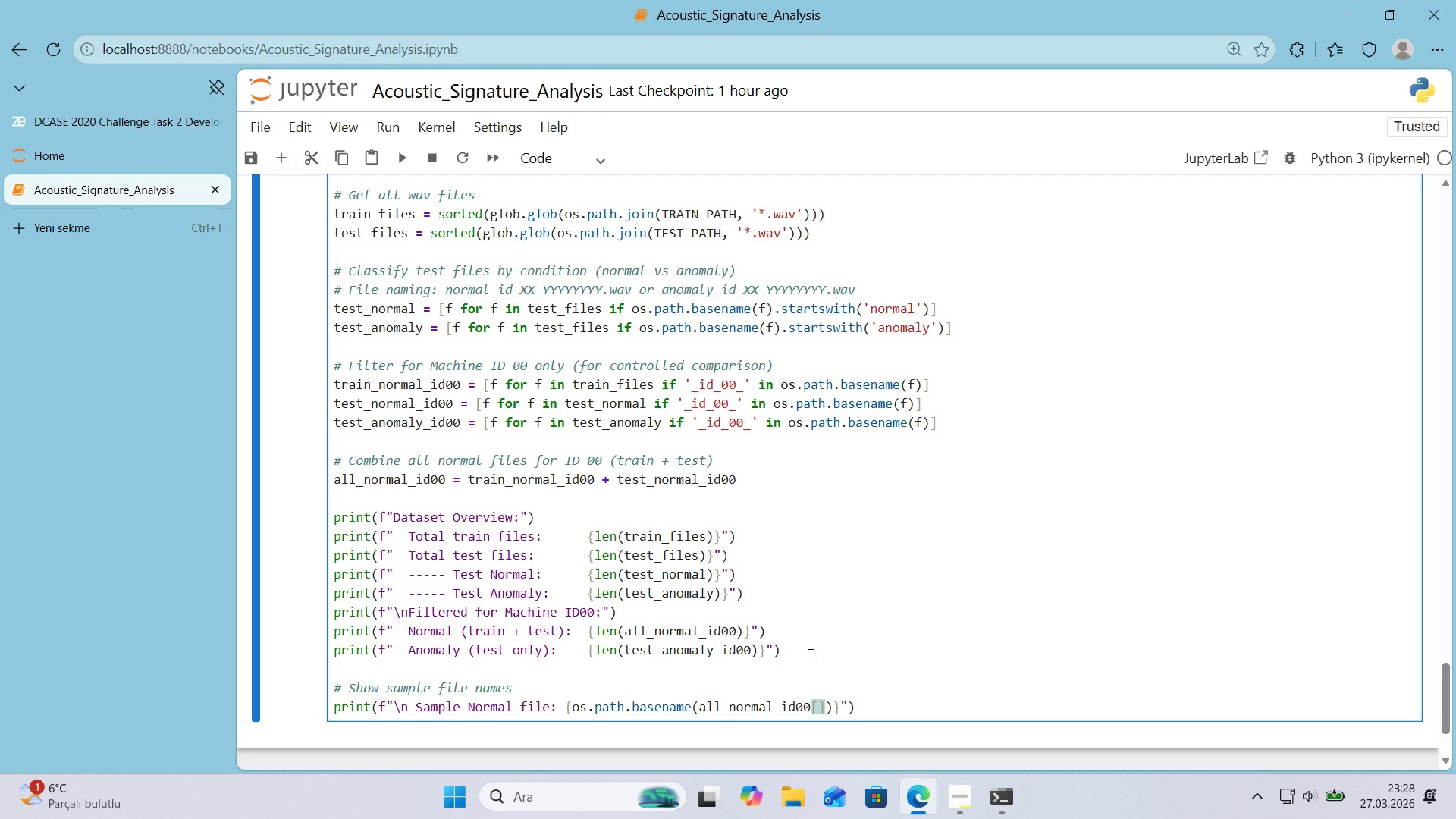 
key(Numpad0)
 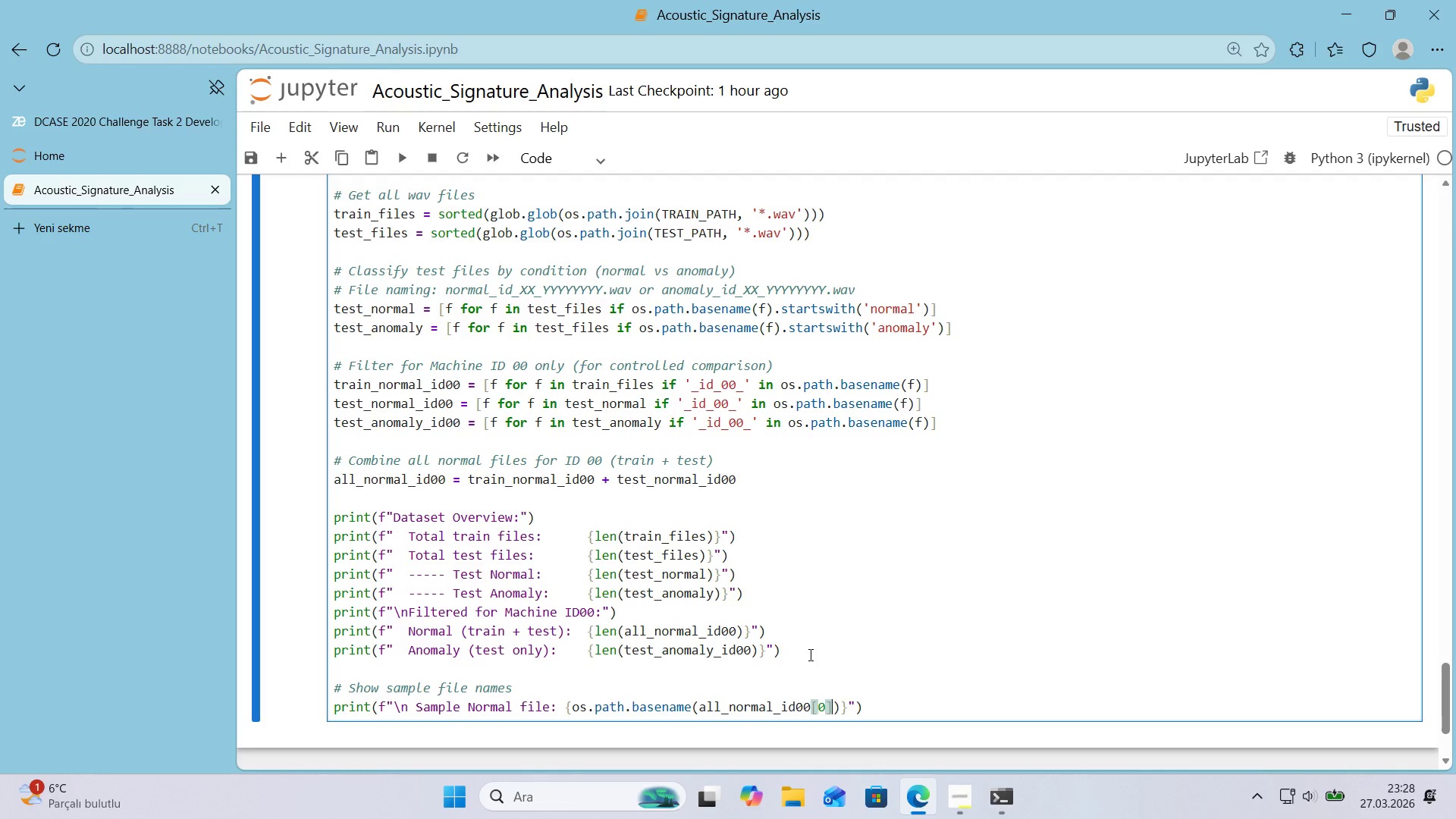 
key(ArrowRight)
 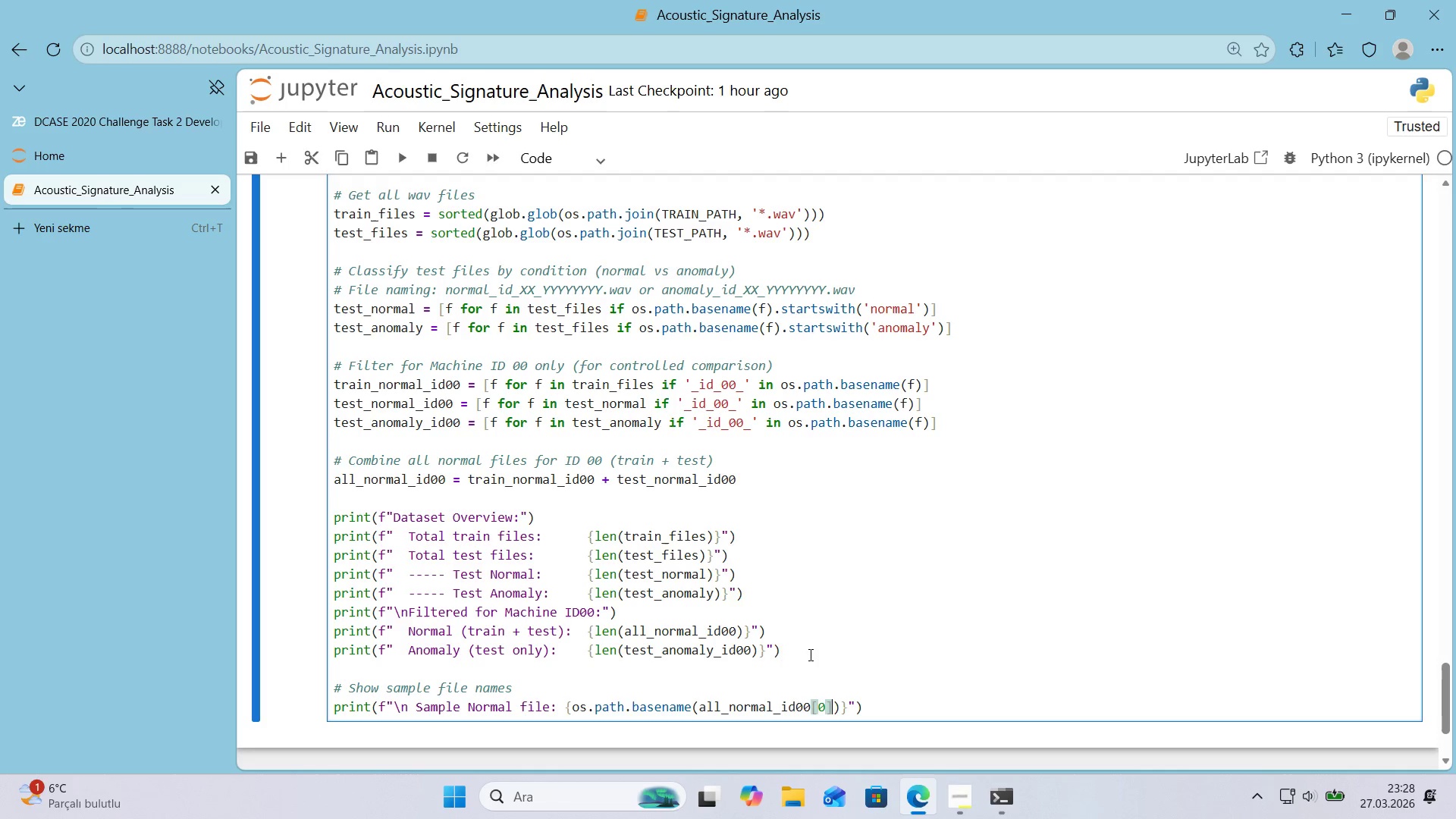 
key(ArrowRight)
 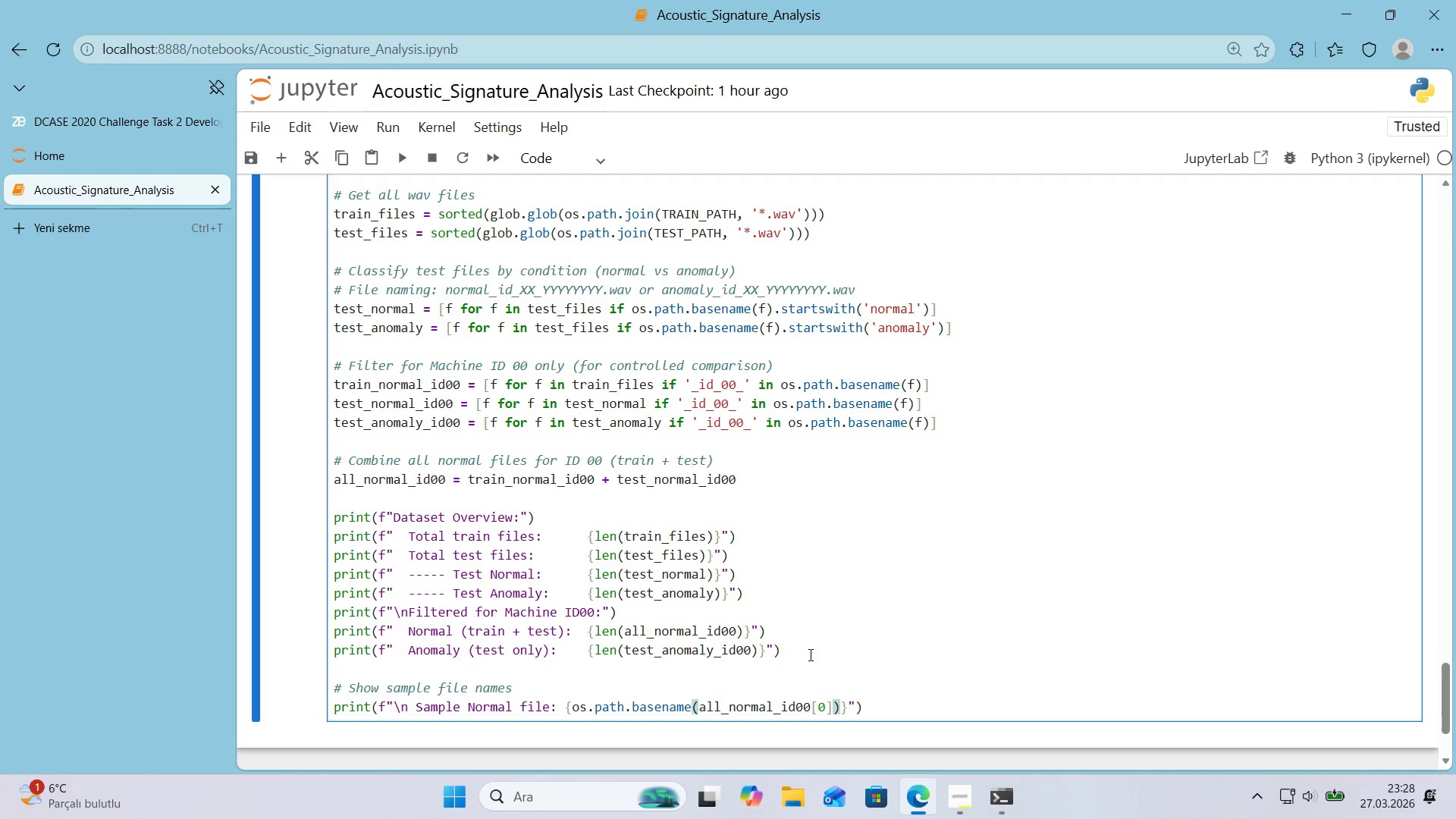 
key(ArrowRight)
 